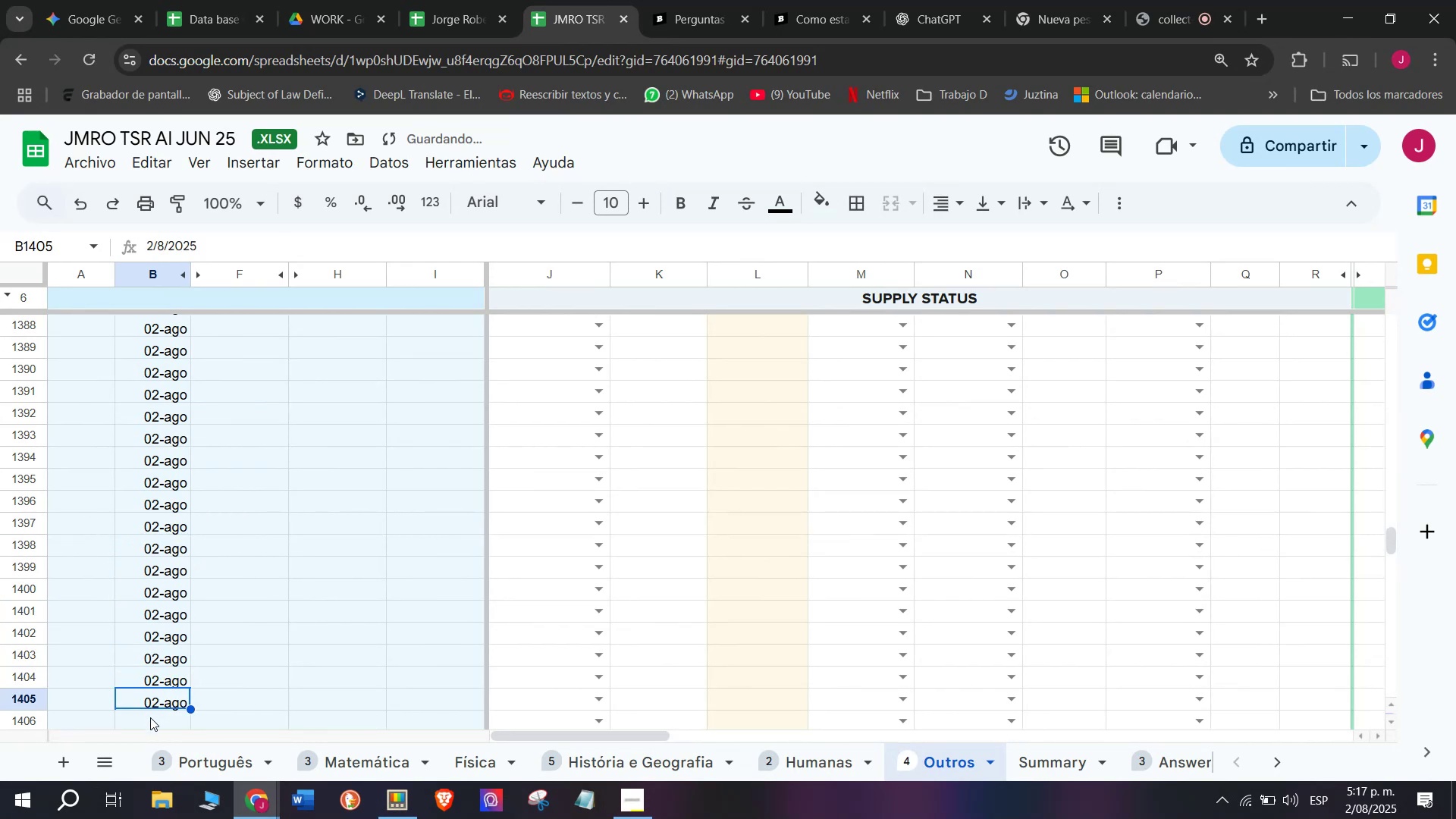 
left_click([149, 719])
 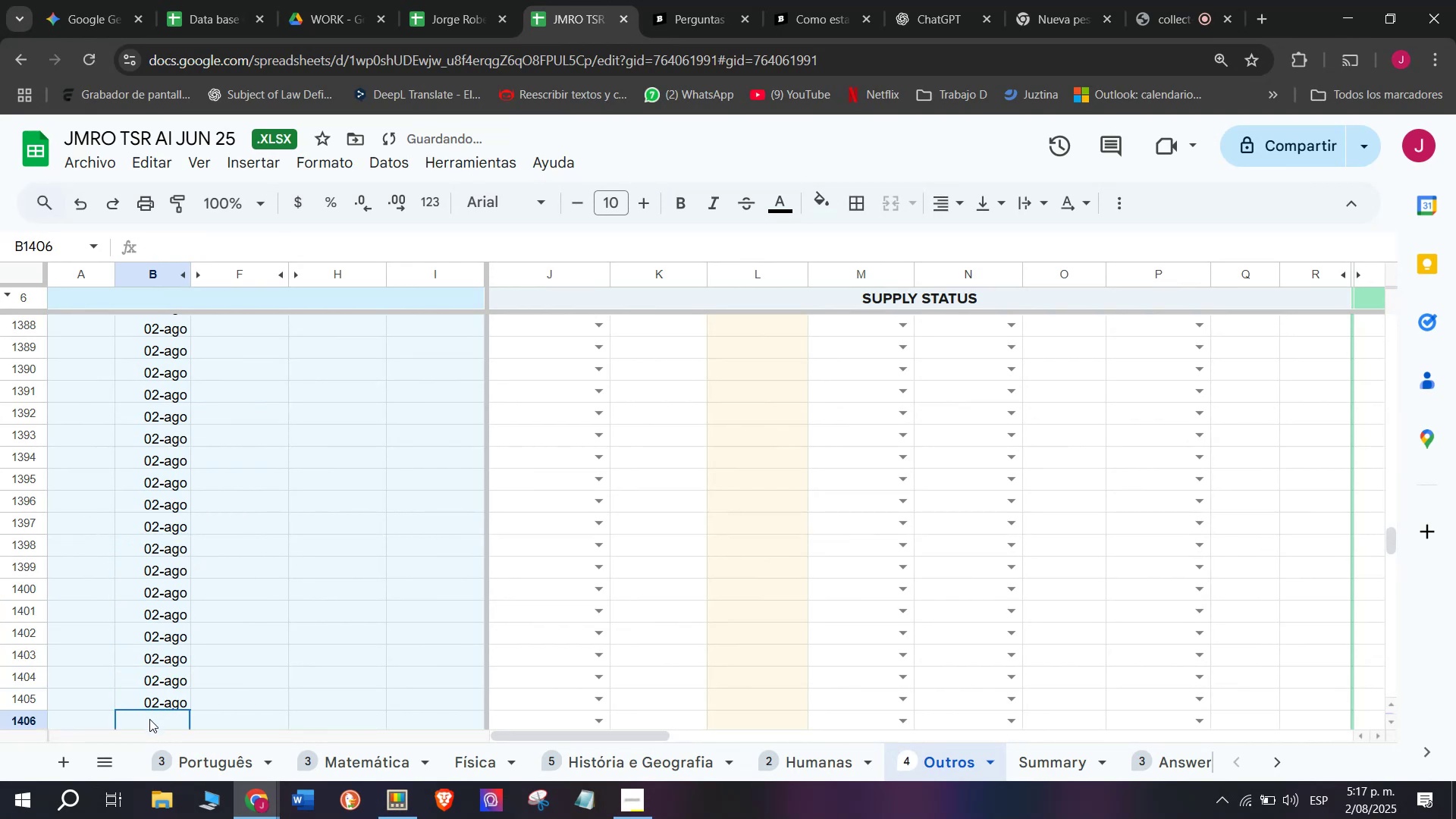 
key(Control+ControlLeft)
 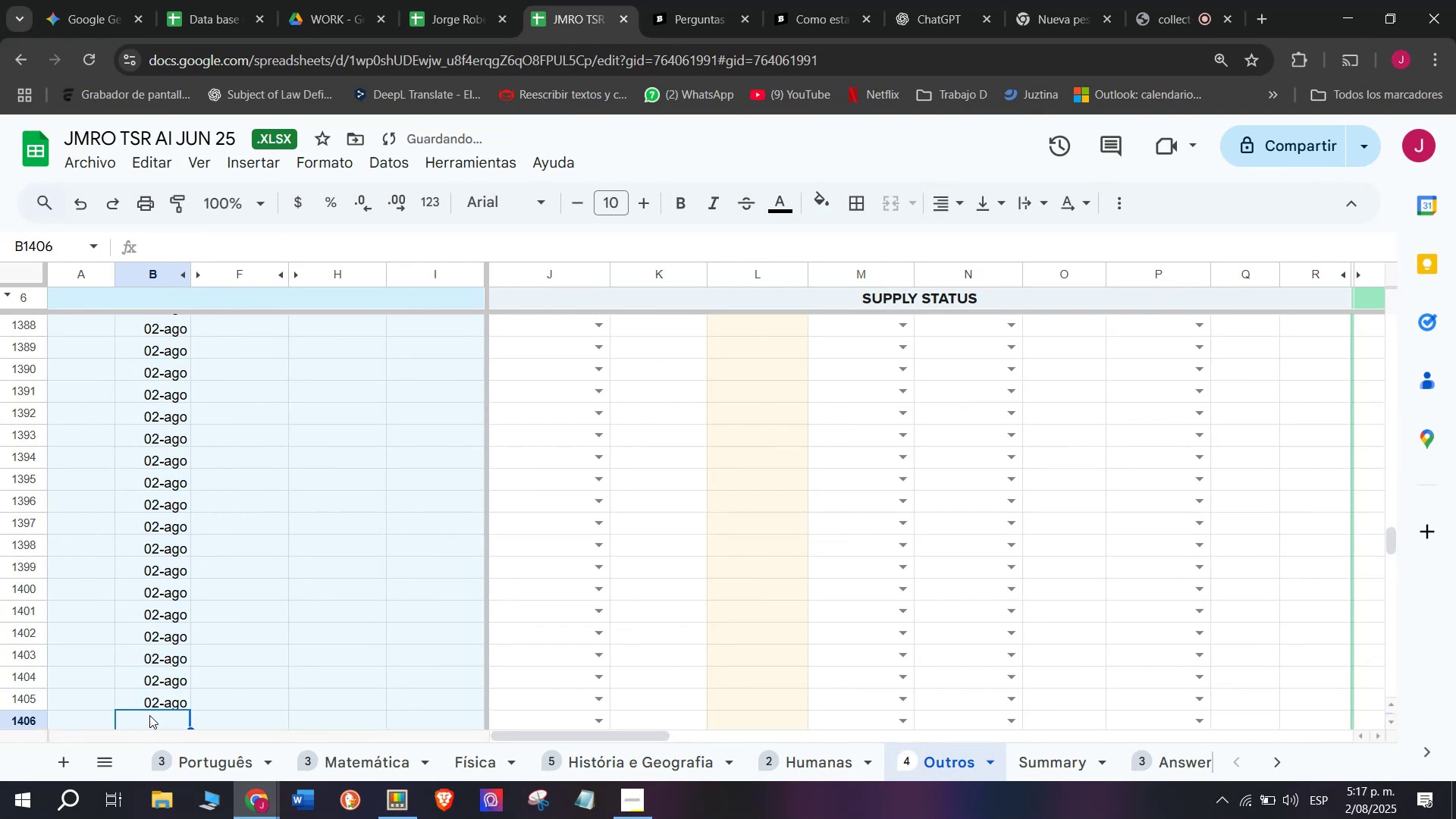 
key(Control+V)
 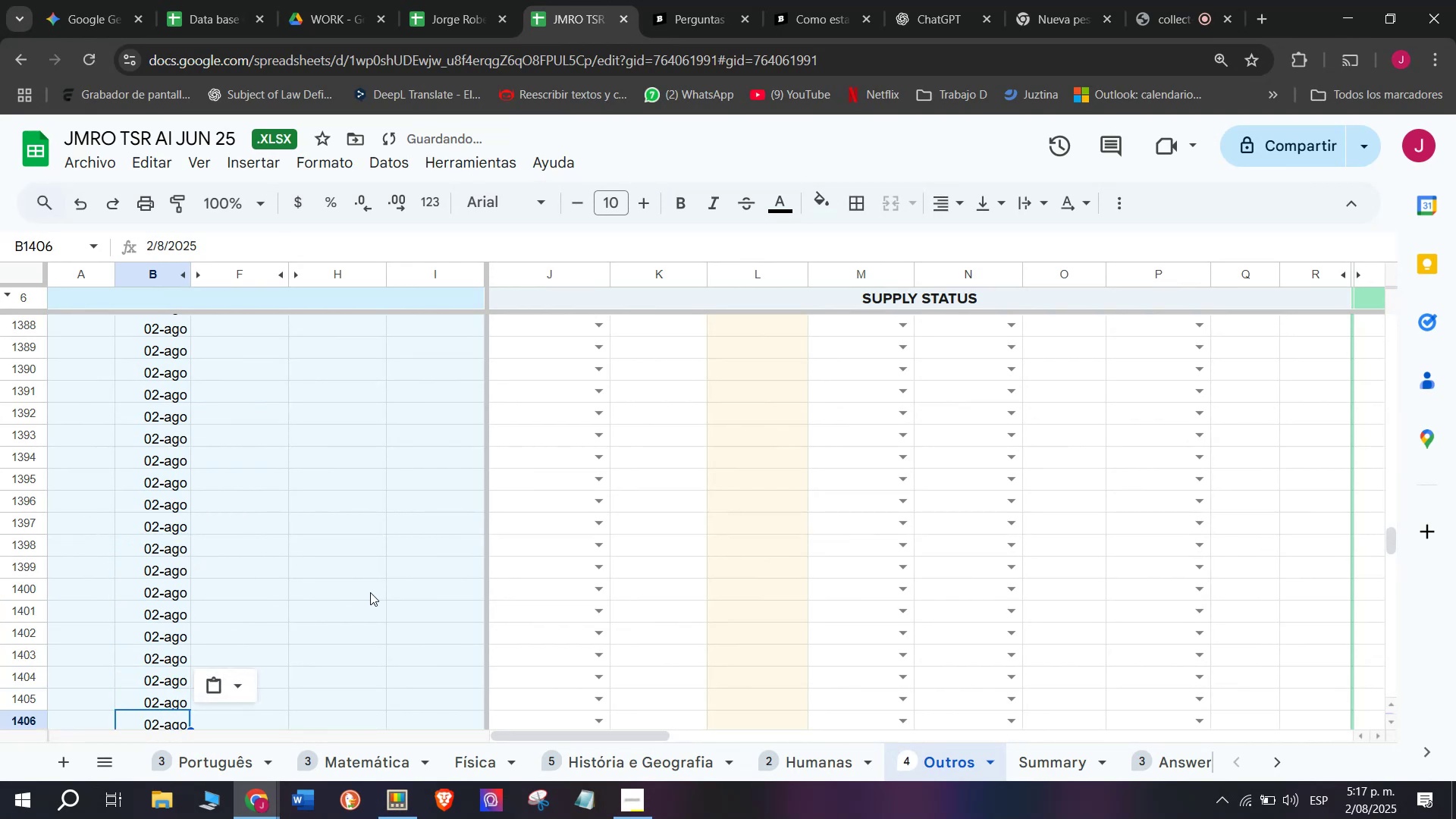 
scroll: coordinate [381, 590], scroll_direction: up, amount: 2.0
 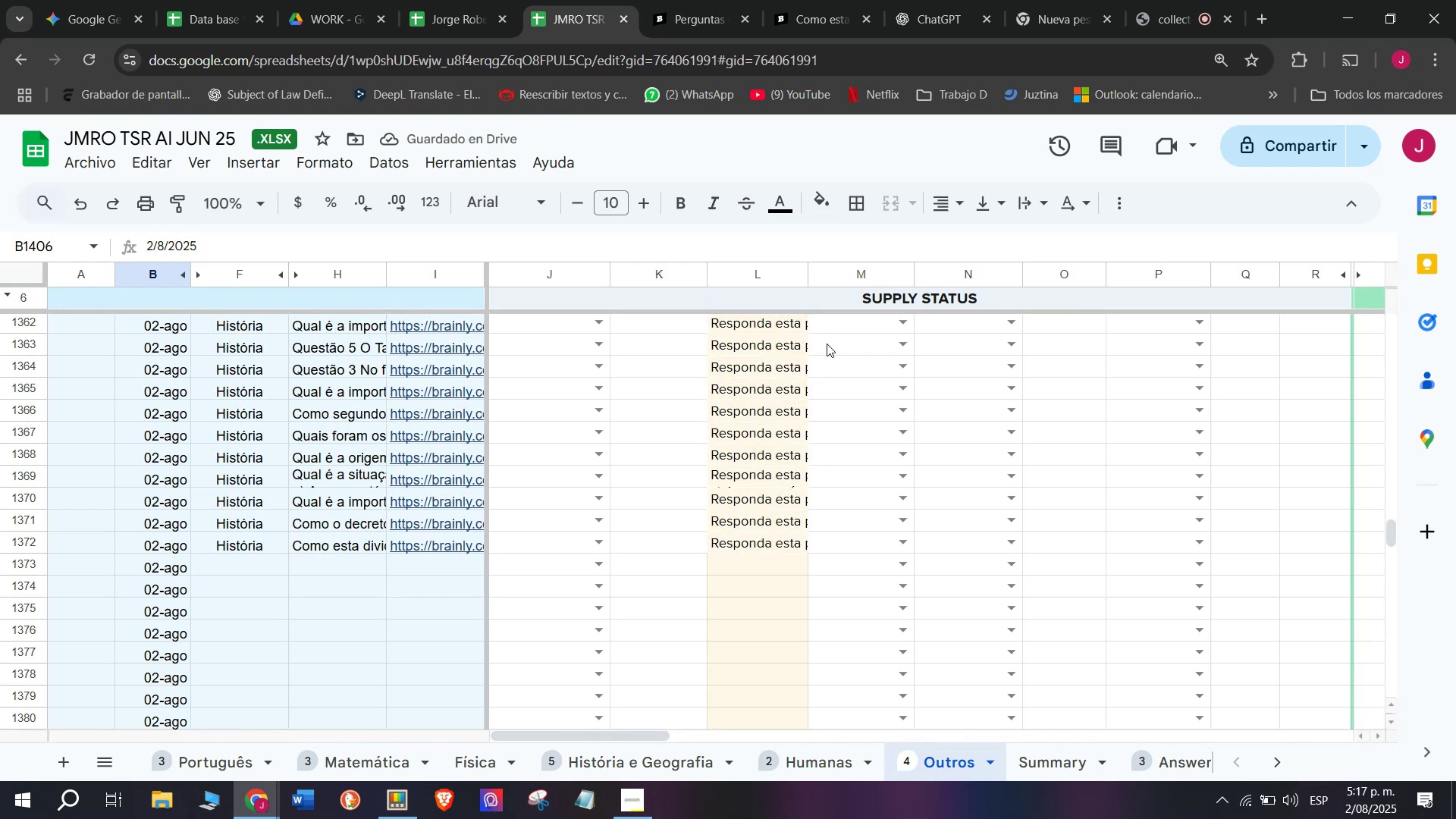 
left_click([1181, 10])
 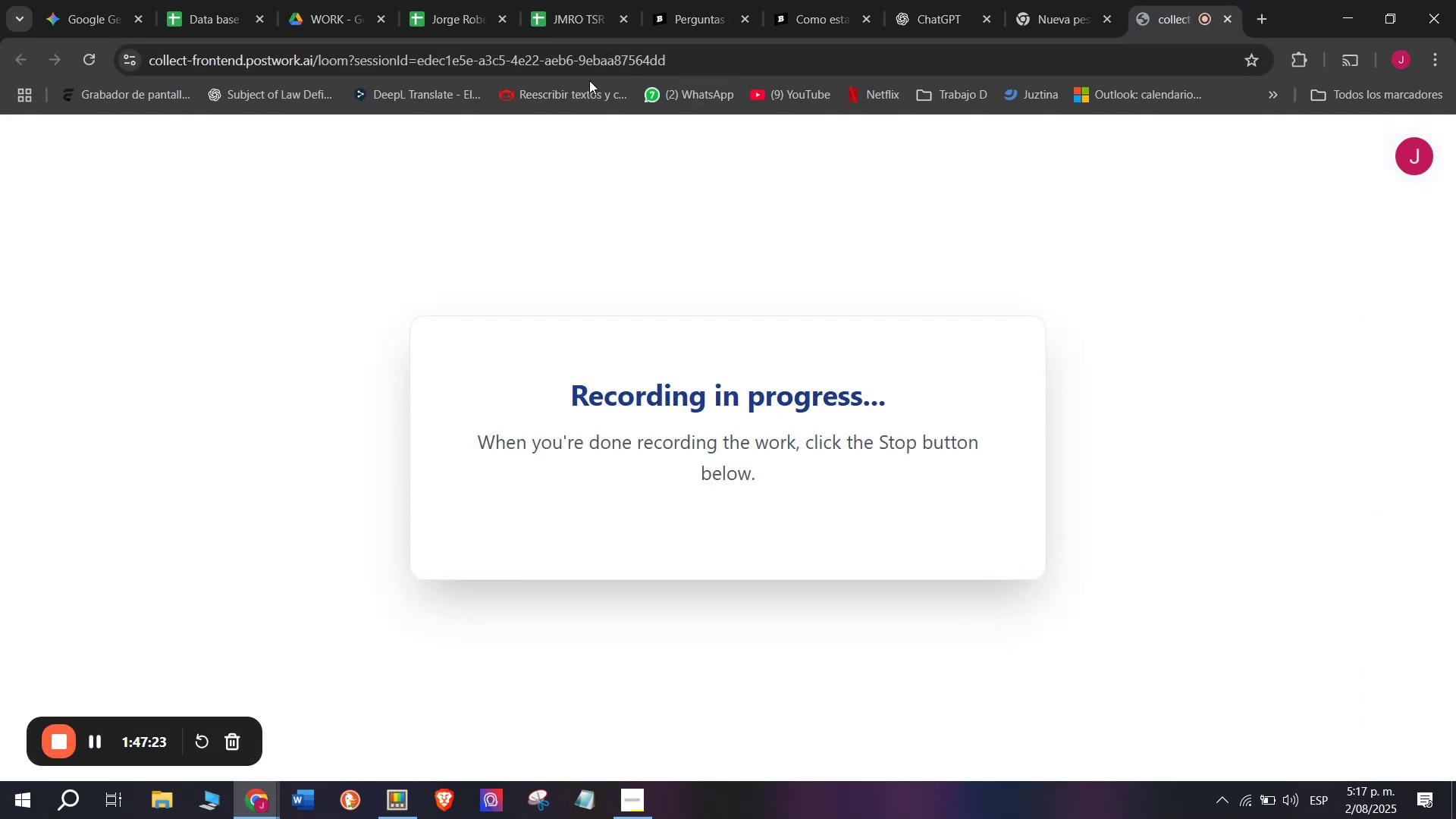 
left_click([589, 2])
 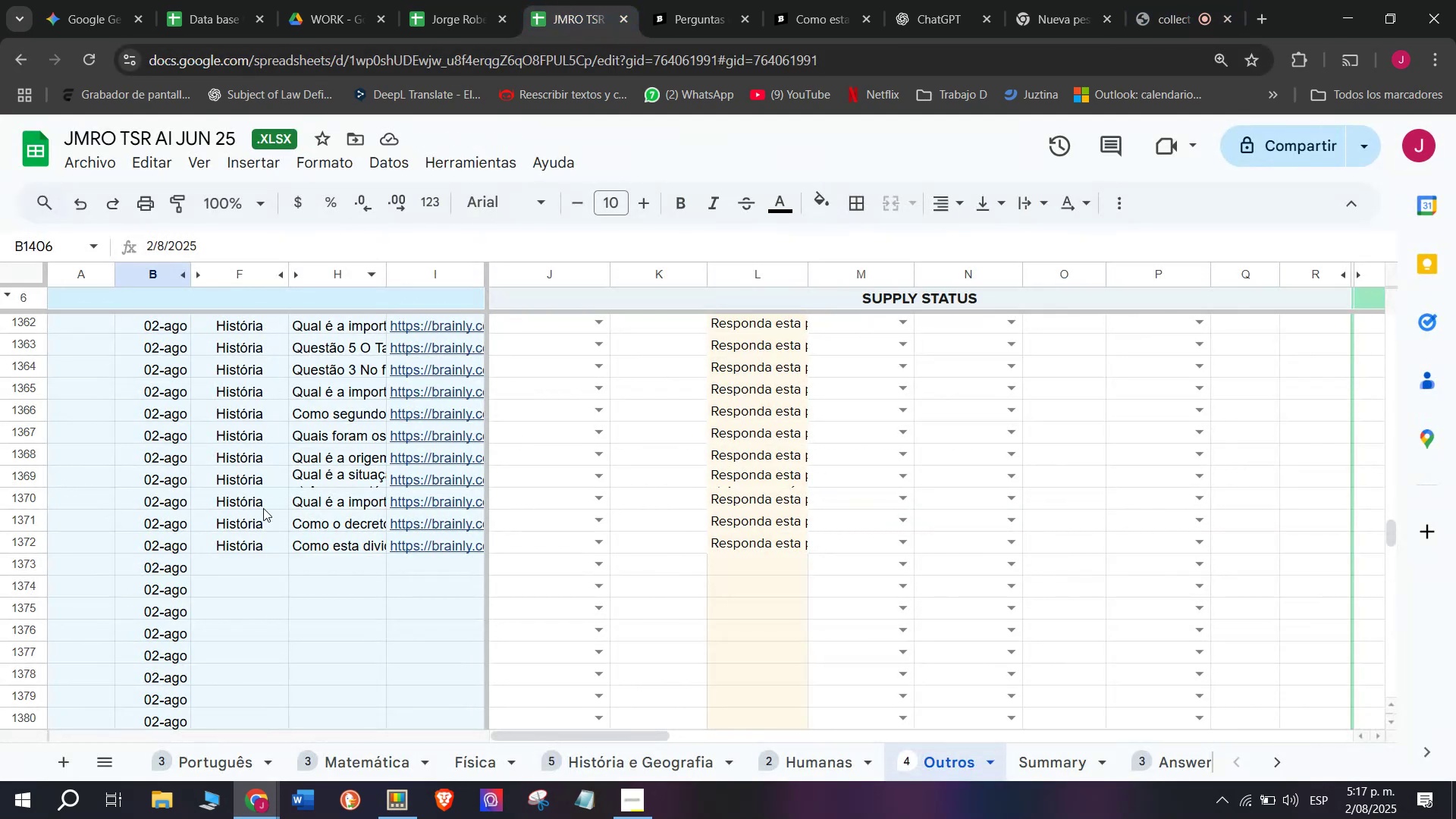 
left_click([245, 535])
 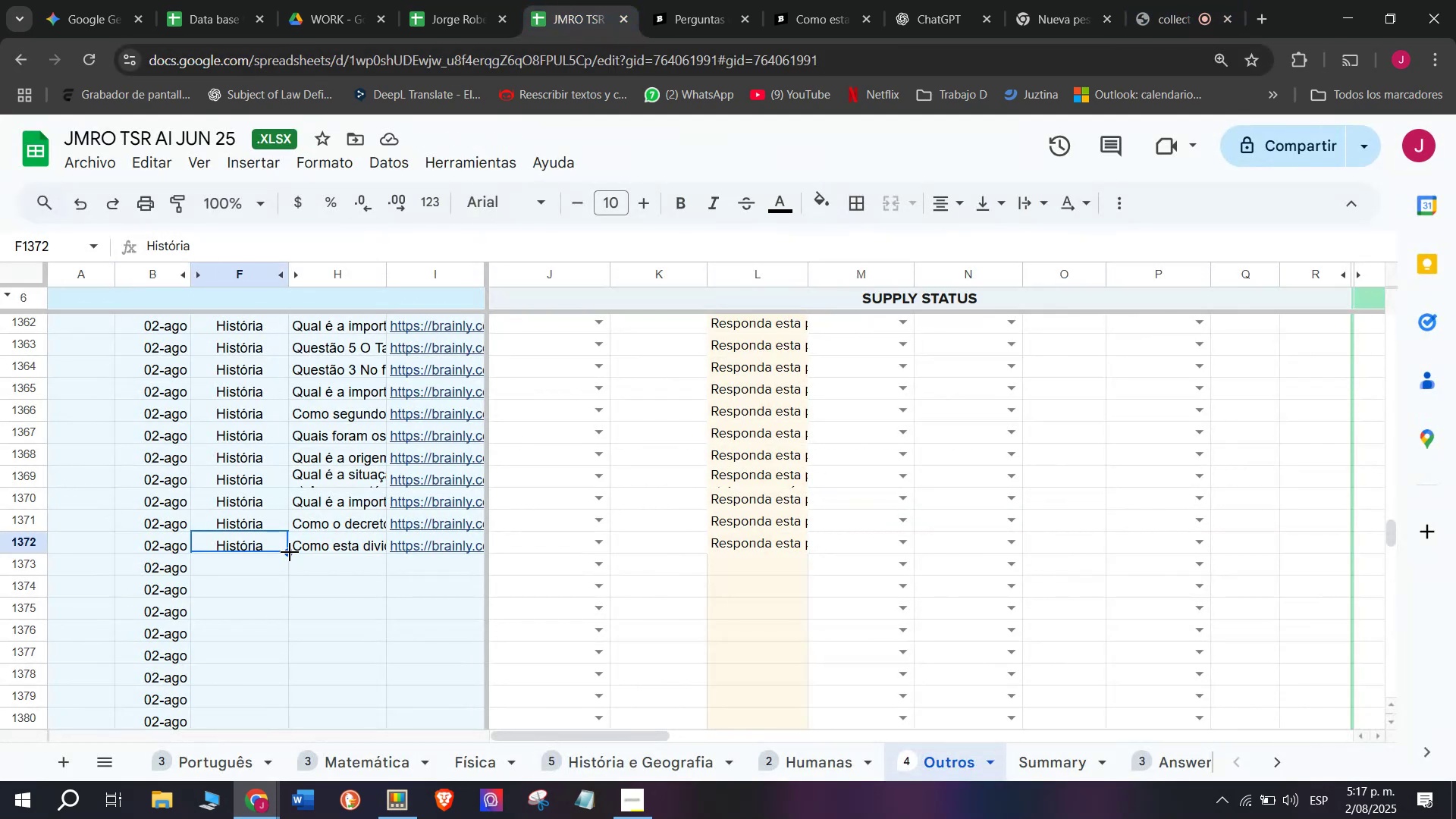 
left_click_drag(start_coordinate=[289, 553], to_coordinate=[333, 462])
 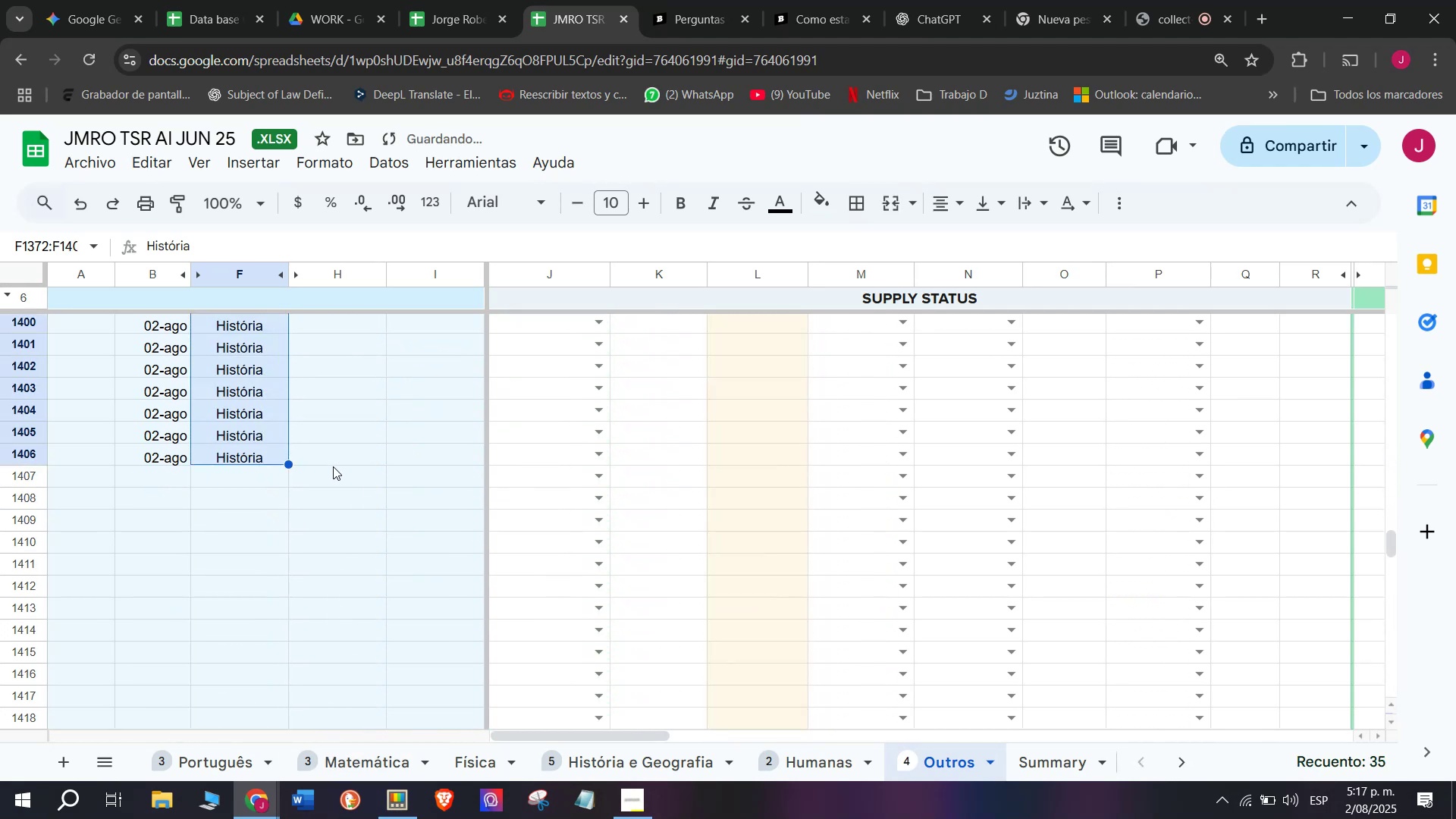 
scroll: coordinate [340, 517], scroll_direction: up, amount: 3.0
 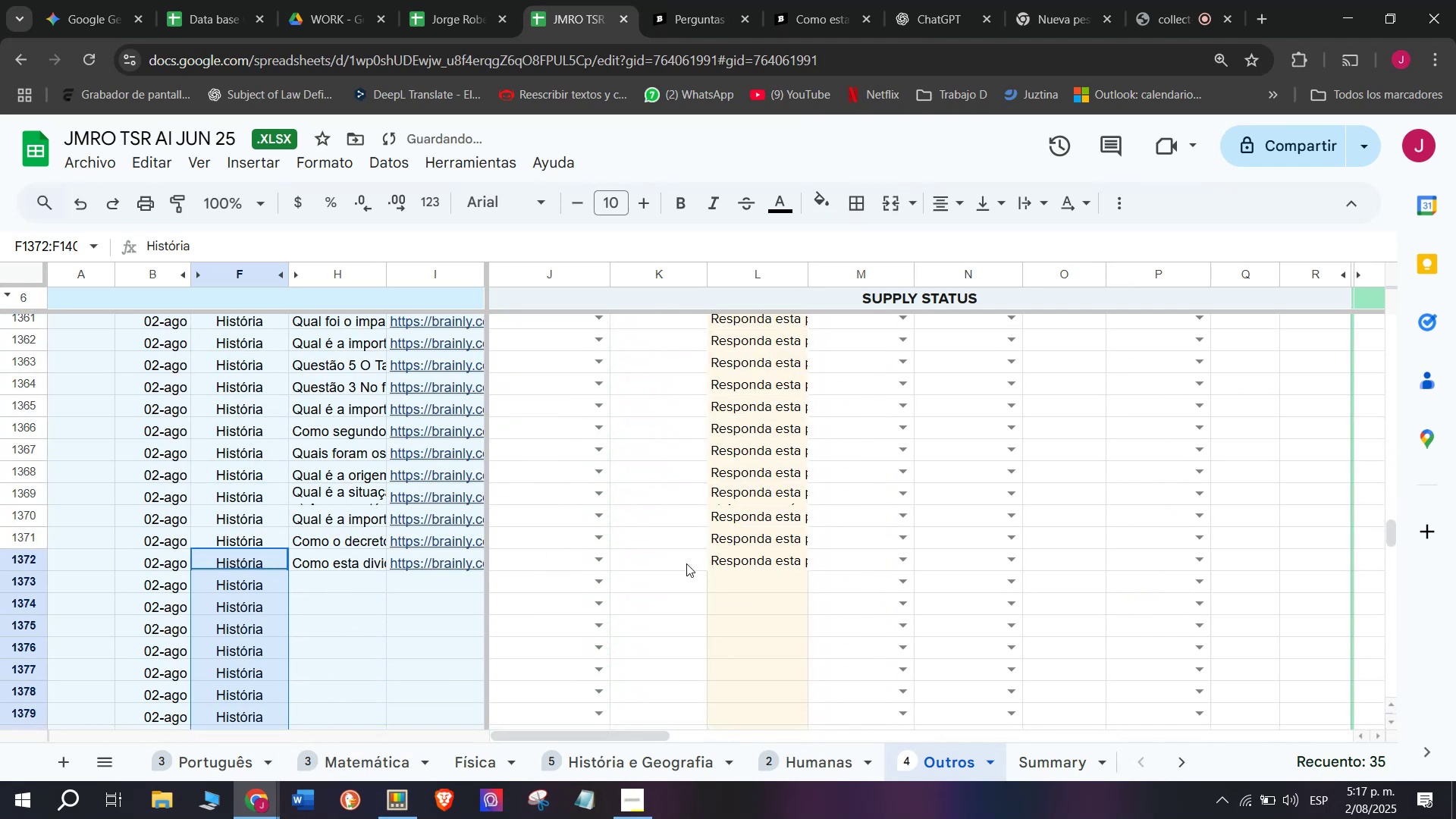 
left_click([733, 558])
 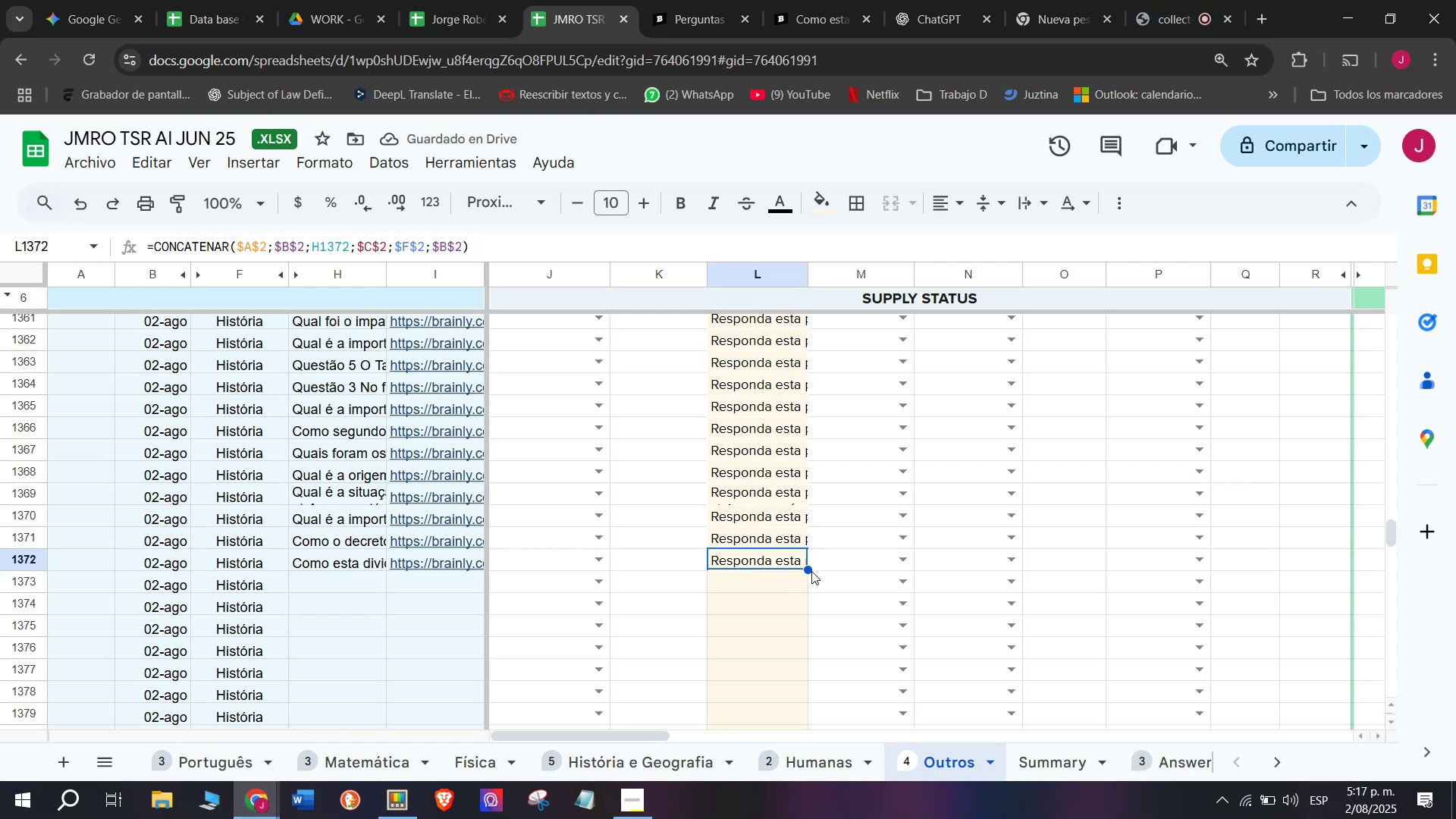 
left_click_drag(start_coordinate=[811, 569], to_coordinate=[806, 318])
 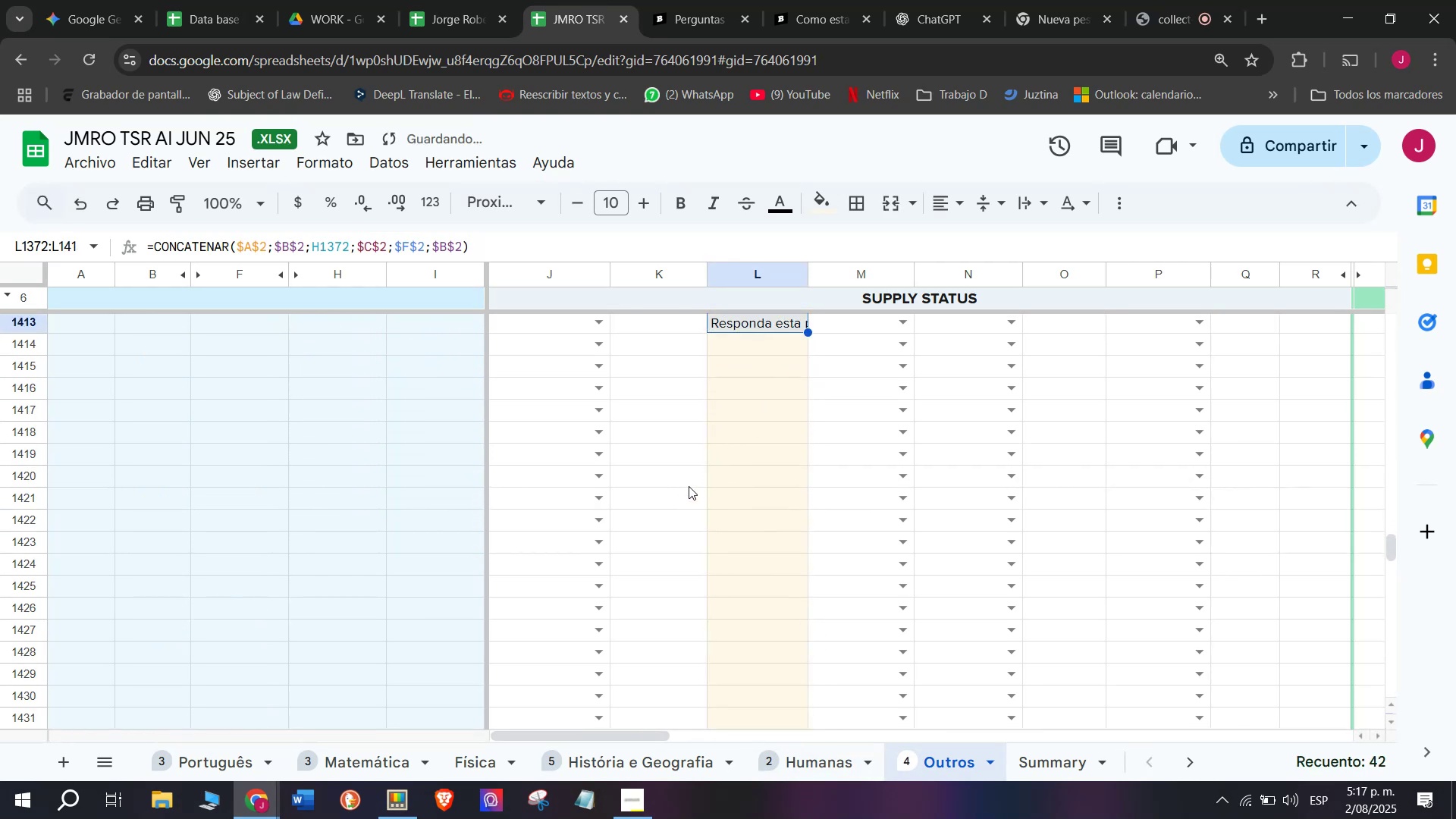 
scroll: coordinate [686, 488], scroll_direction: up, amount: 1.0
 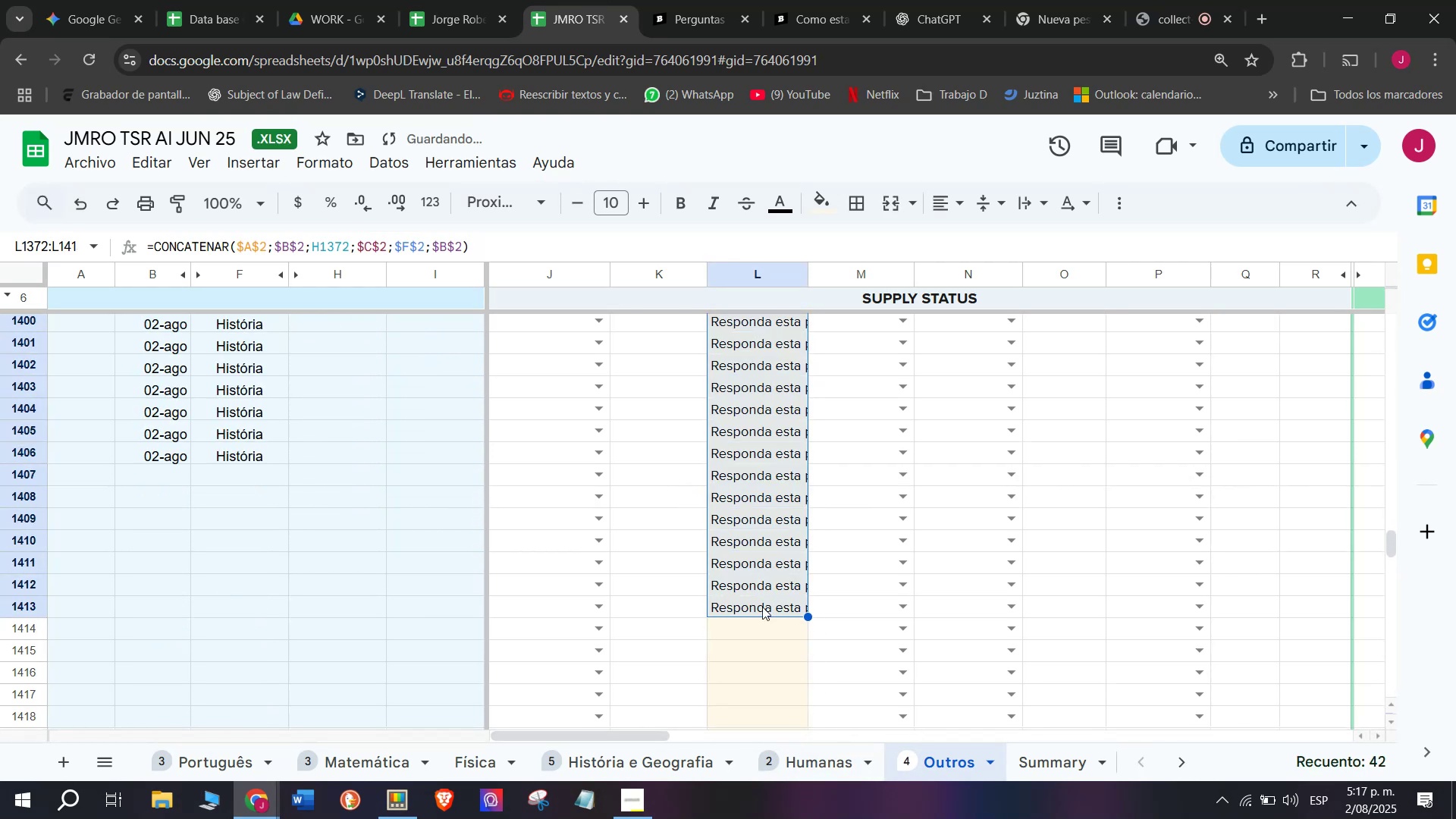 
left_click([761, 610])
 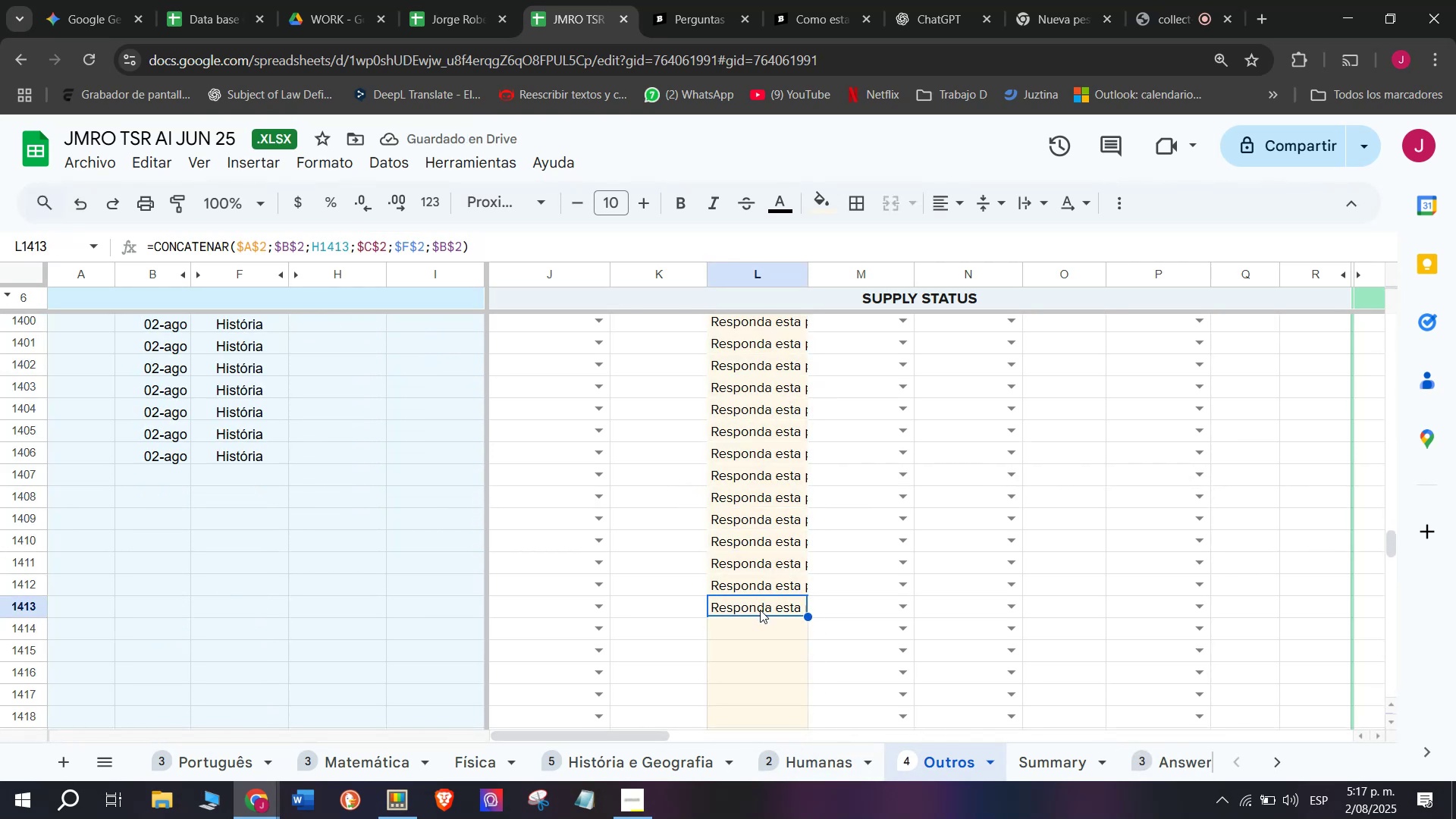 
key(Backspace)
 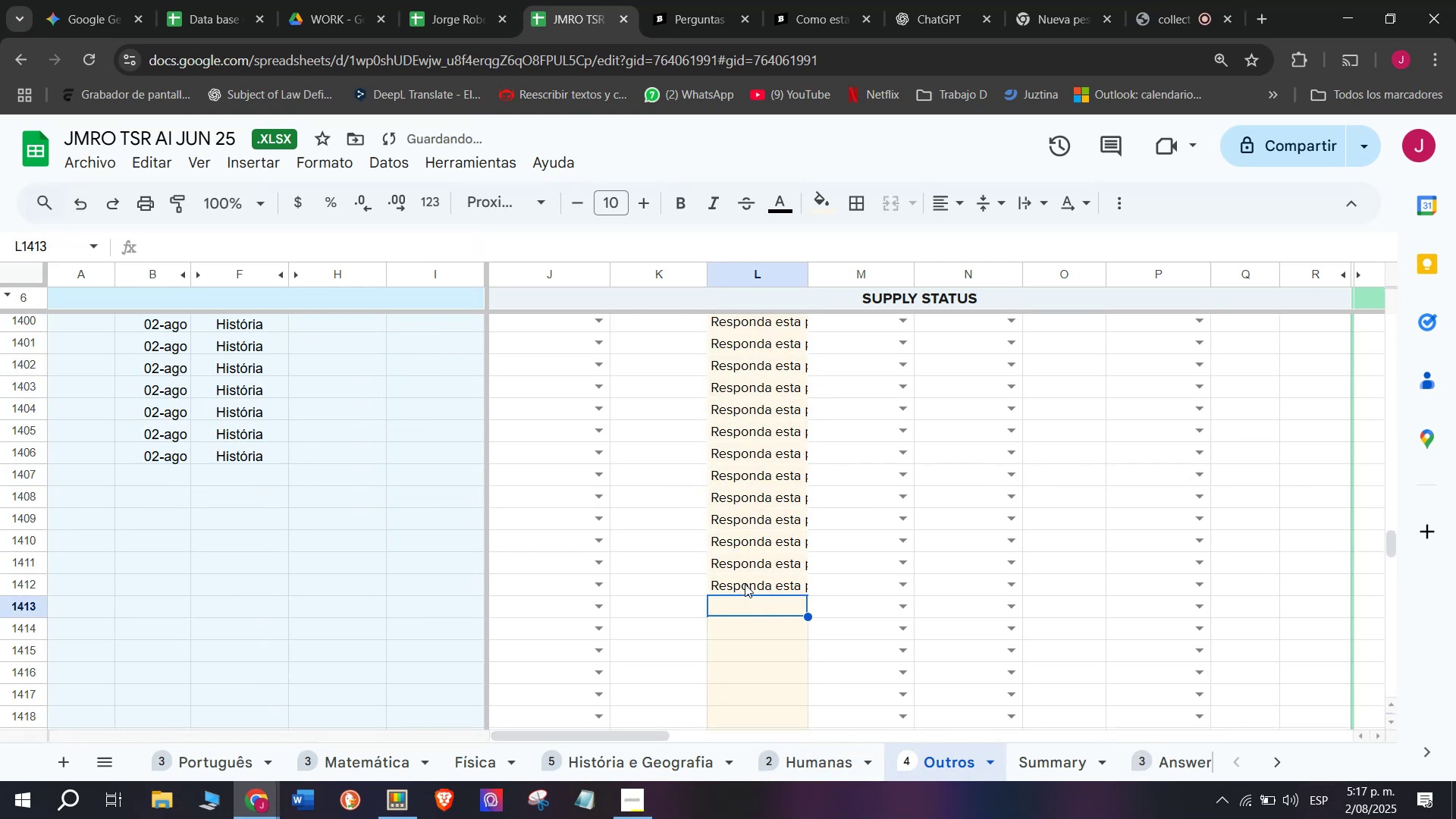 
key(Backspace)
 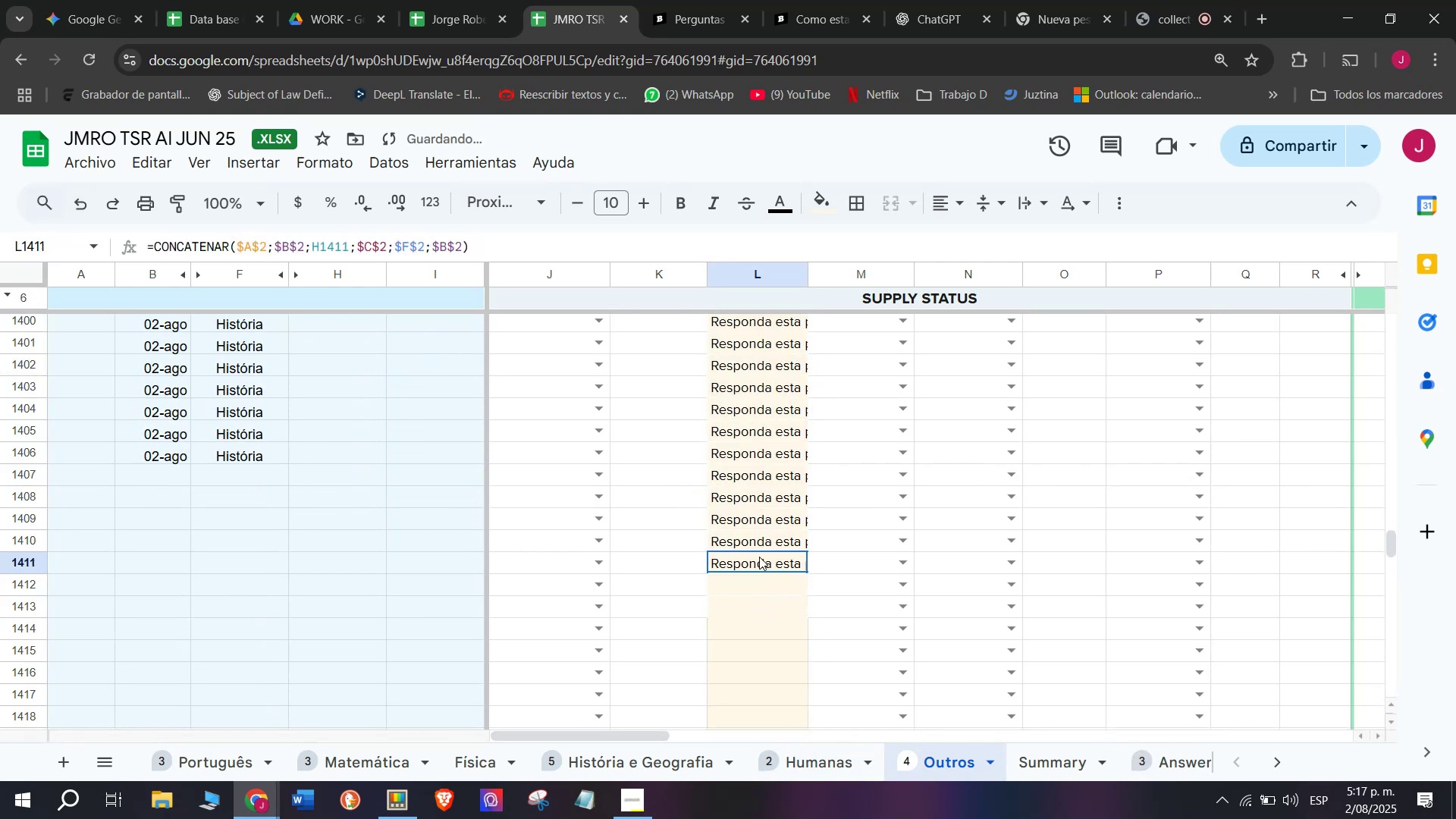 
key(Backspace)
 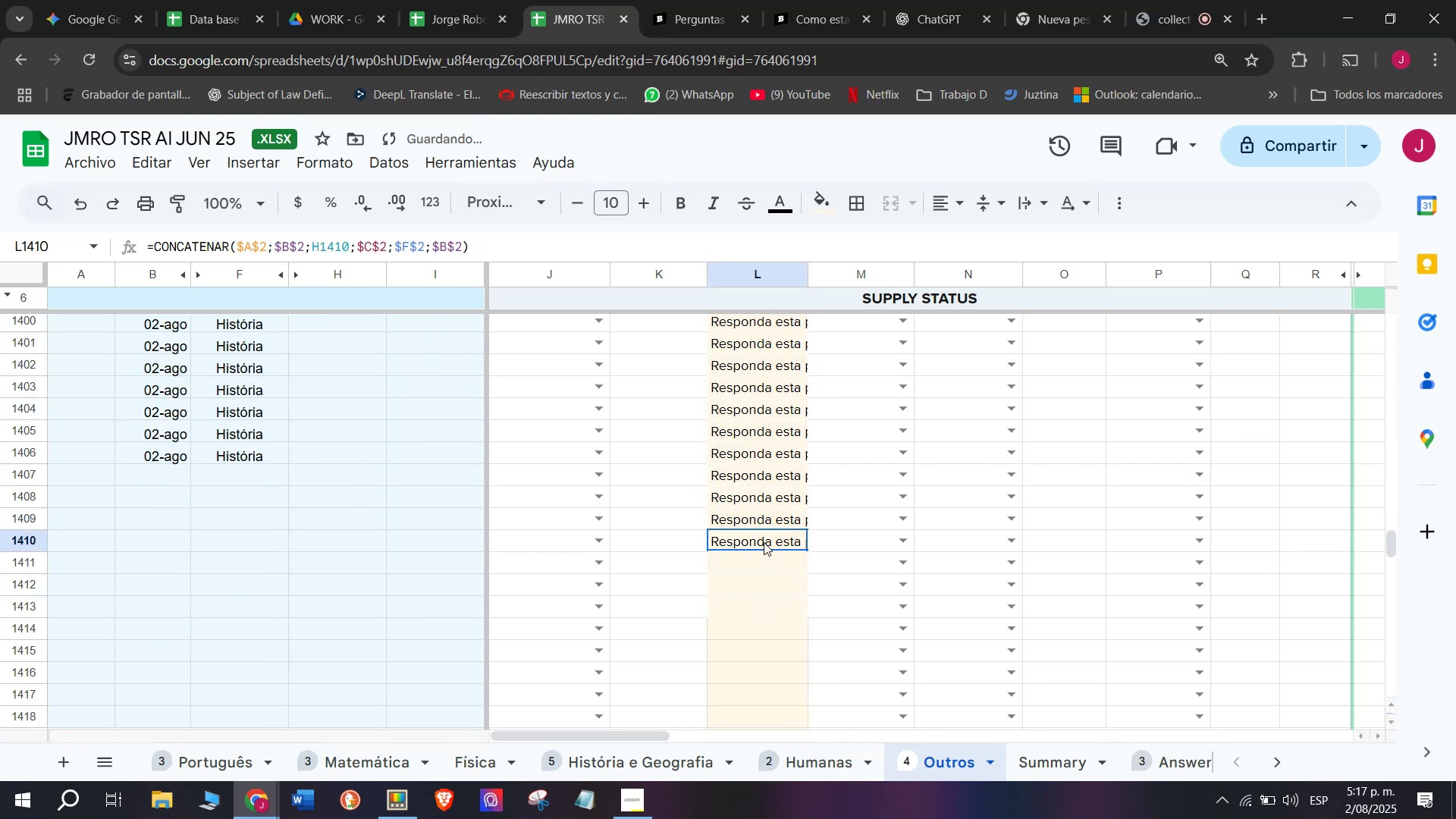 
key(Backspace)
 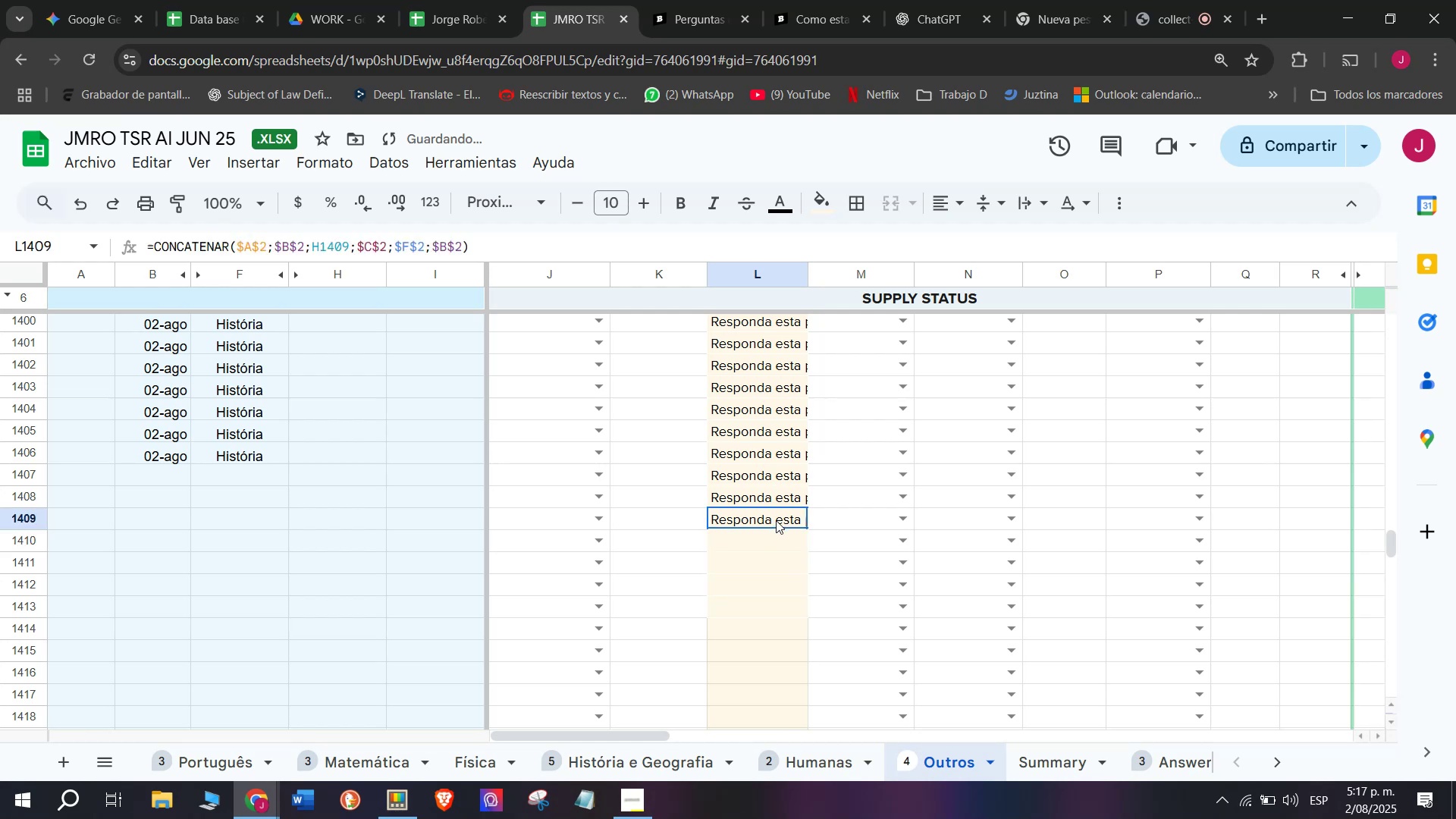 
key(Backspace)
 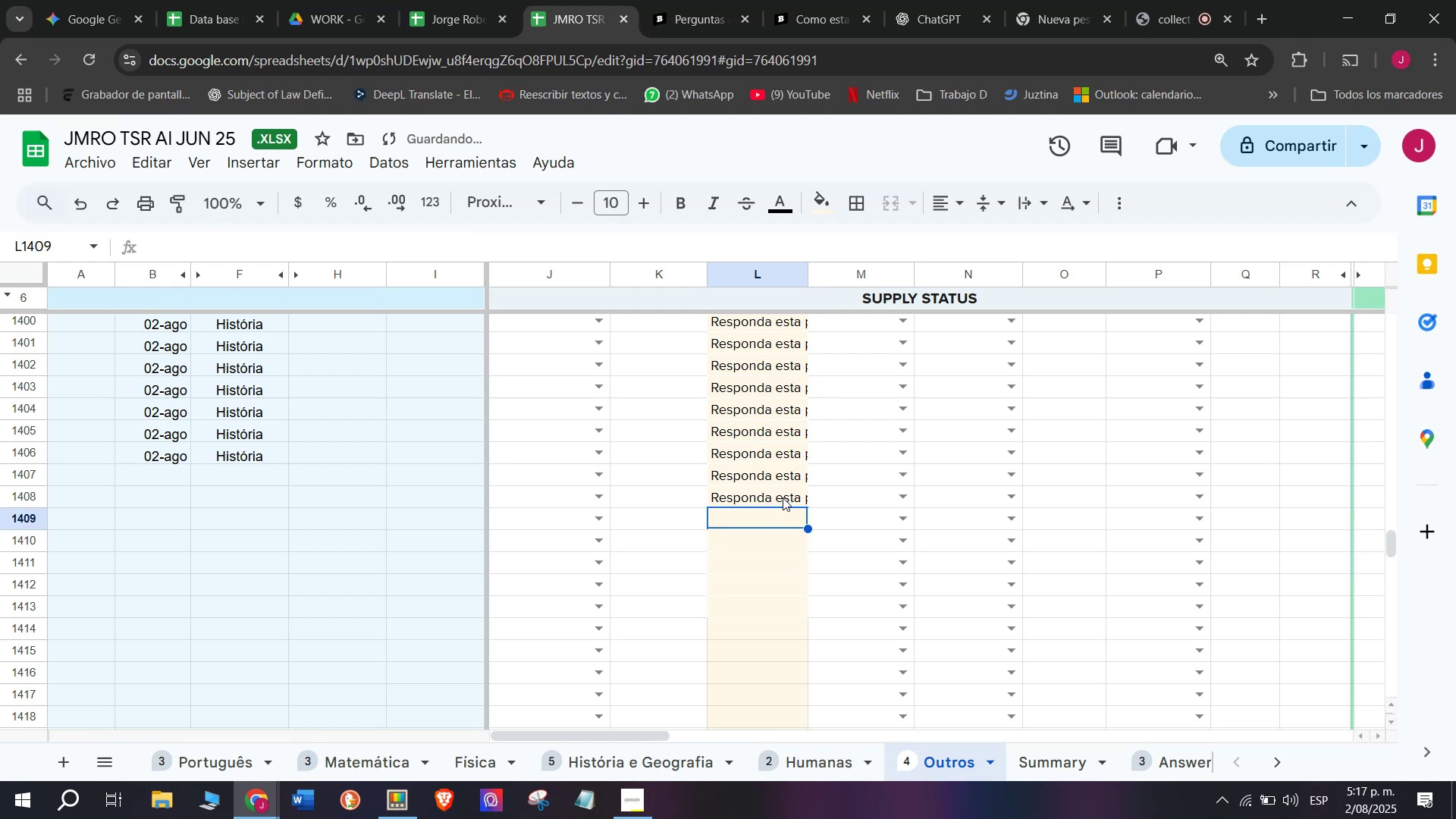 
left_click([785, 494])
 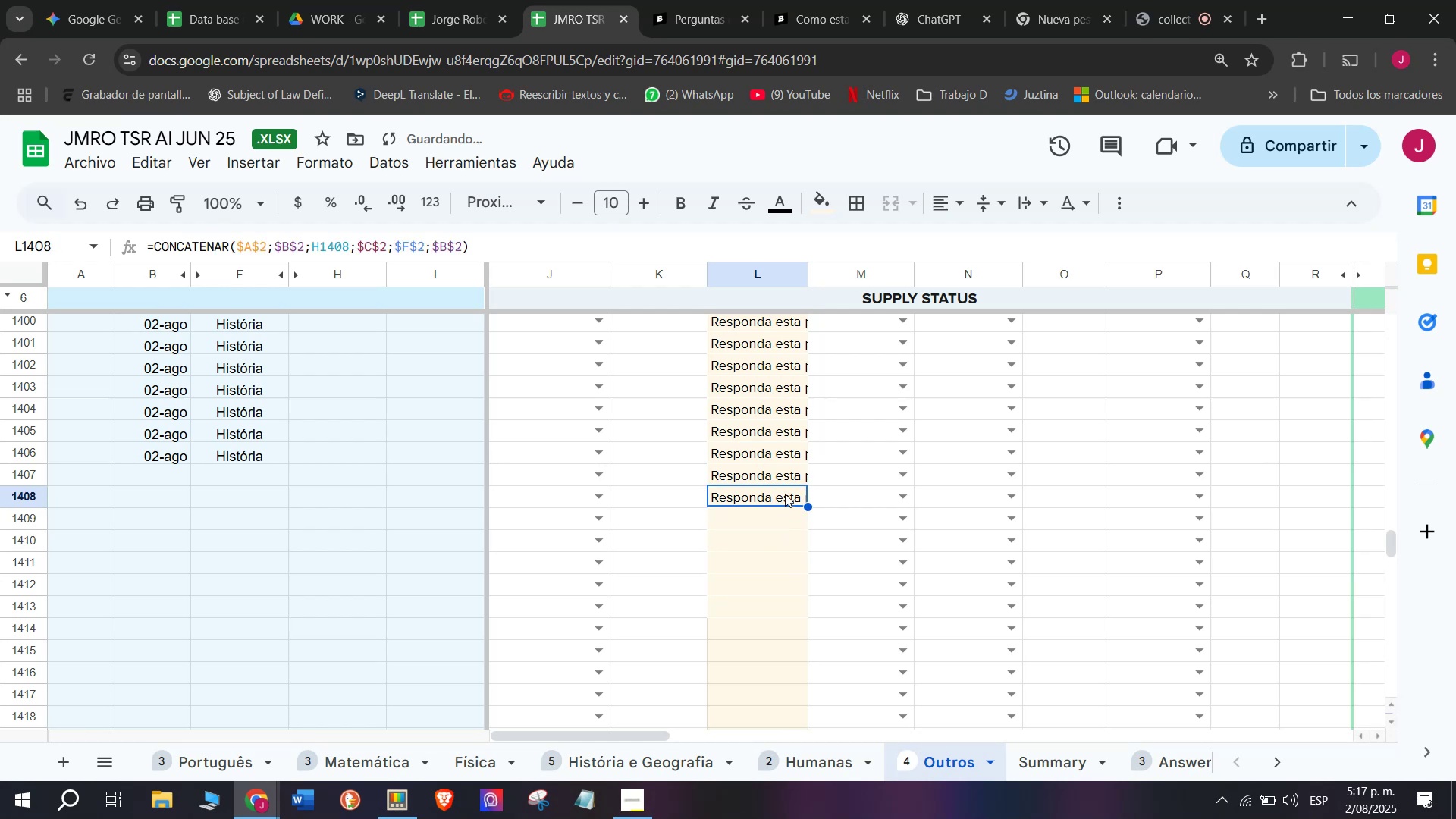 
key(Backspace)
 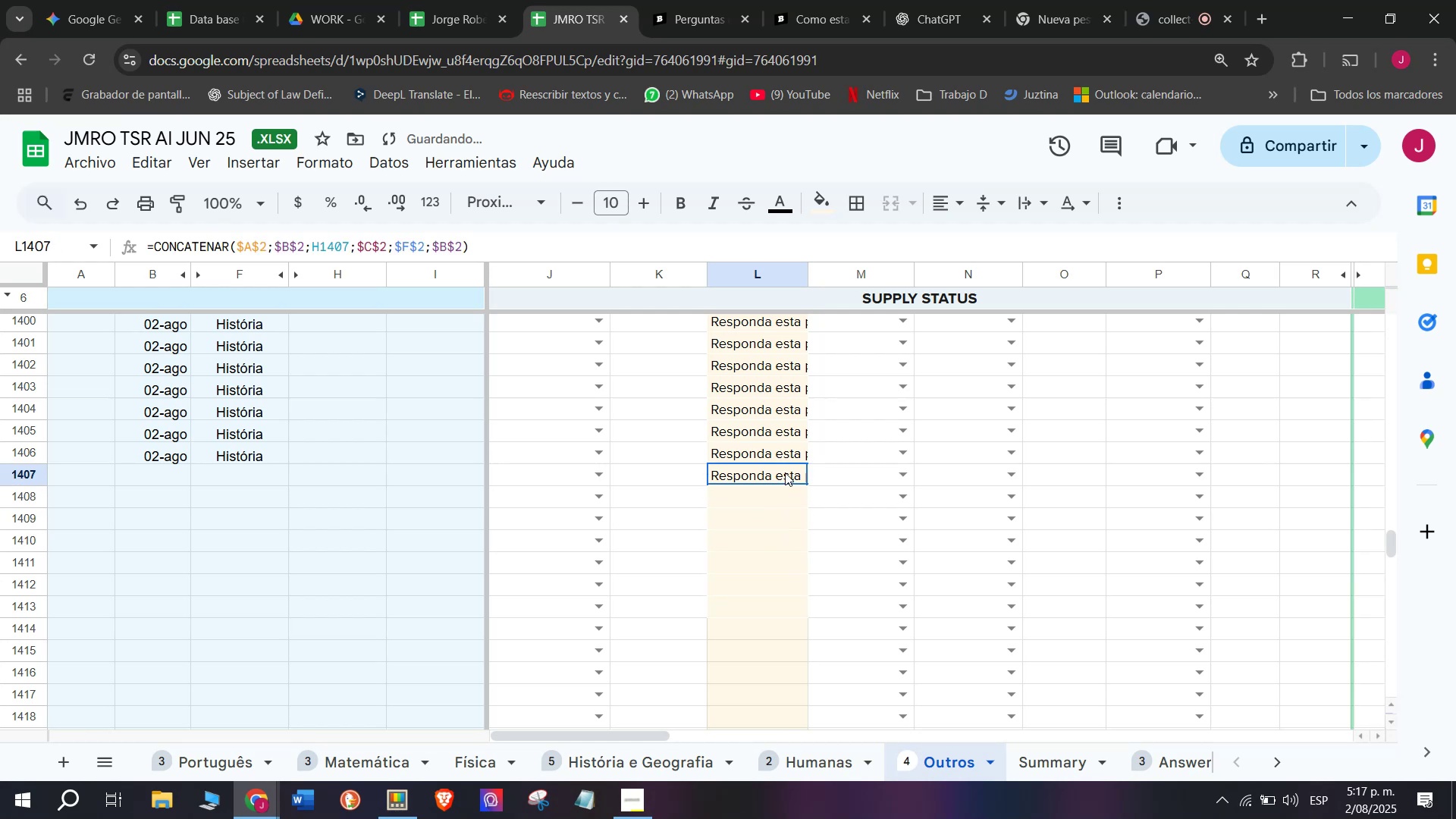 
key(Backspace)
 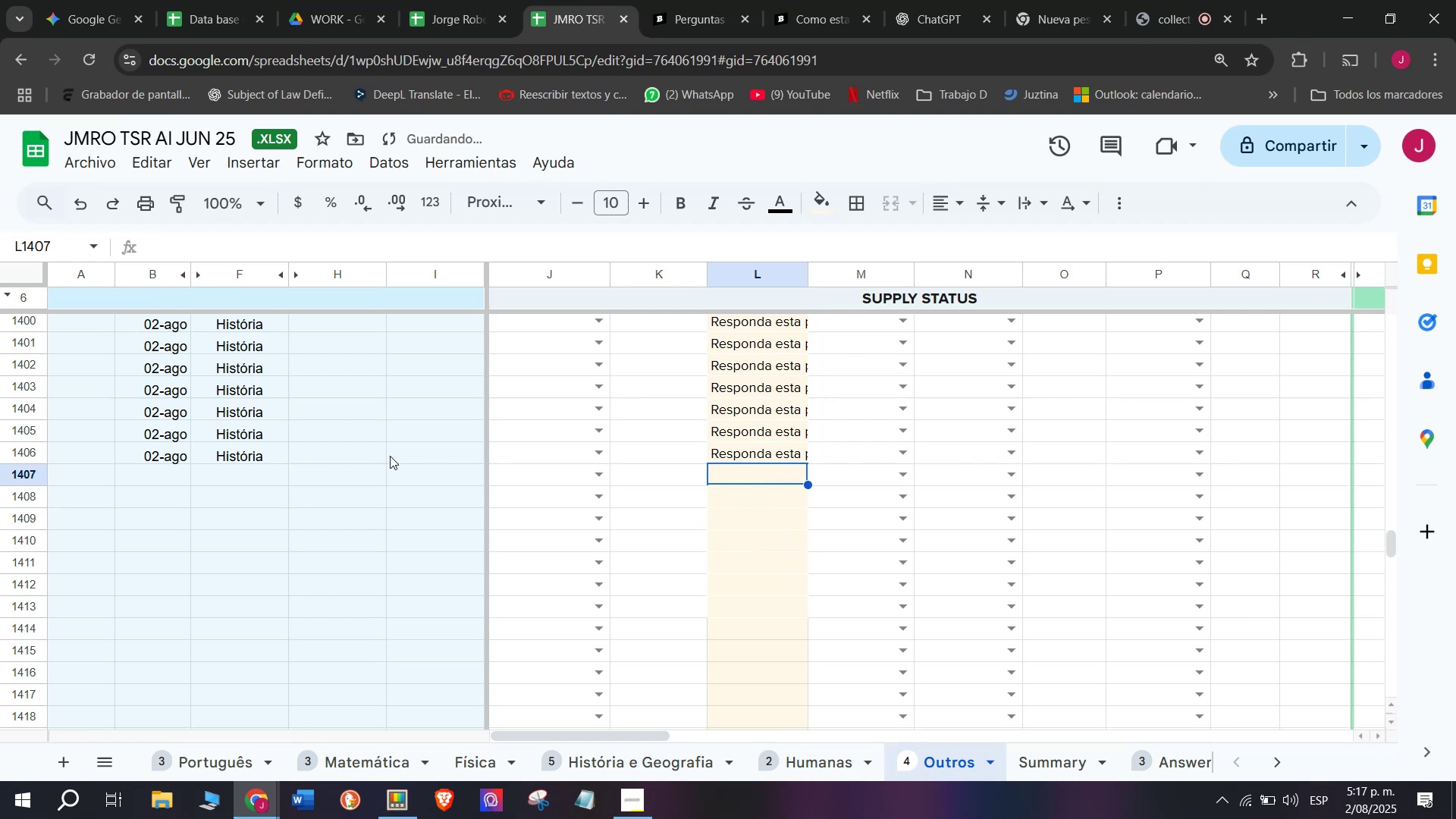 
scroll: coordinate [300, 567], scroll_direction: up, amount: 3.0
 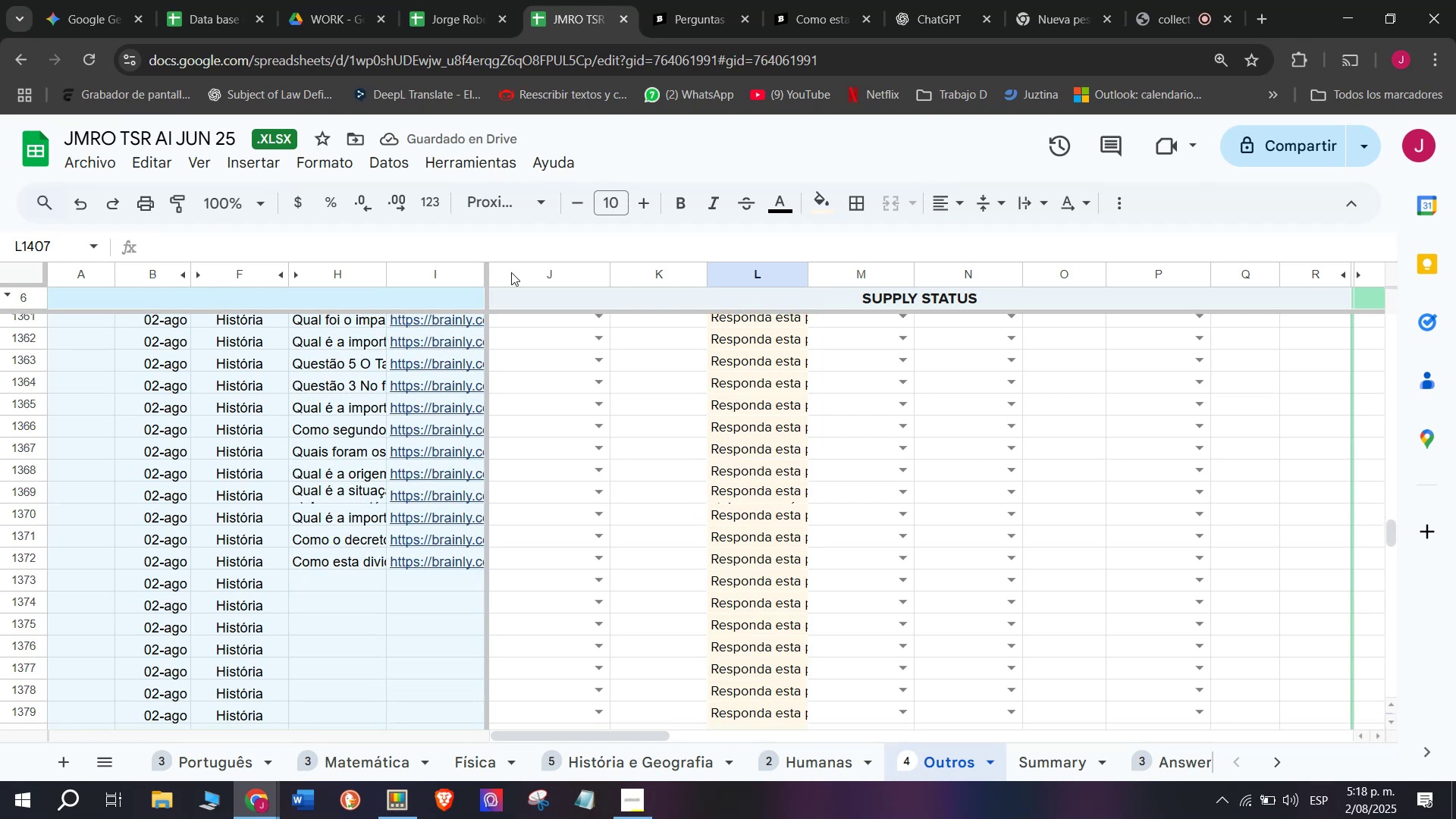 
left_click([738, 0])
 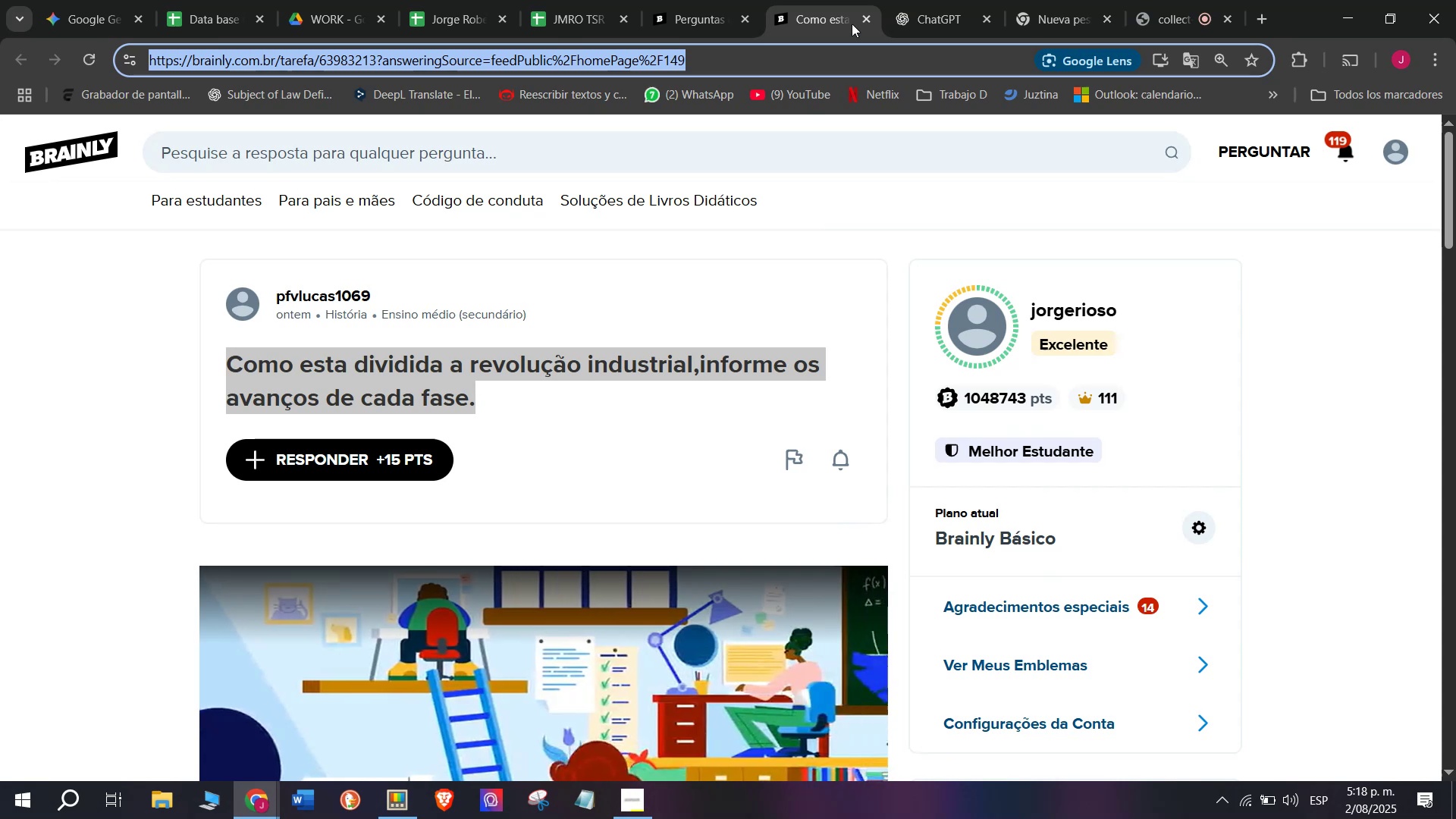 
double_click([733, 0])
 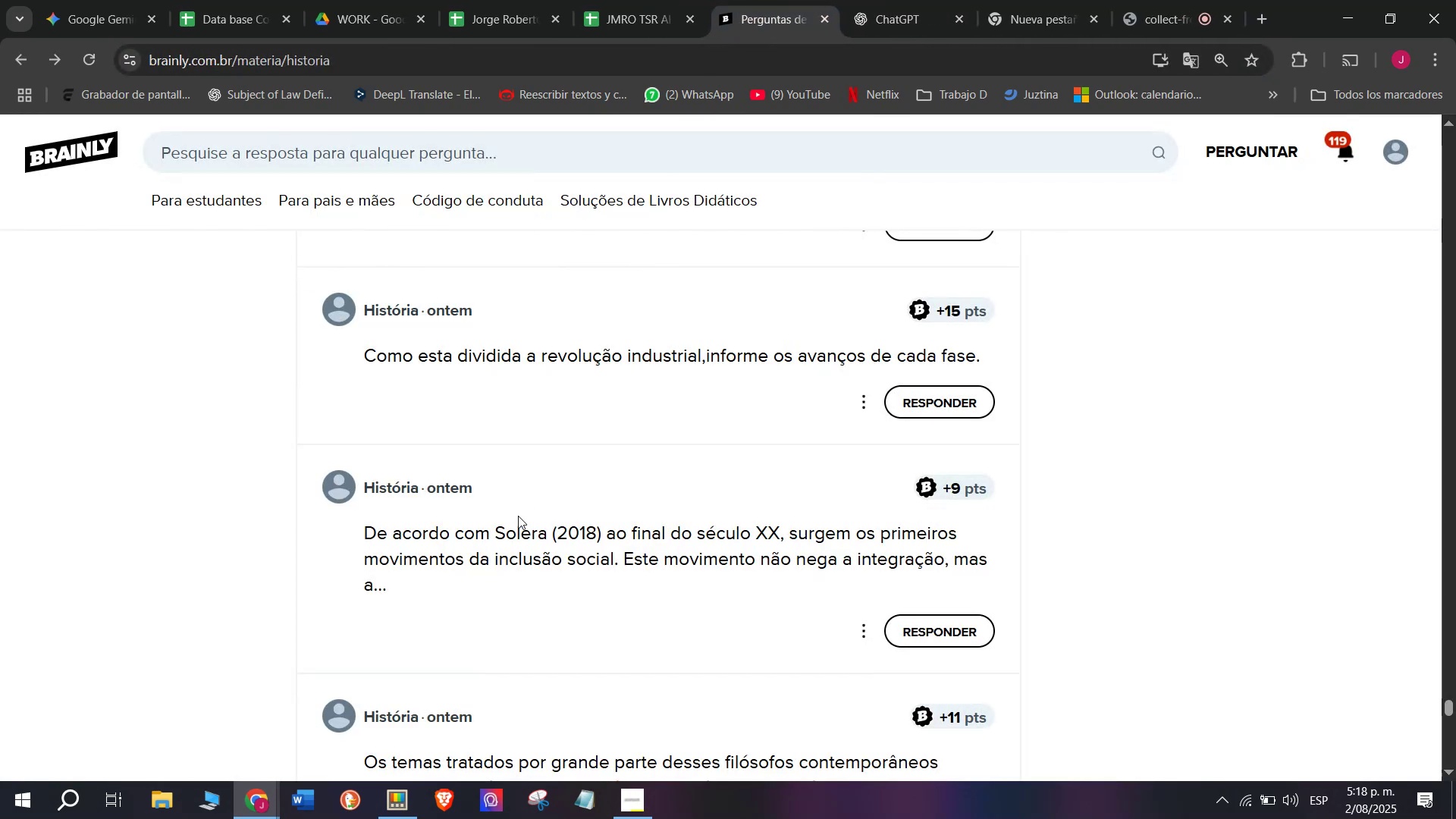 
right_click([513, 537])
 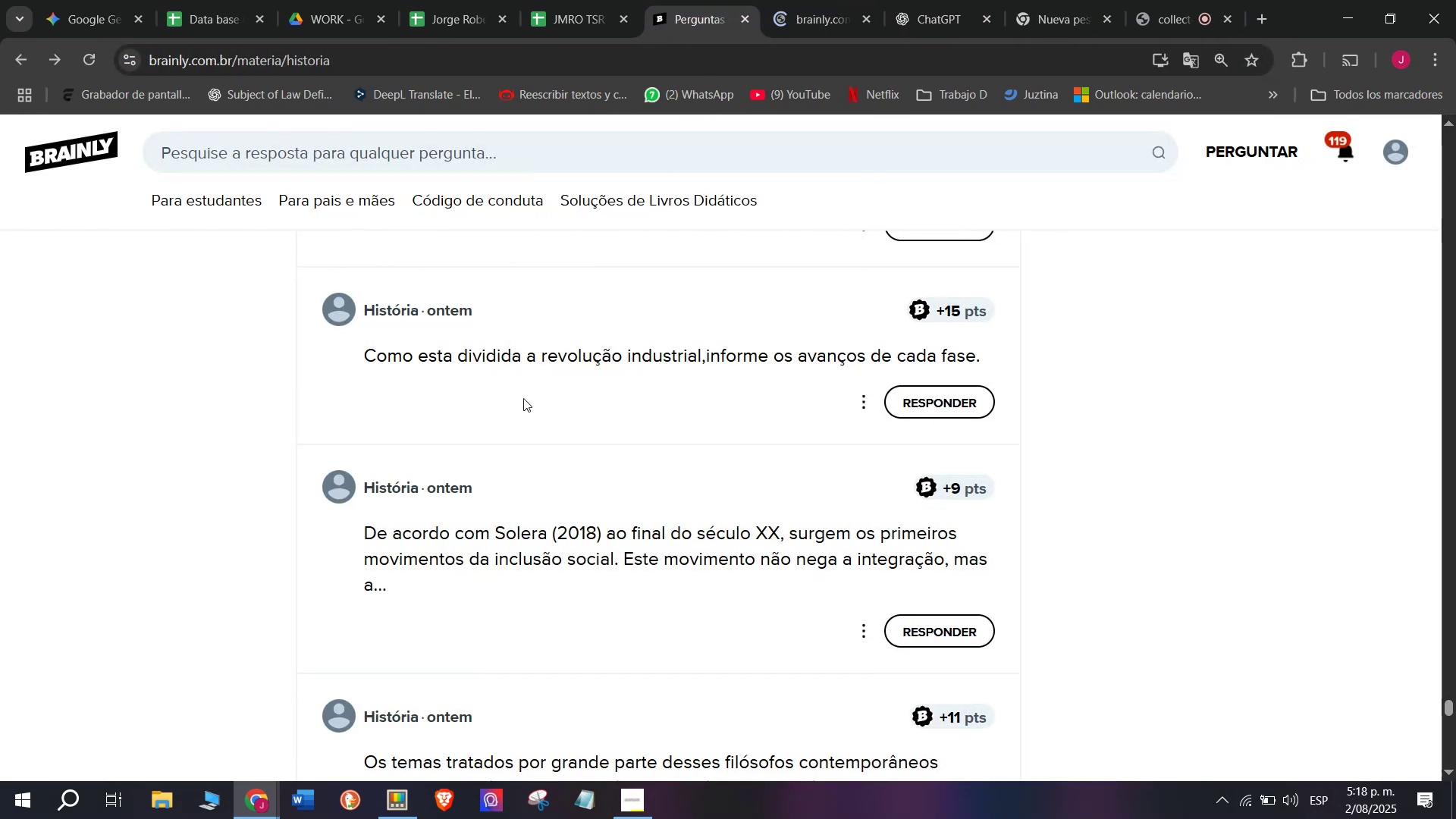 
left_click([808, 0])
 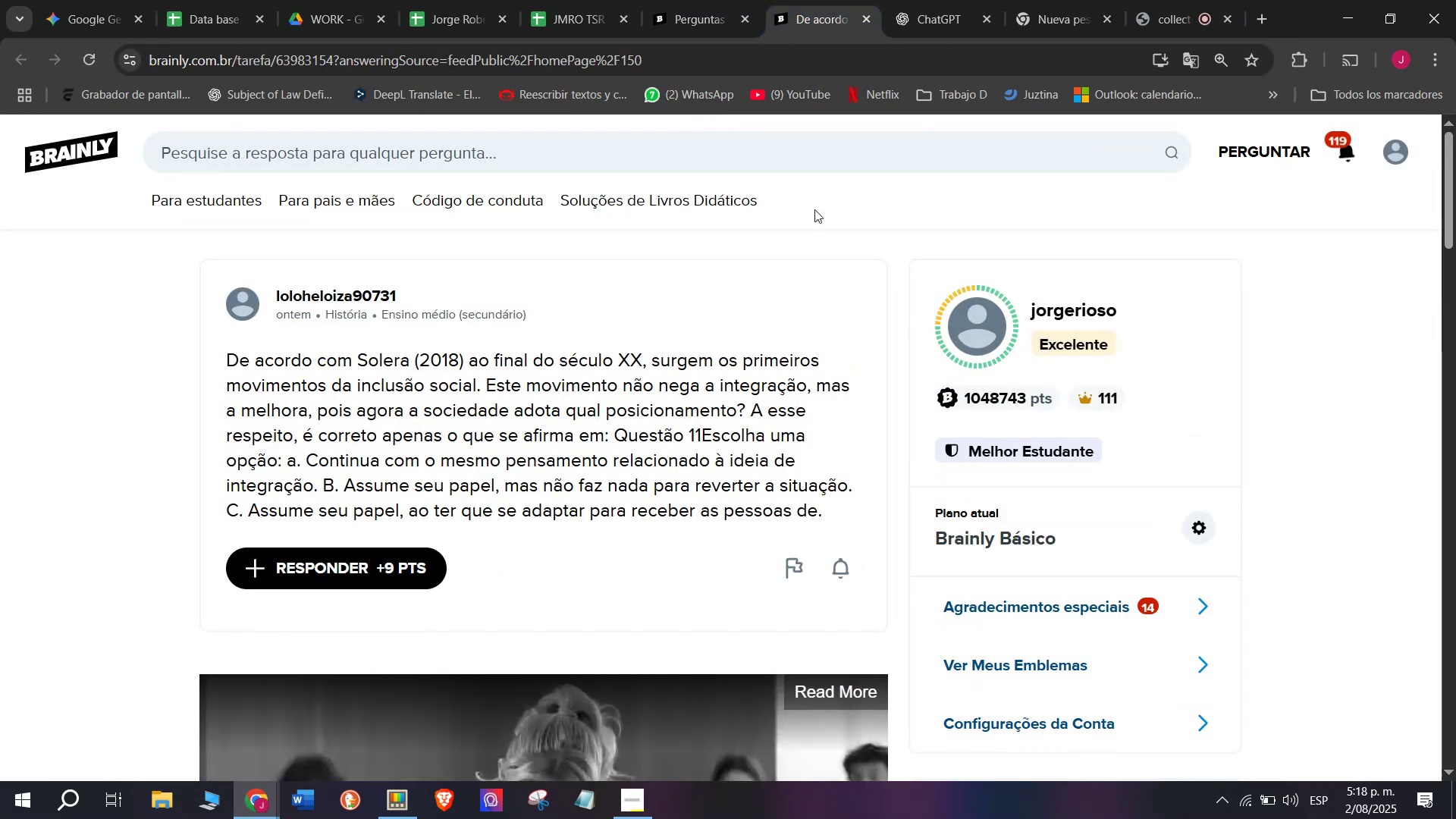 
wait(5.7)
 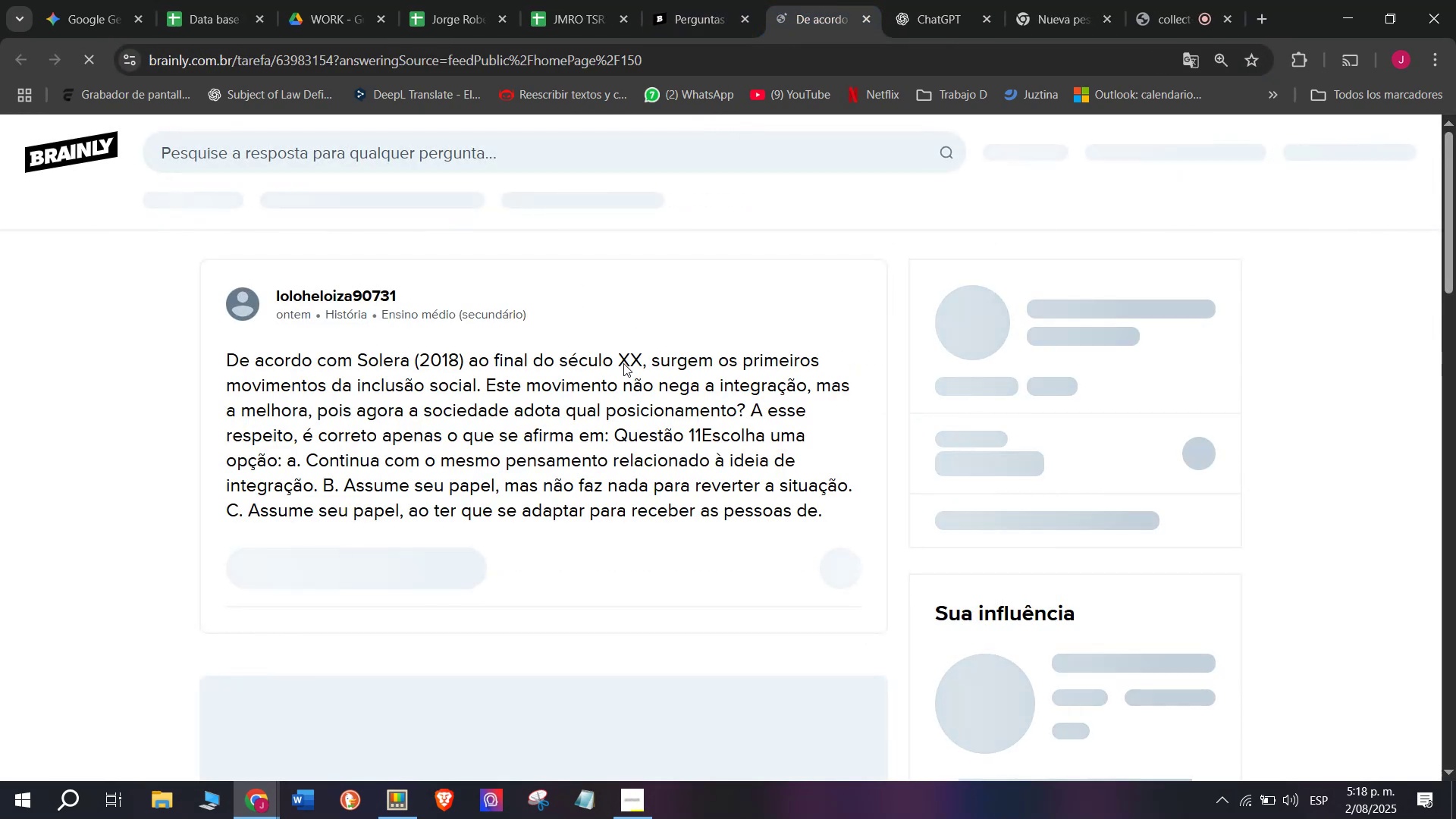 
left_click([863, 11])
 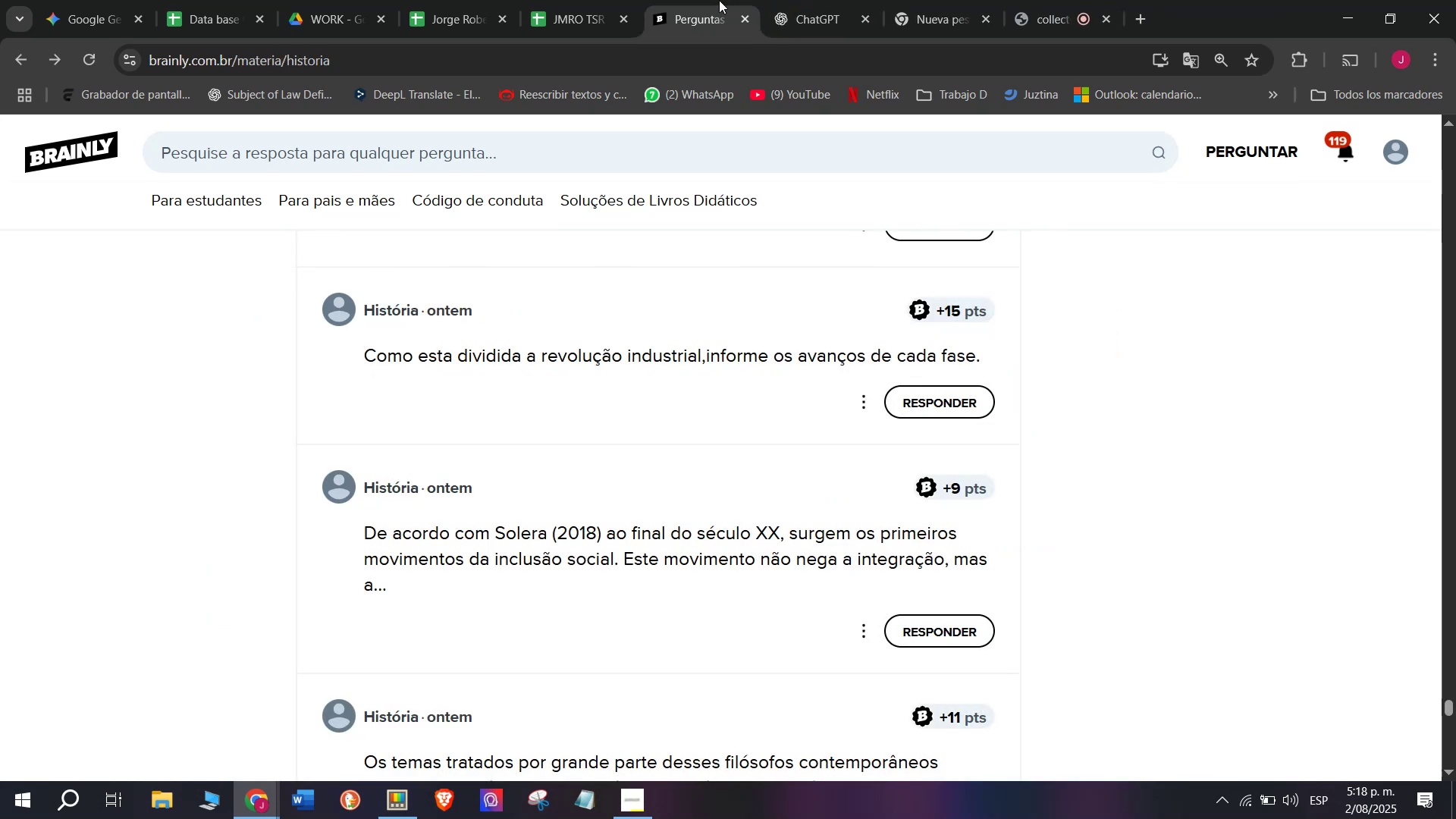 
left_click([718, 0])
 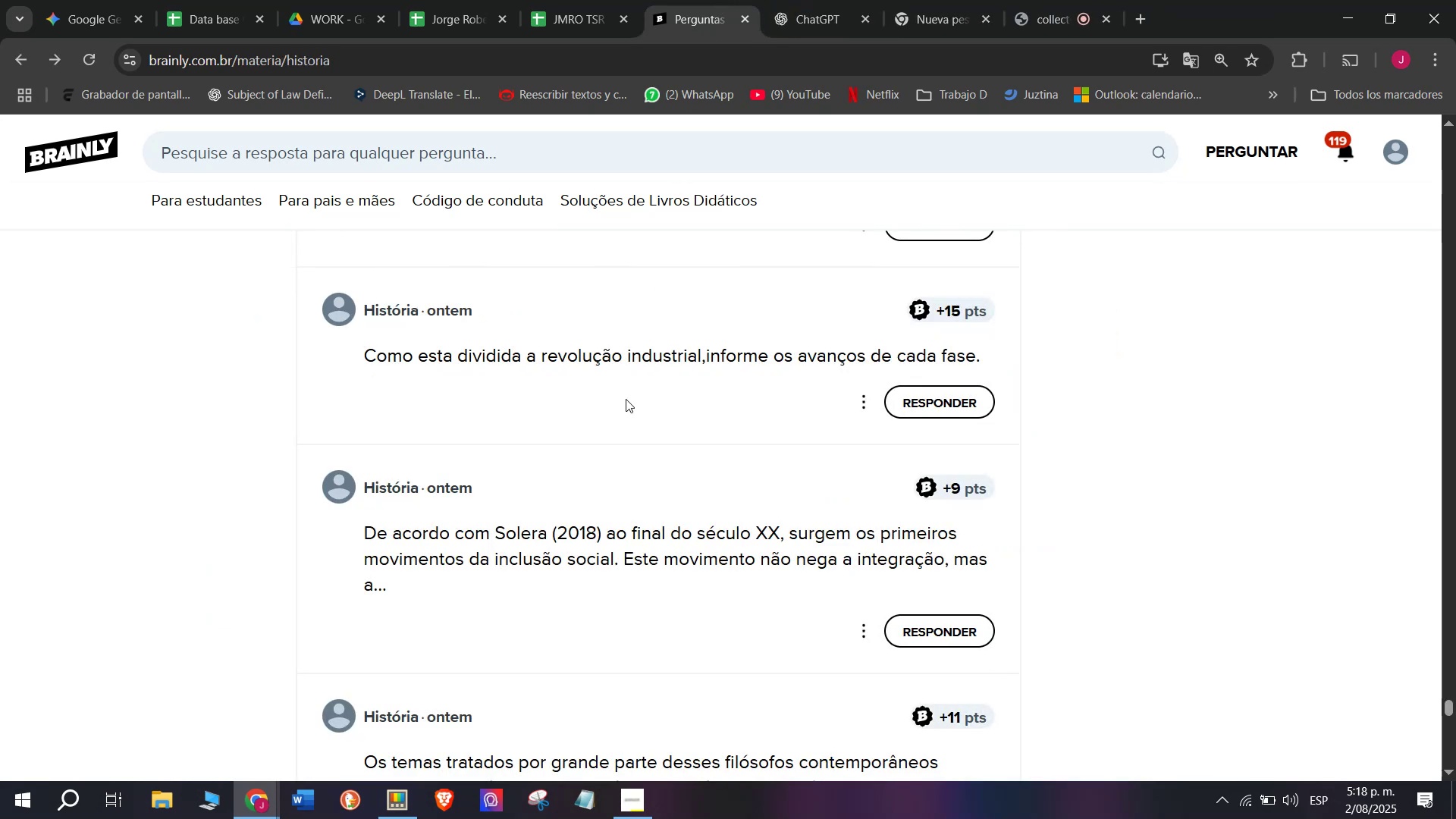 
scroll: coordinate [626, 399], scroll_direction: down, amount: 1.0
 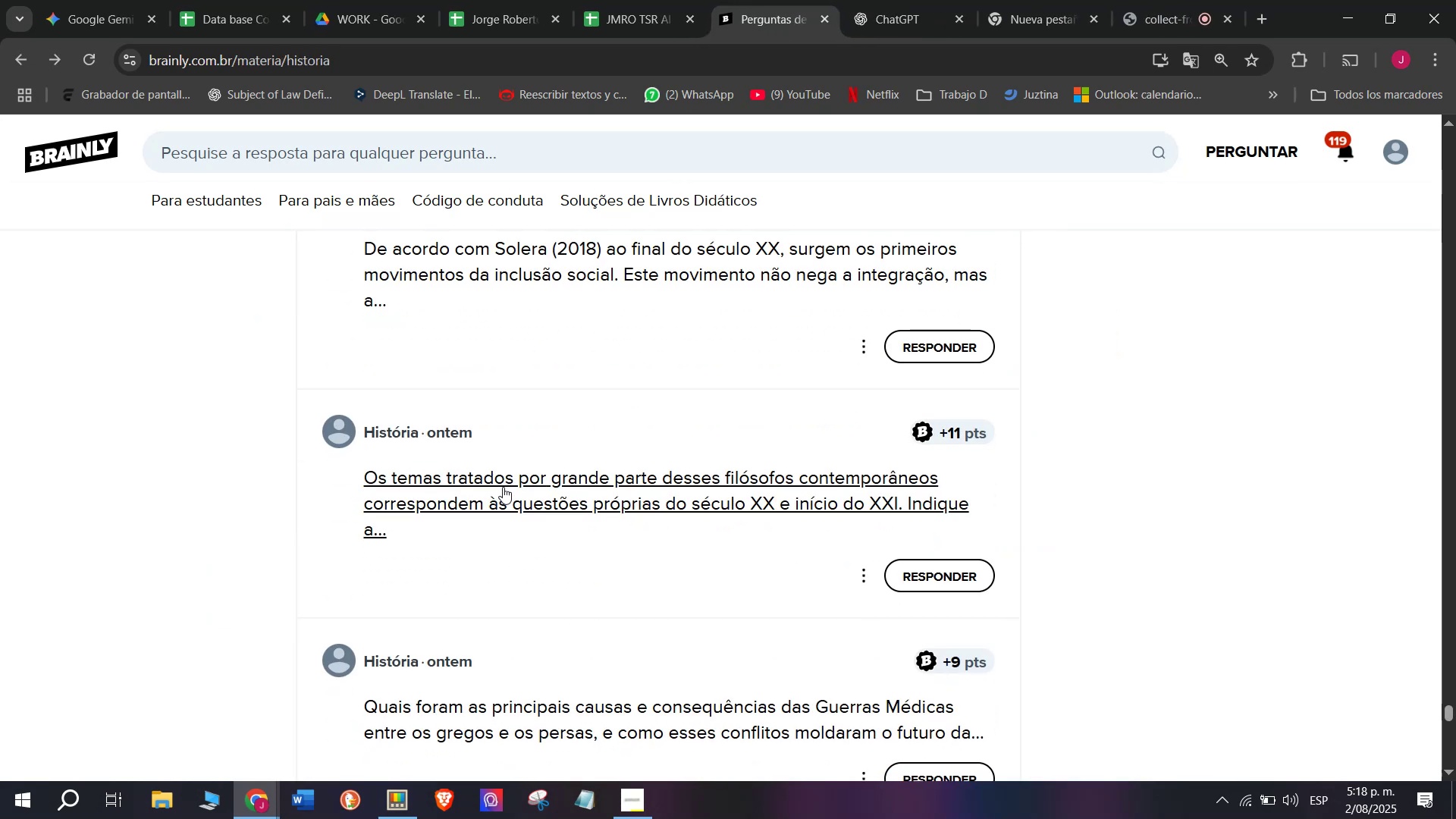 
right_click([501, 489])
 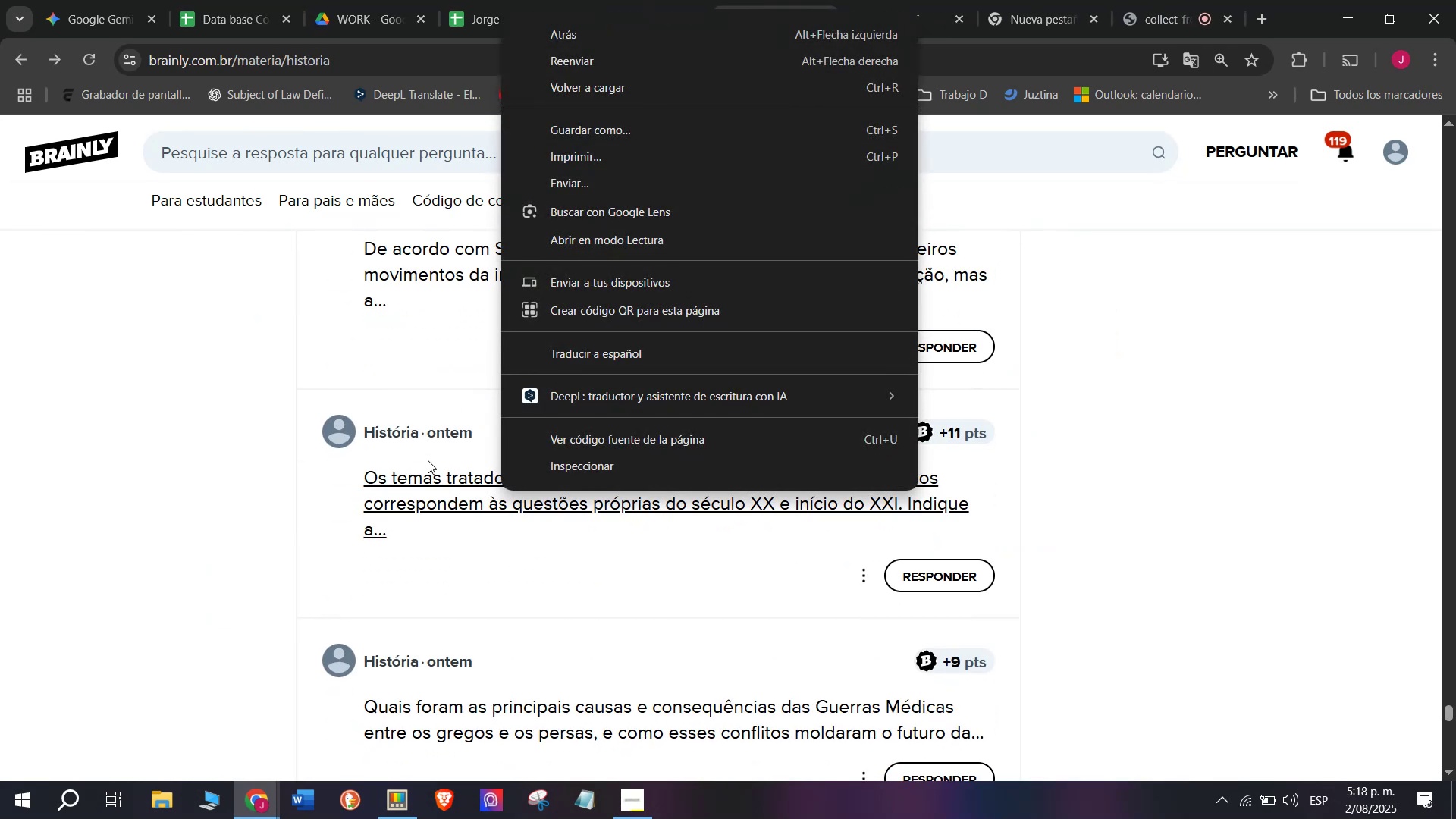 
right_click([417, 489])
 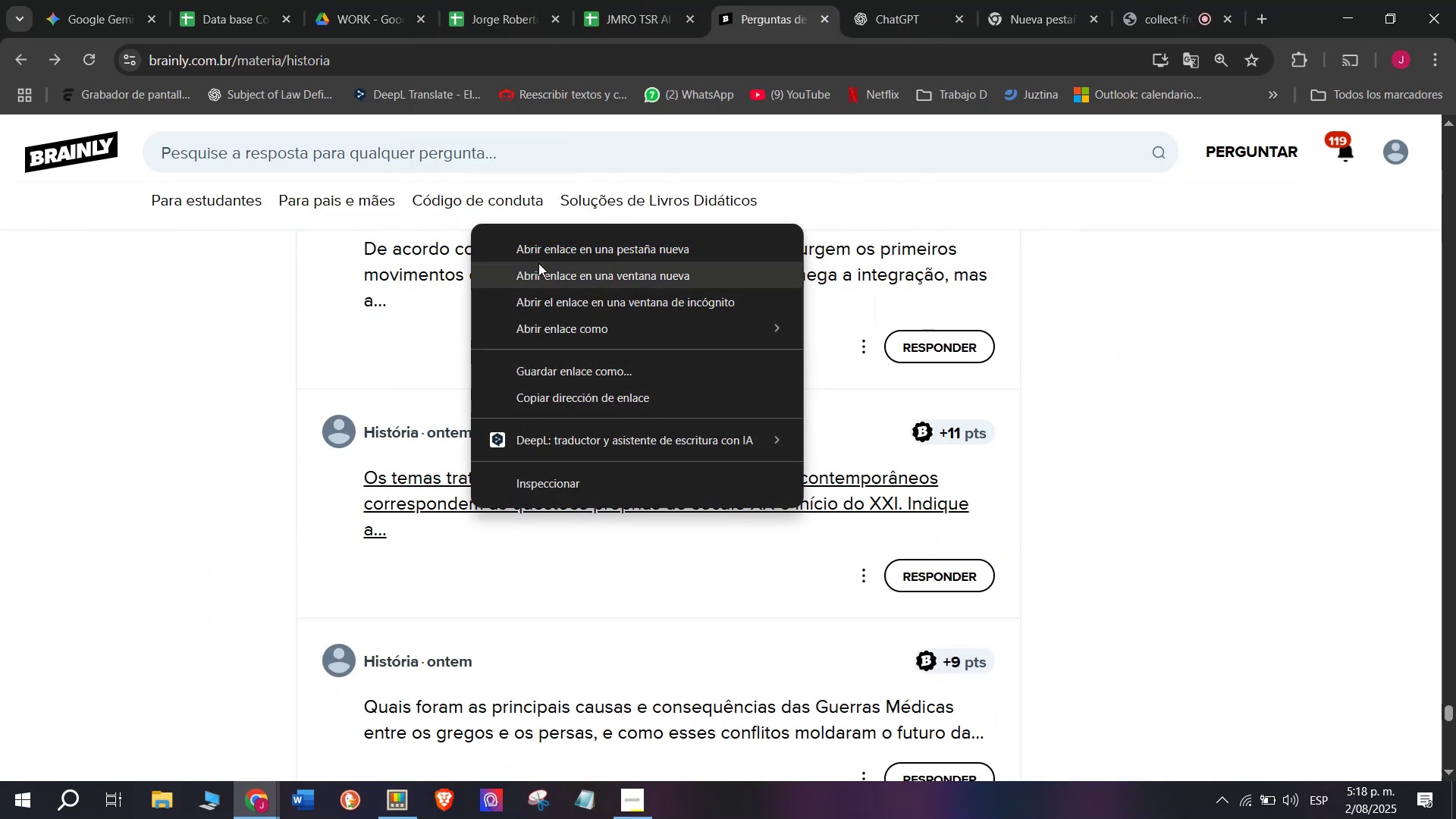 
left_click([543, 252])
 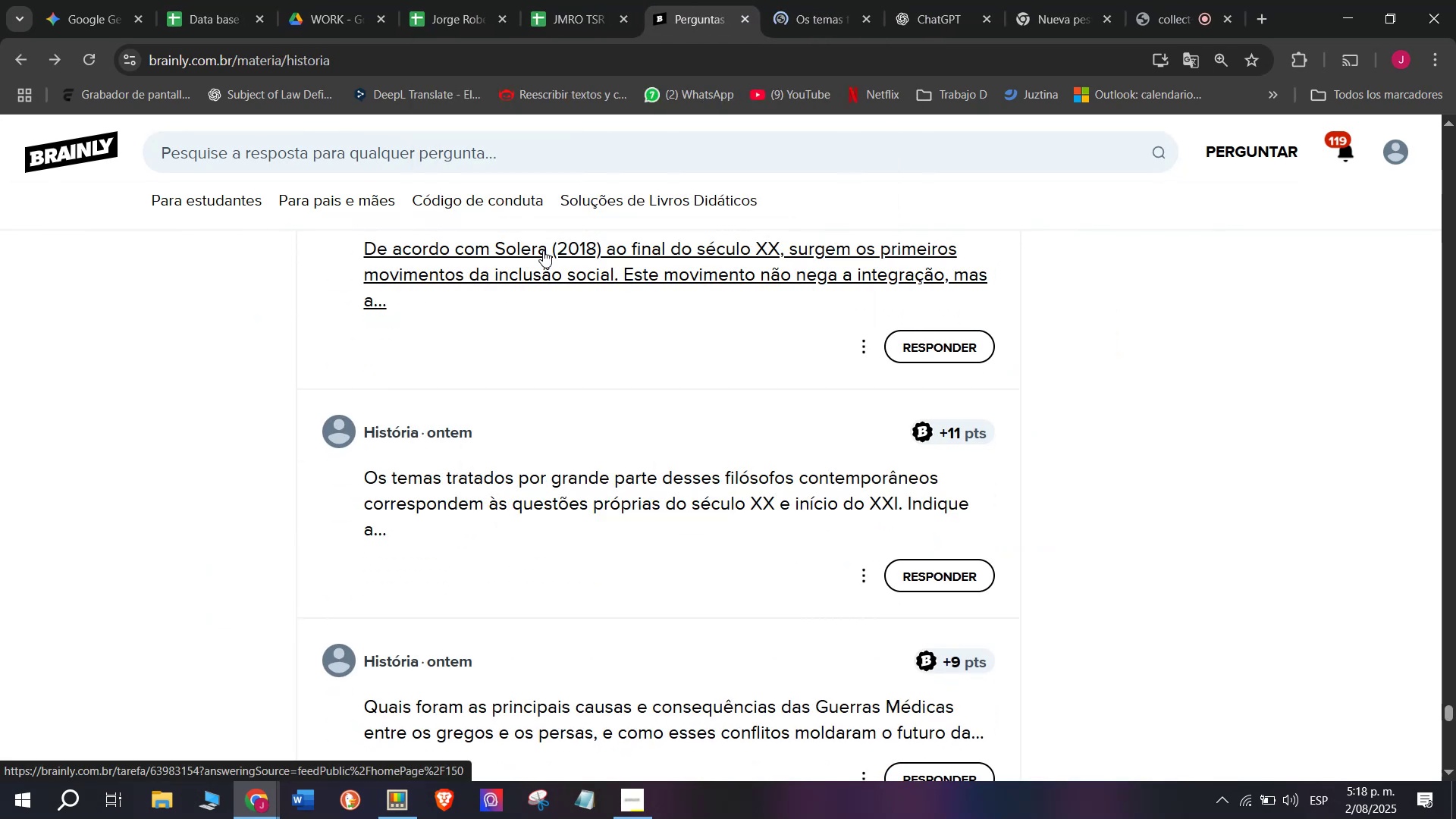 
left_click([824, 0])
 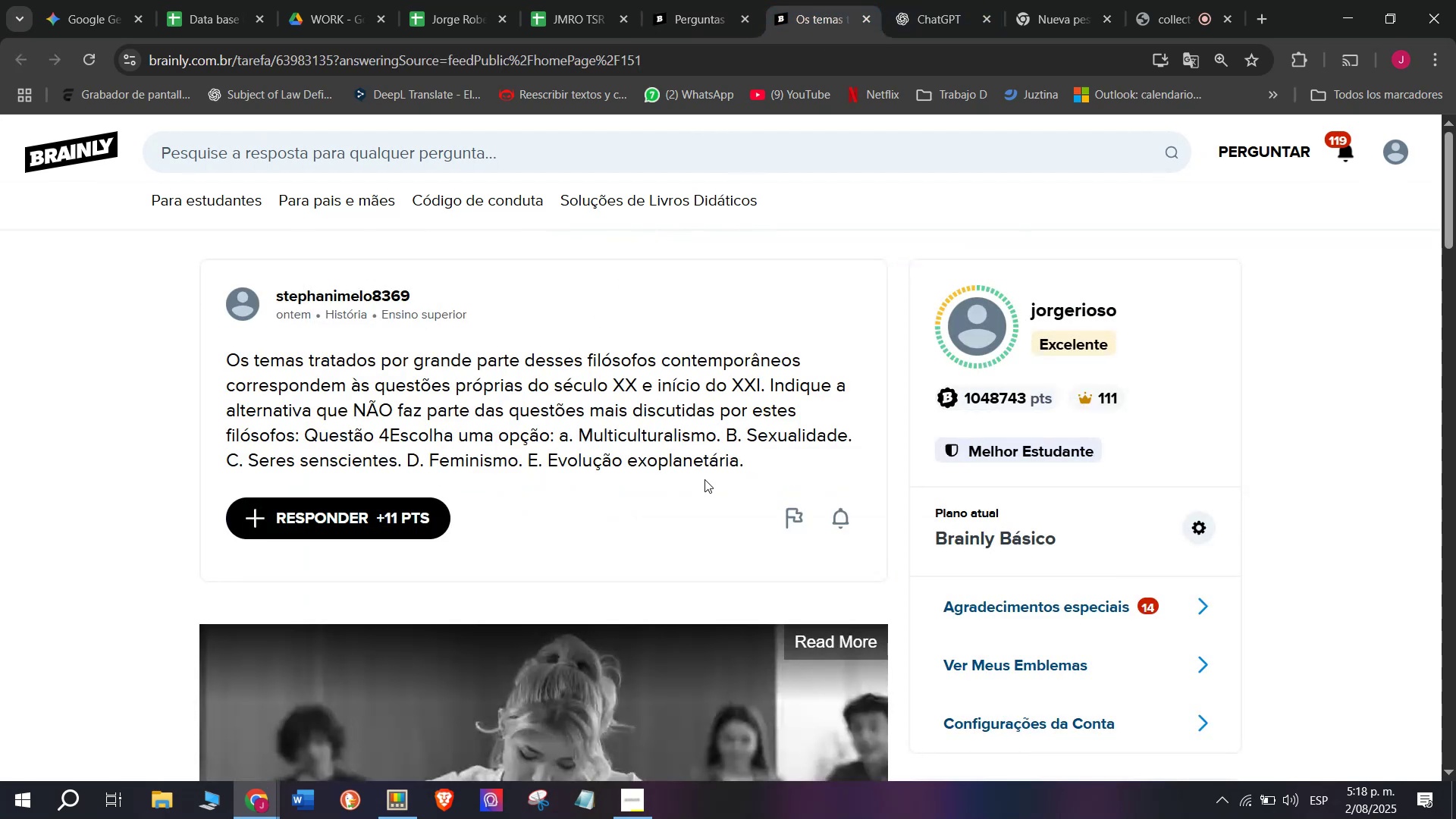 
left_click_drag(start_coordinate=[758, 468], to_coordinate=[231, 353])
 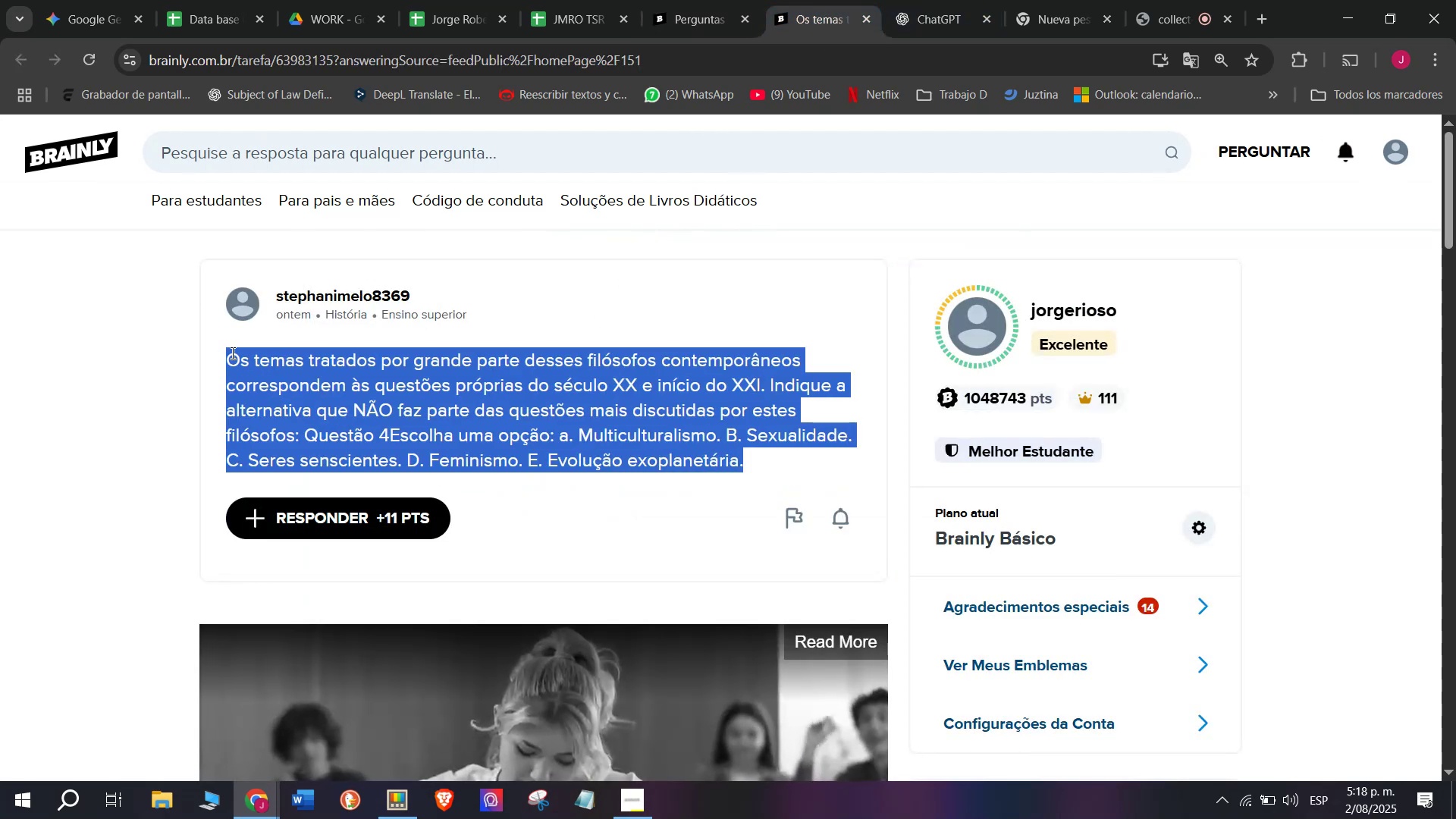 
key(Control+C)
 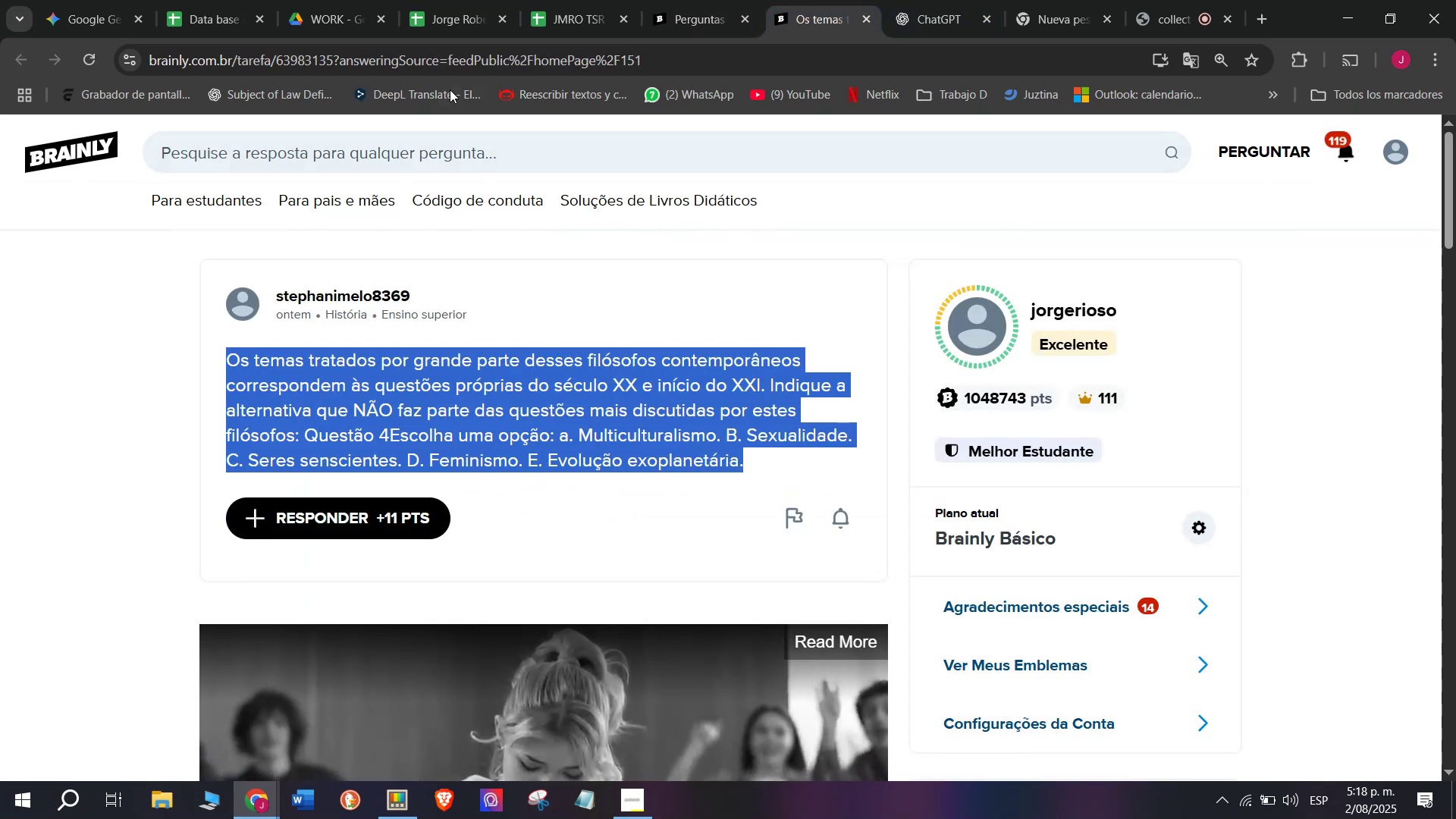 
left_click([457, 55])
 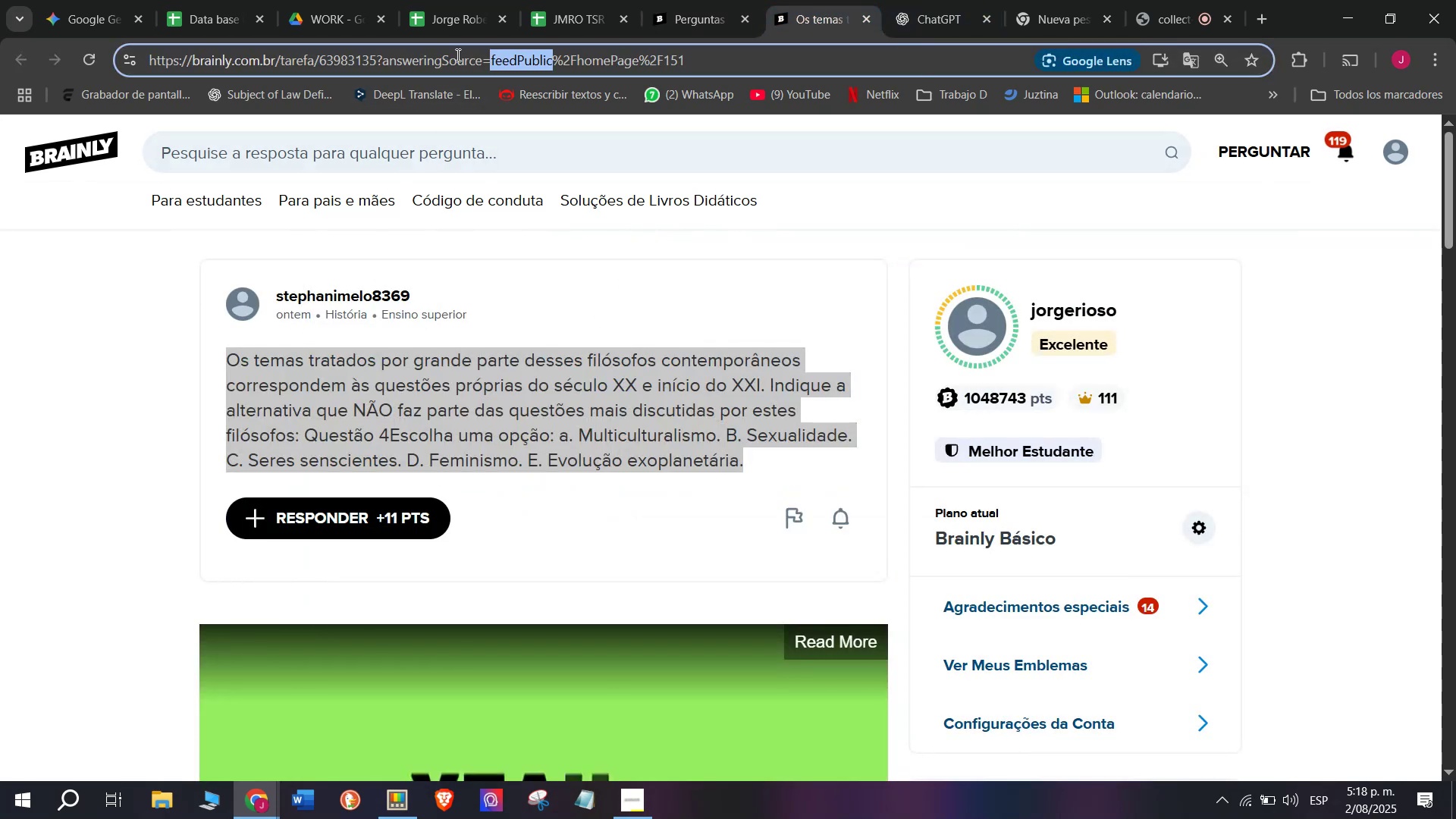 
triple_click([457, 55])
 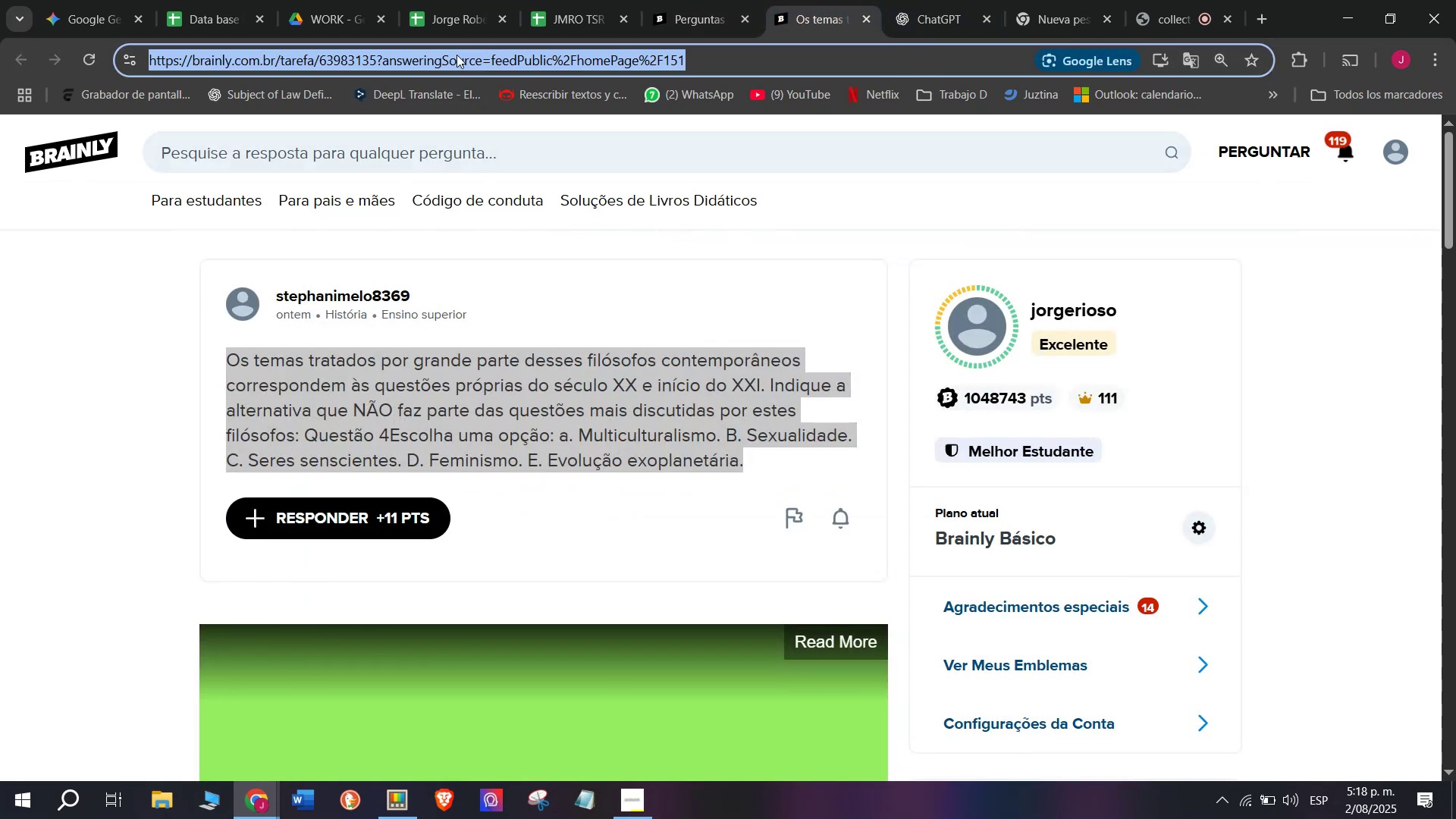 
key(Control+C)
 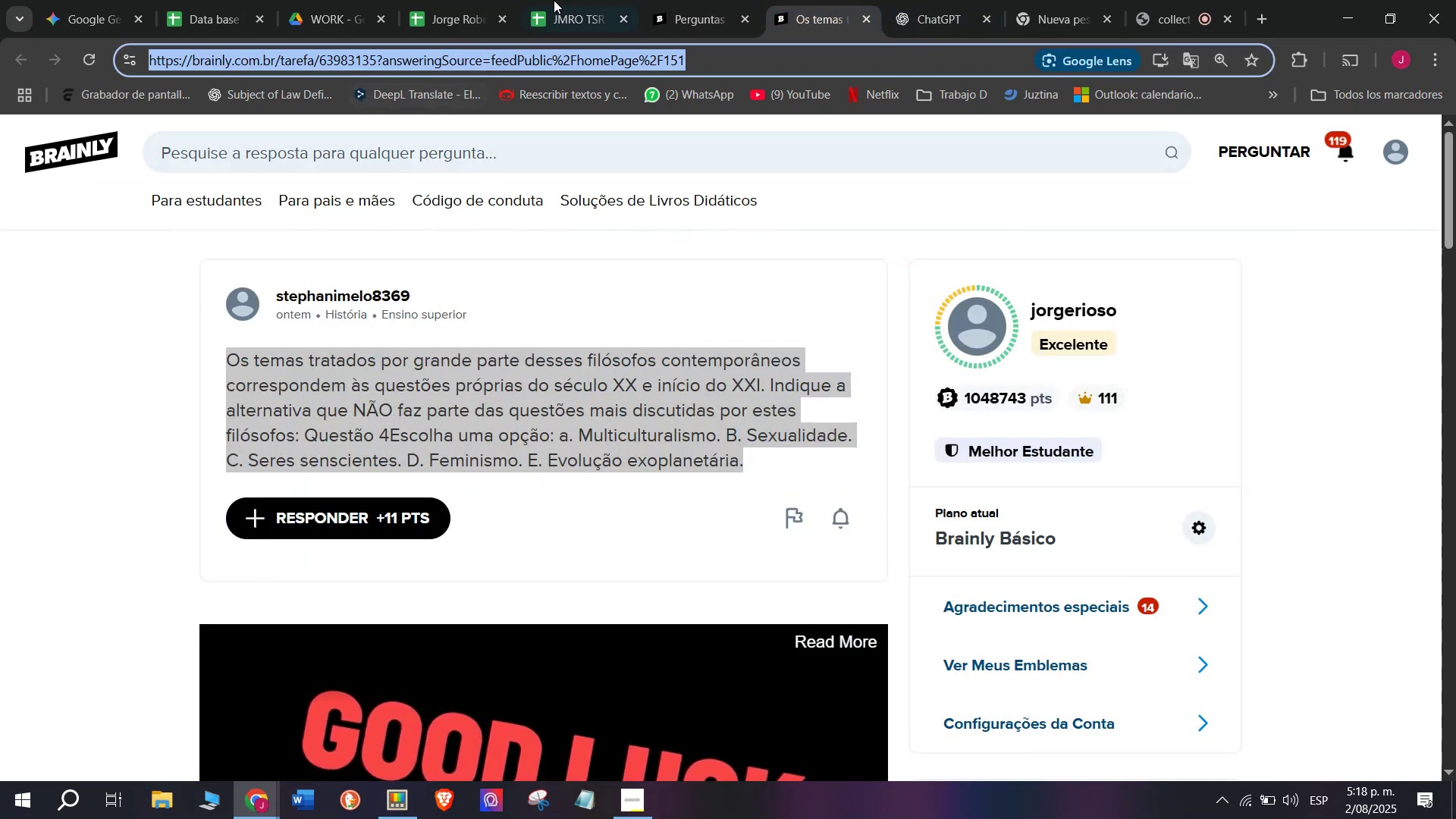 
left_click([570, 0])
 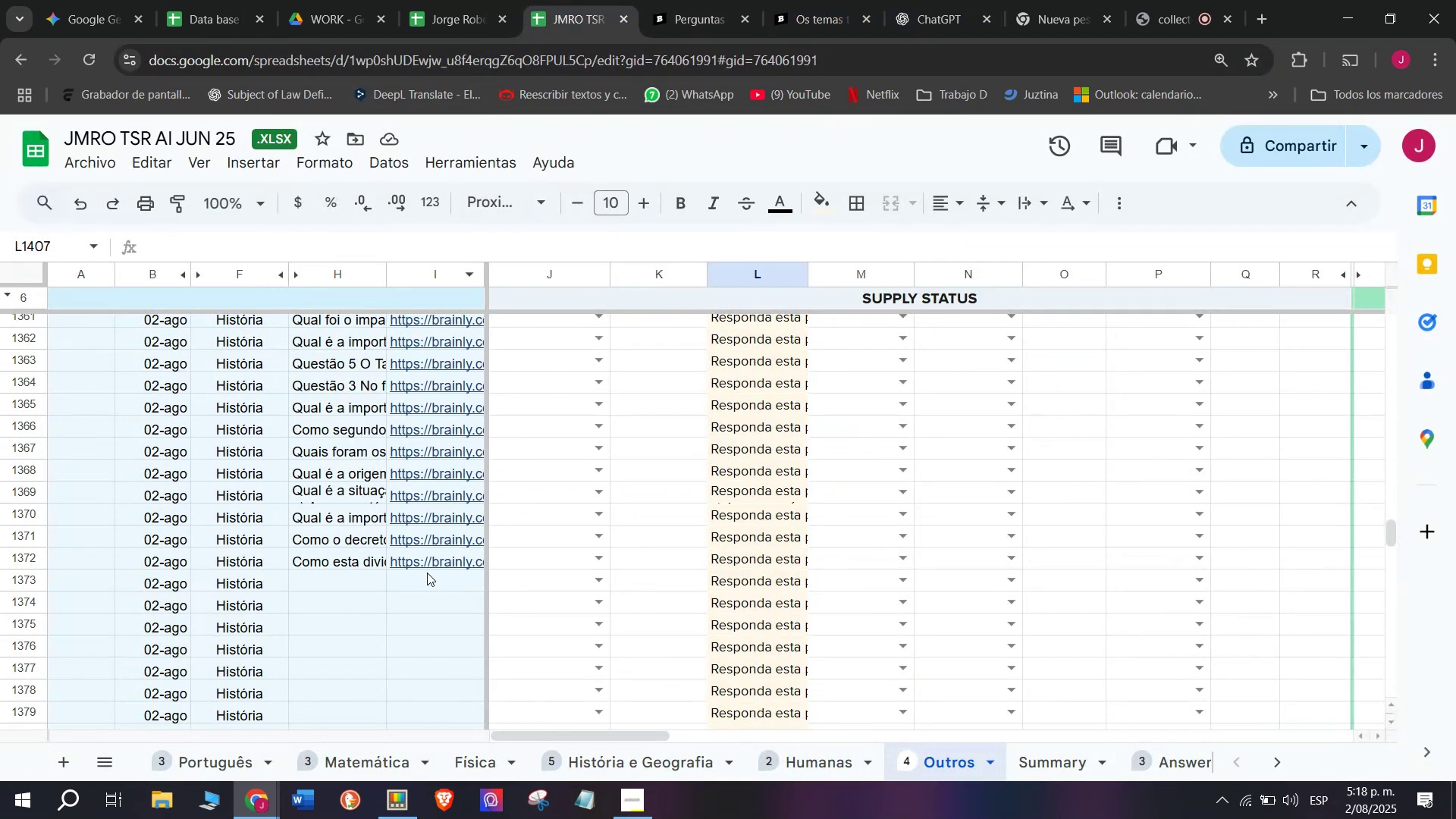 
double_click([425, 575])
 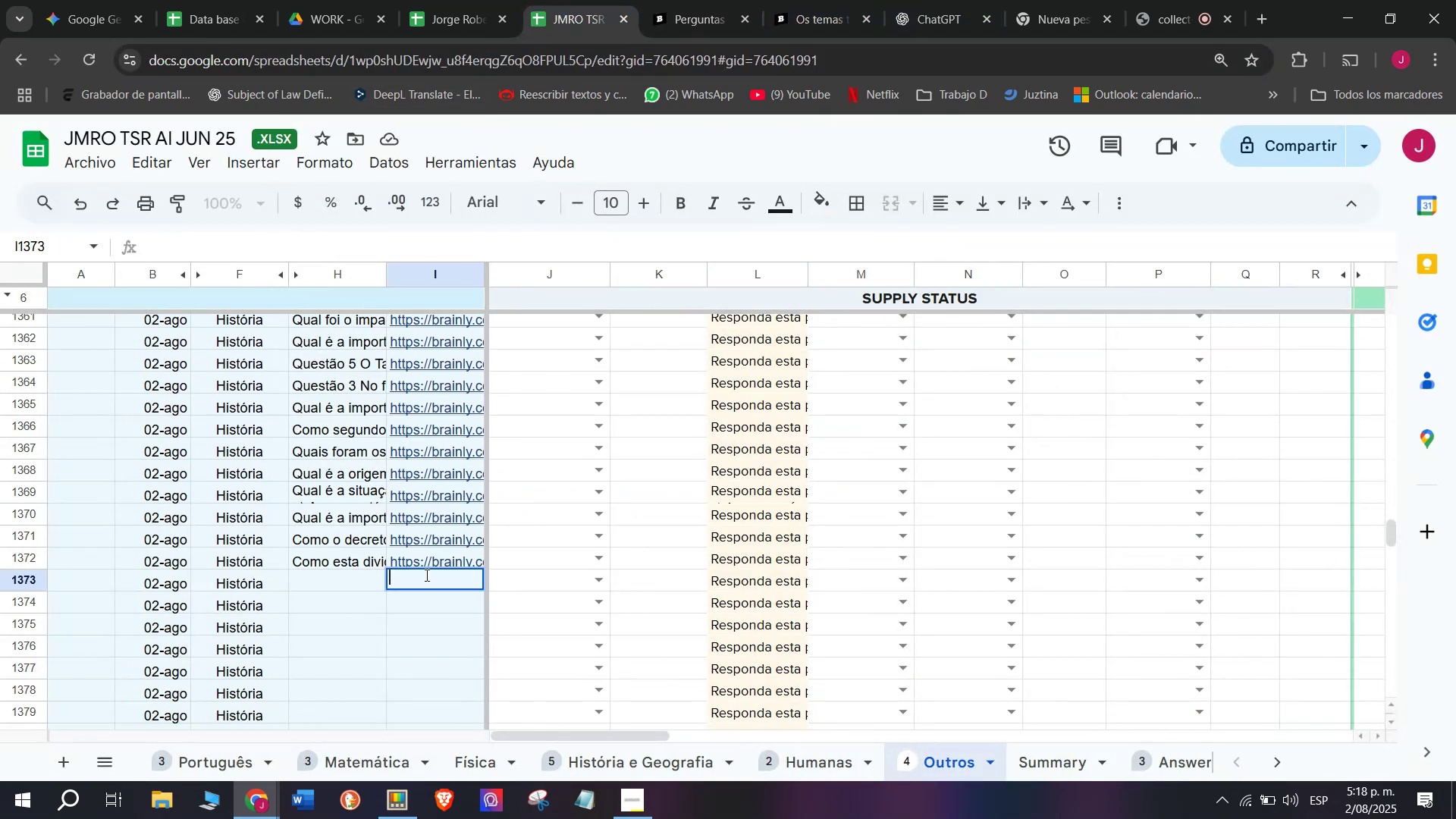 
key(Control+V)
 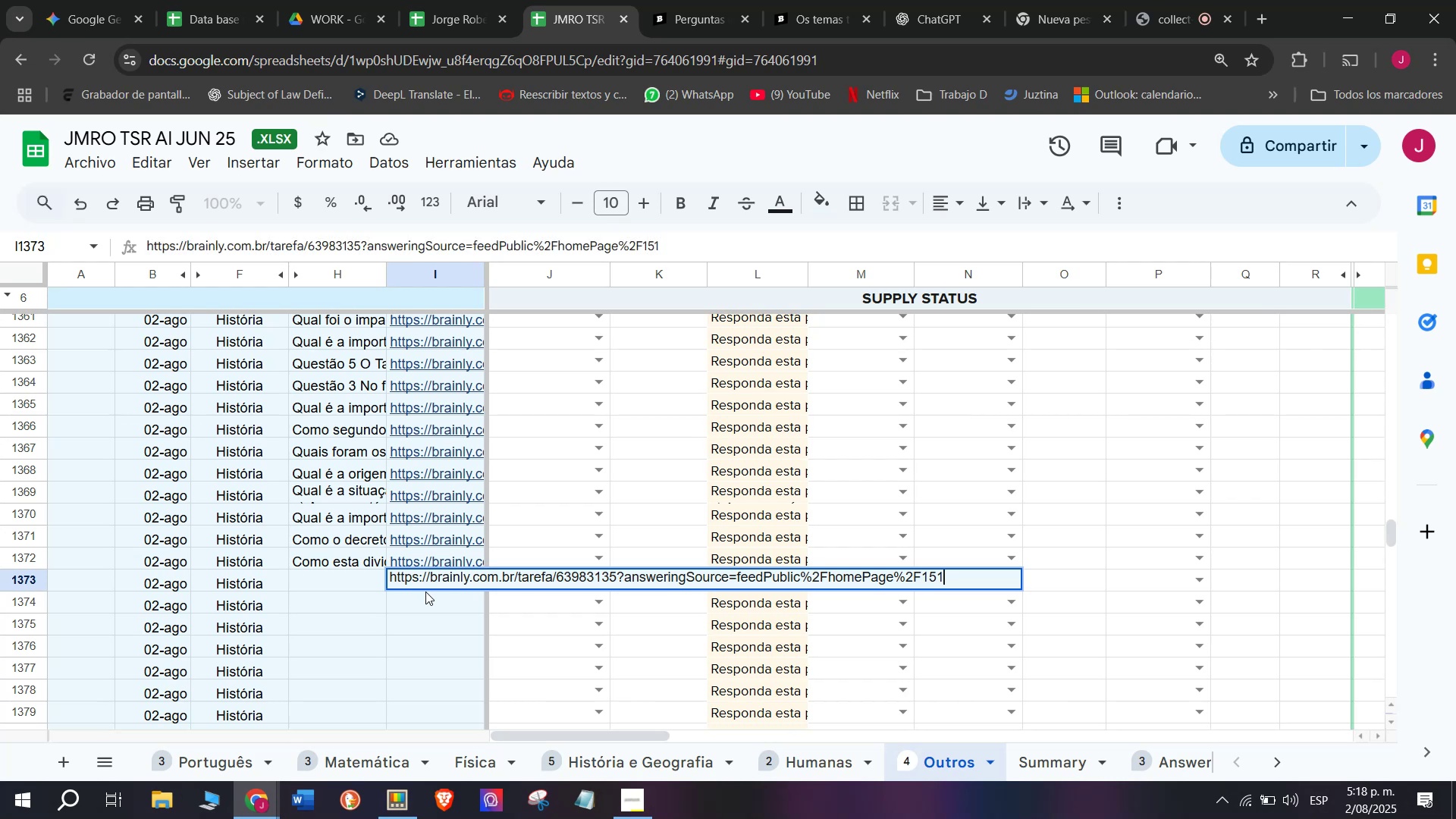 
key(Enter)
 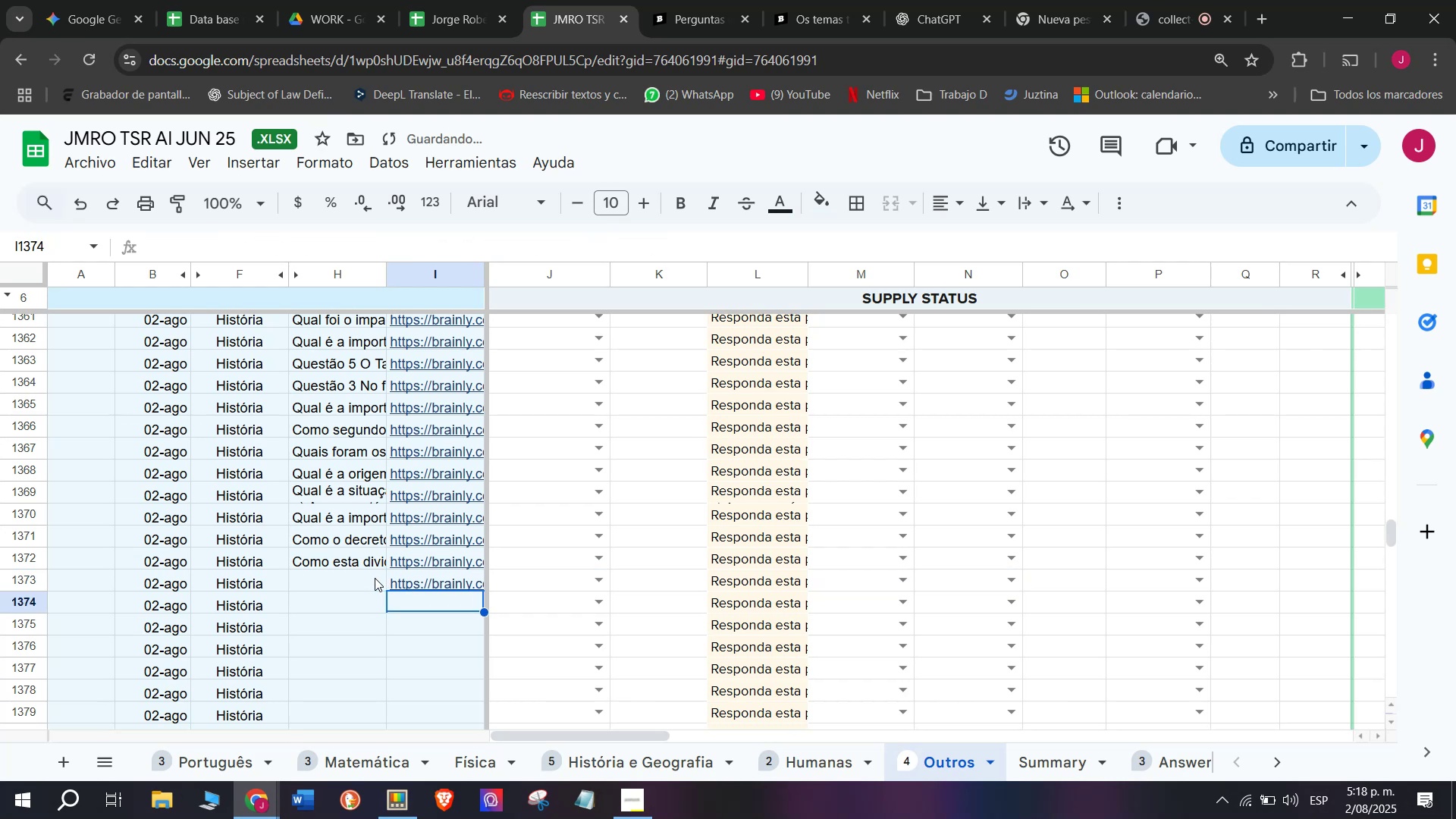 
double_click([372, 578])
 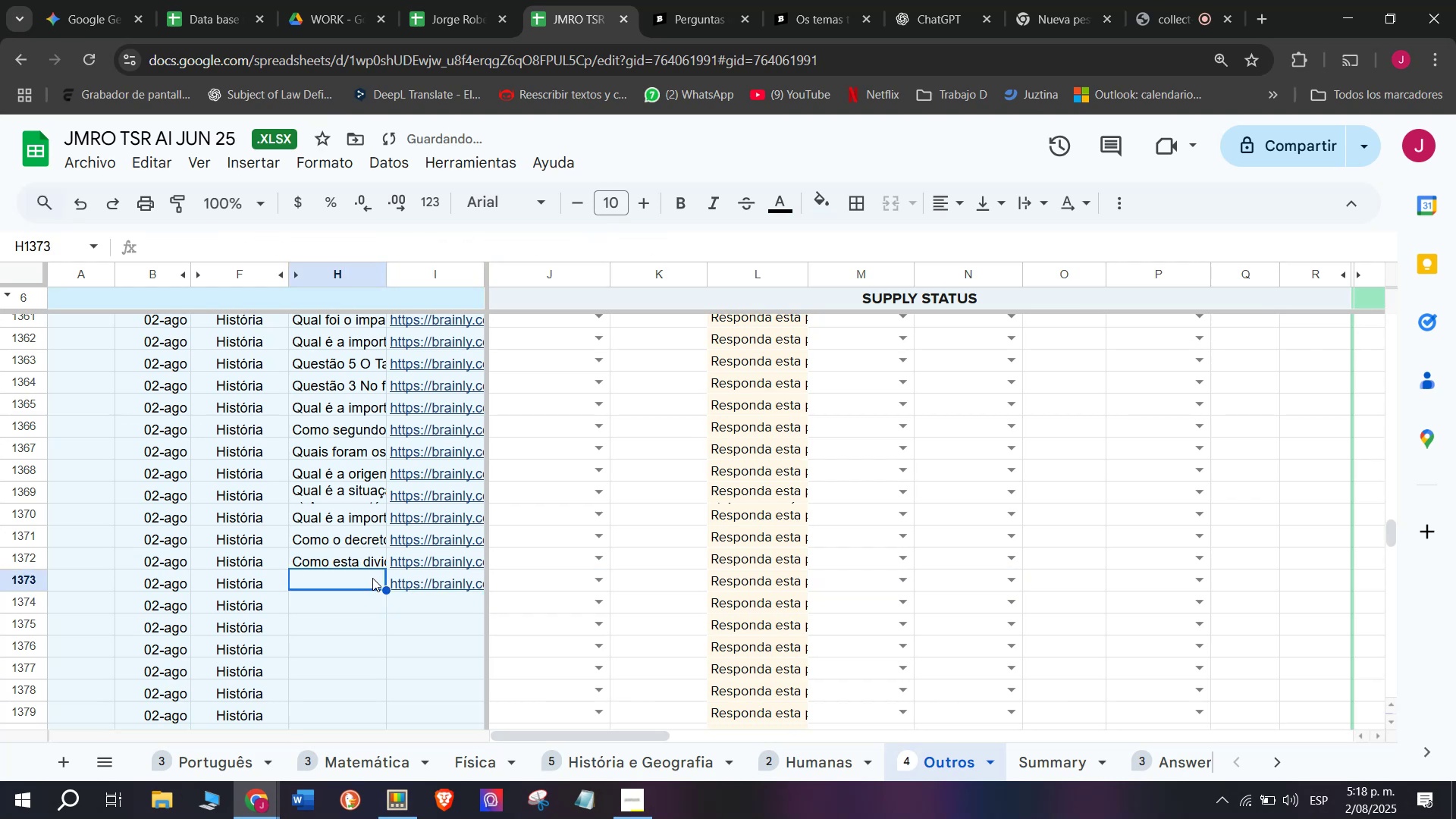 
key(Meta+V)
 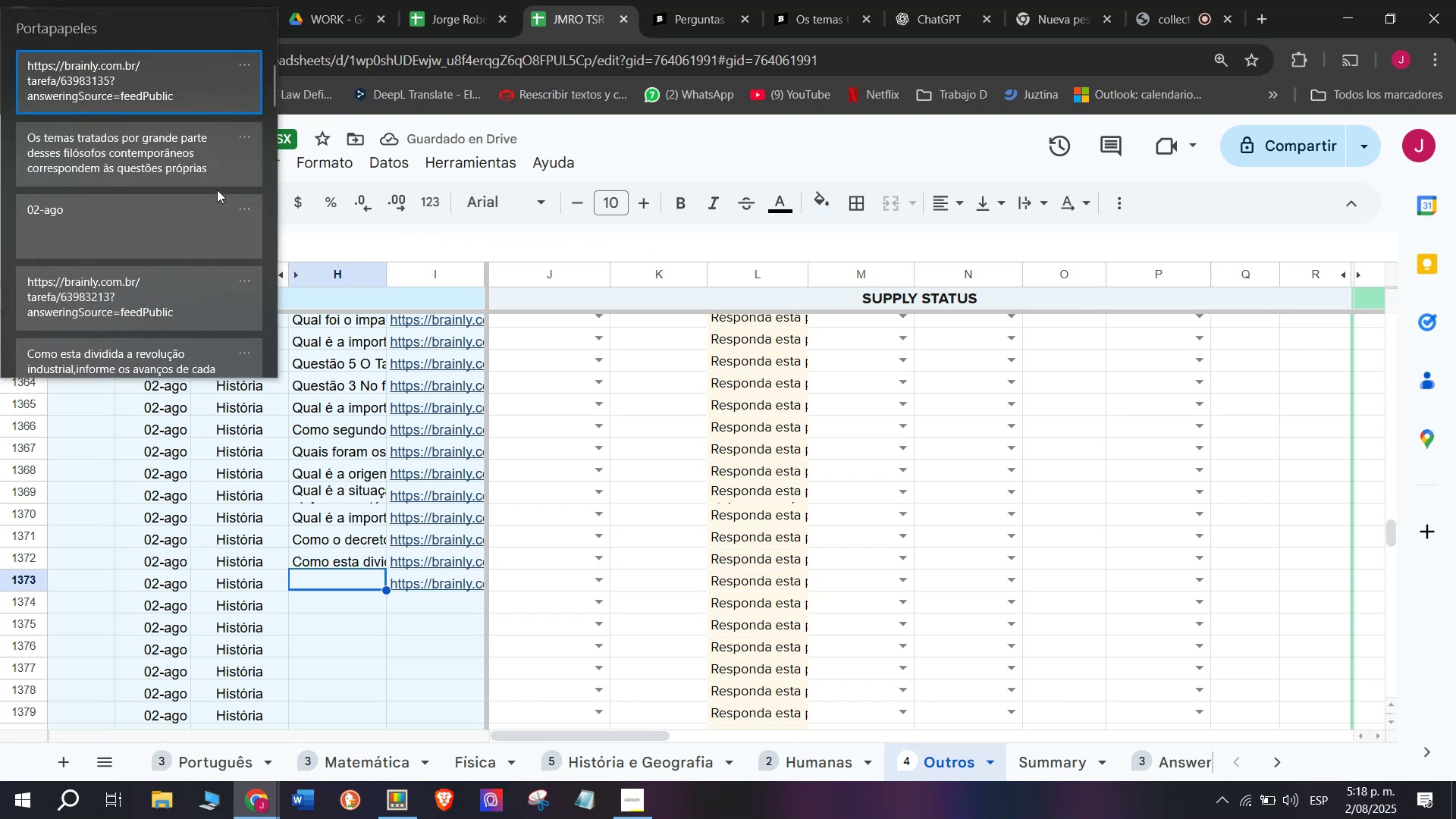 
left_click([155, 152])
 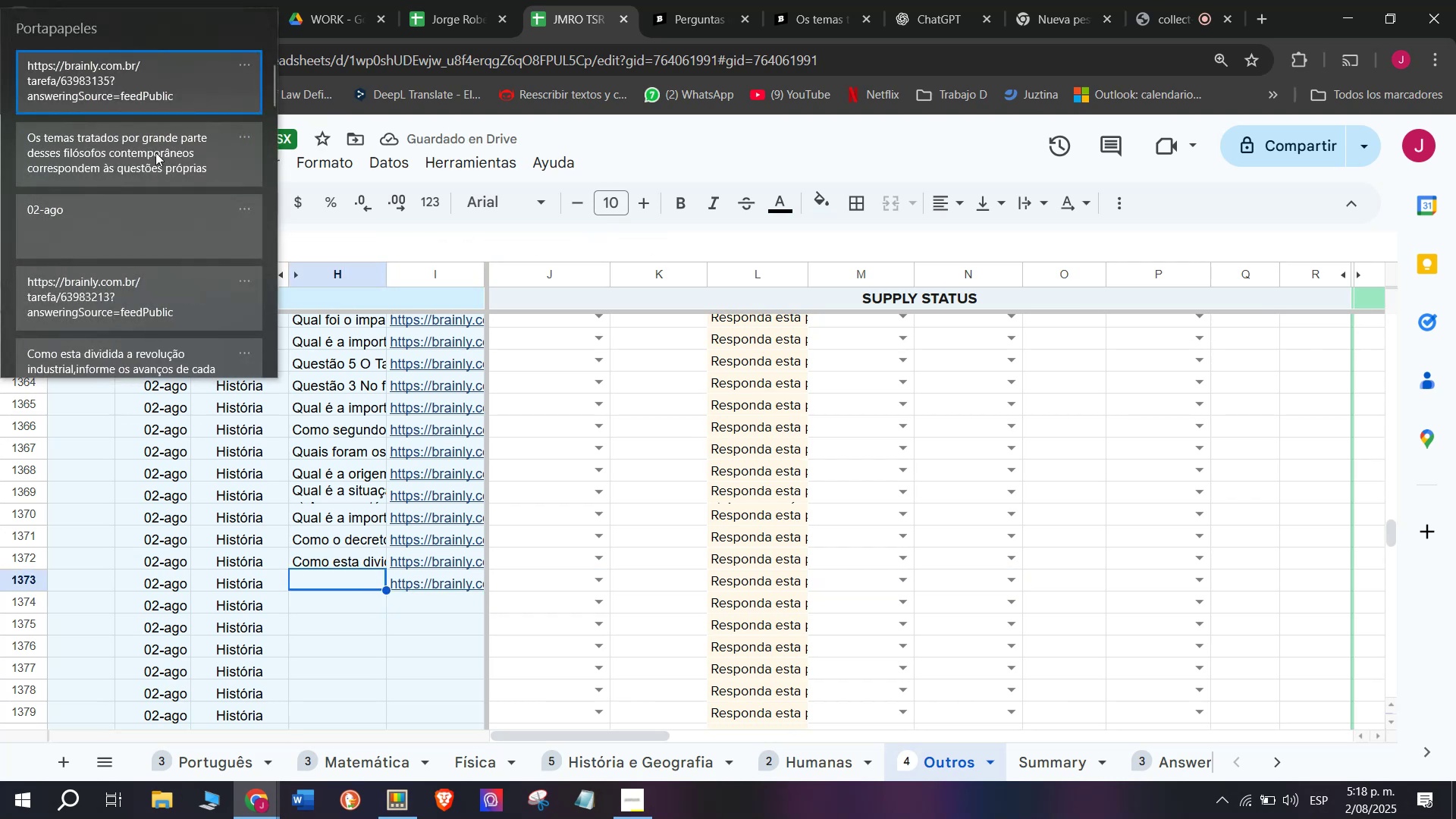 
key(Control+ControlLeft)
 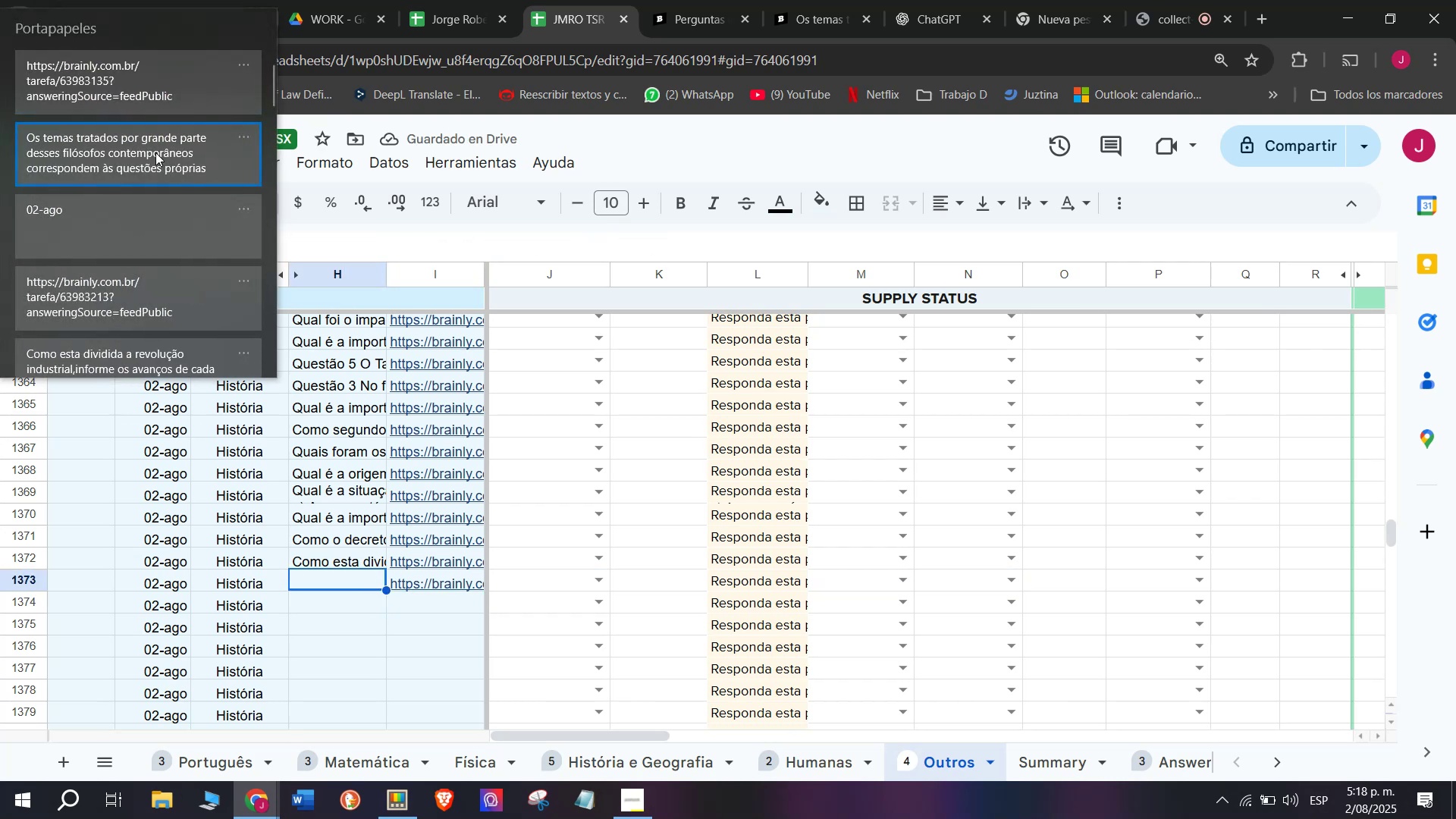 
key(Control+V)
 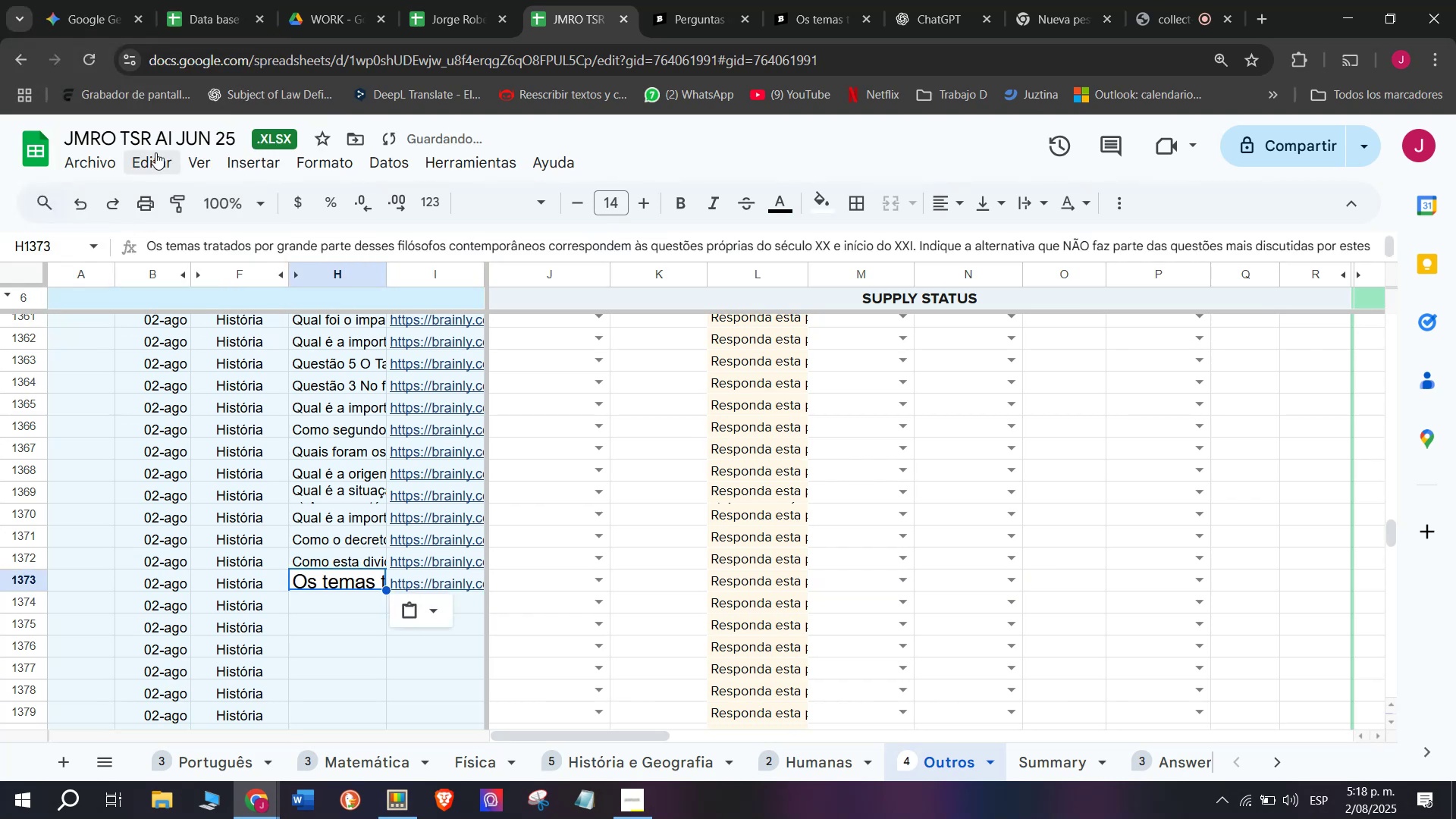 
key(Control+Z)
 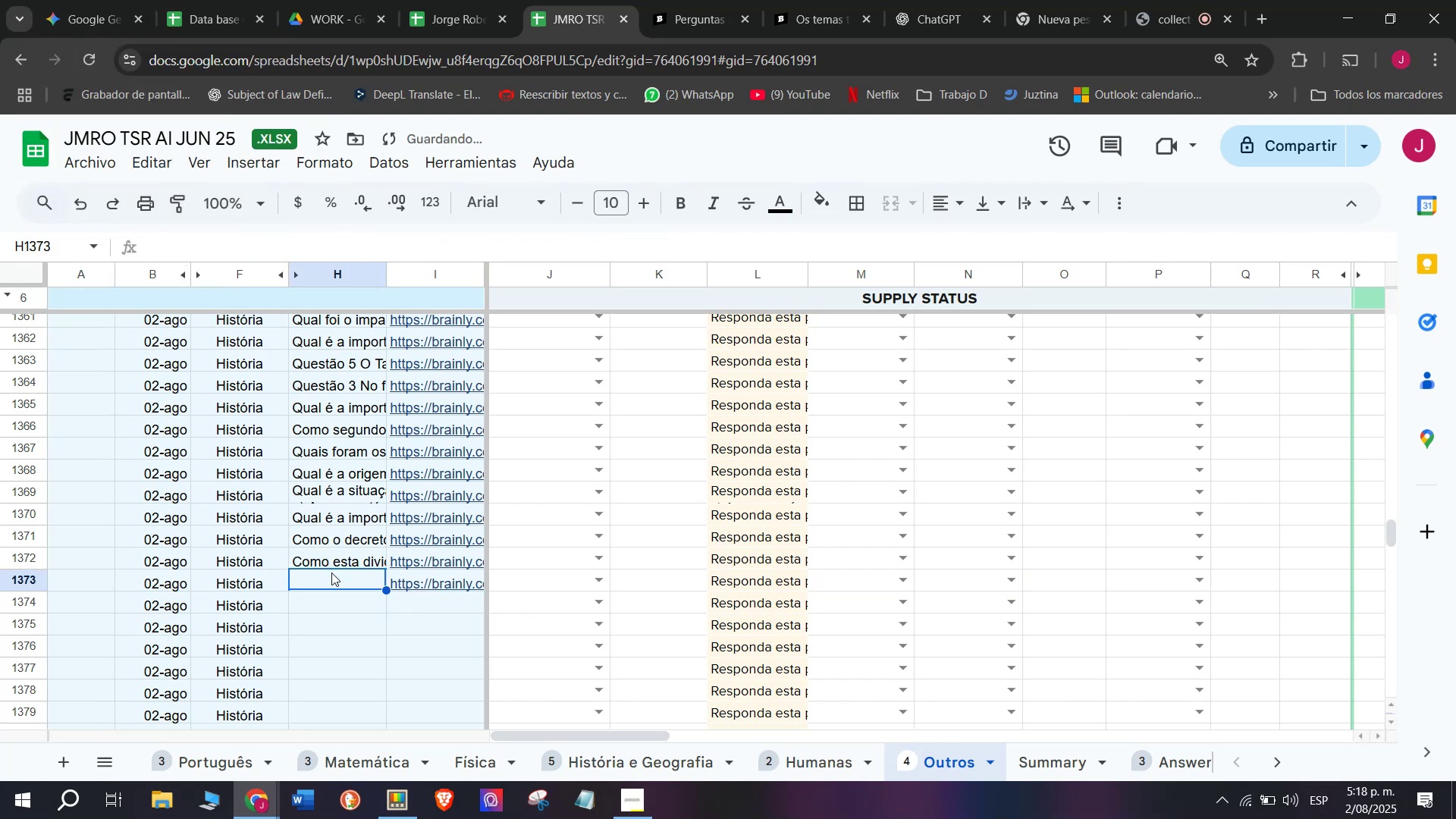 
double_click([331, 576])
 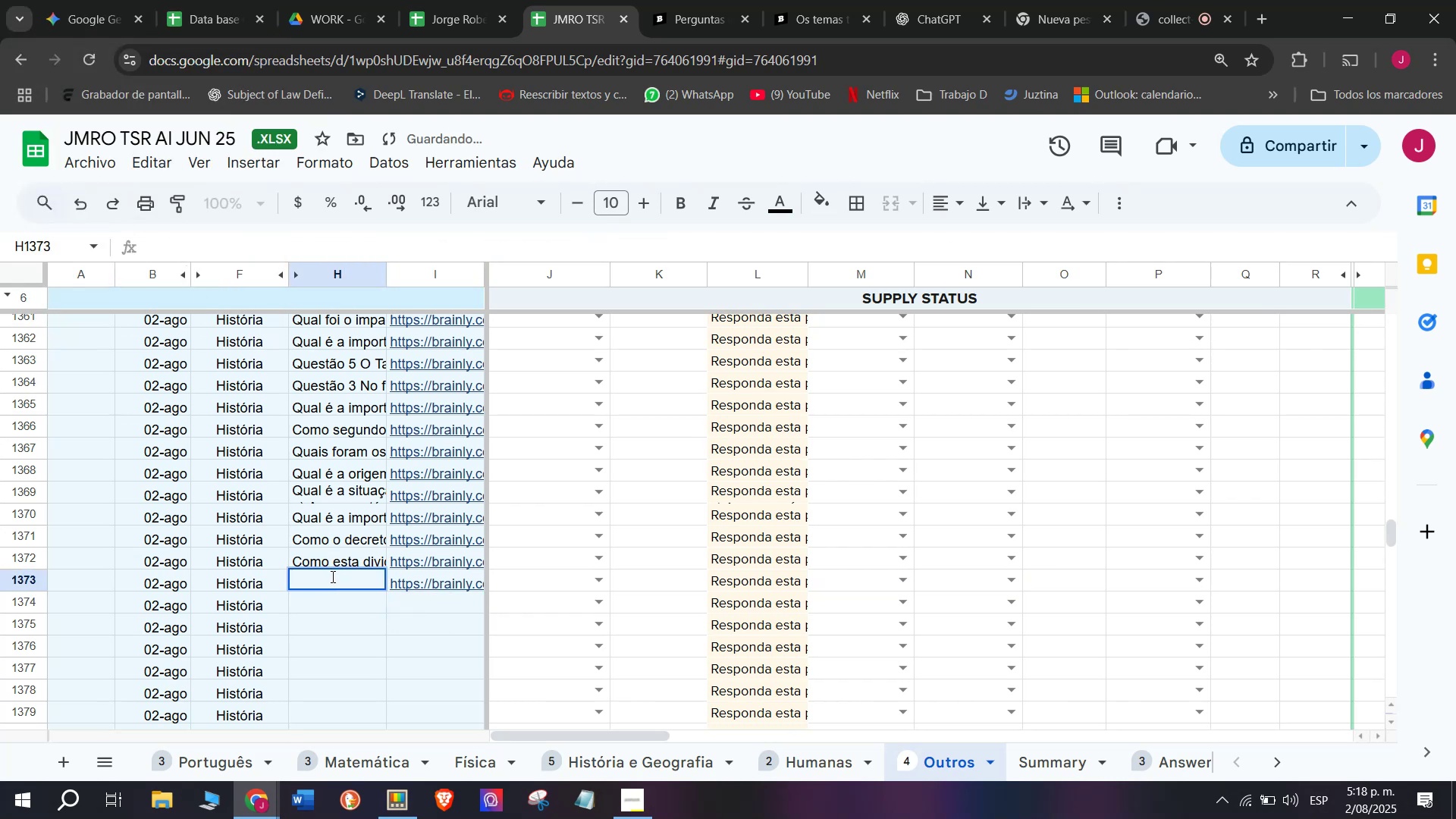 
key(Meta+V)
 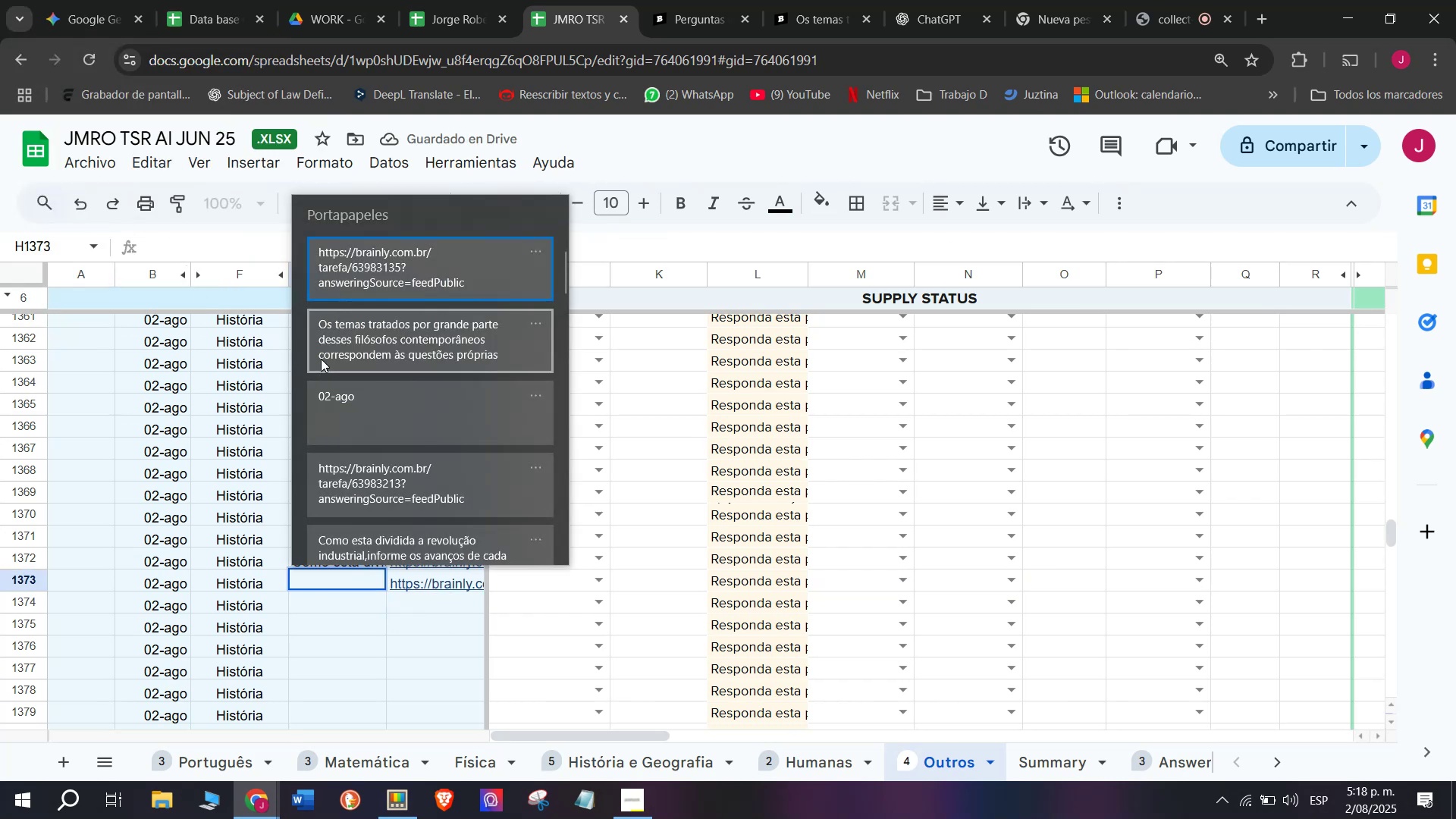 
left_click([330, 339])
 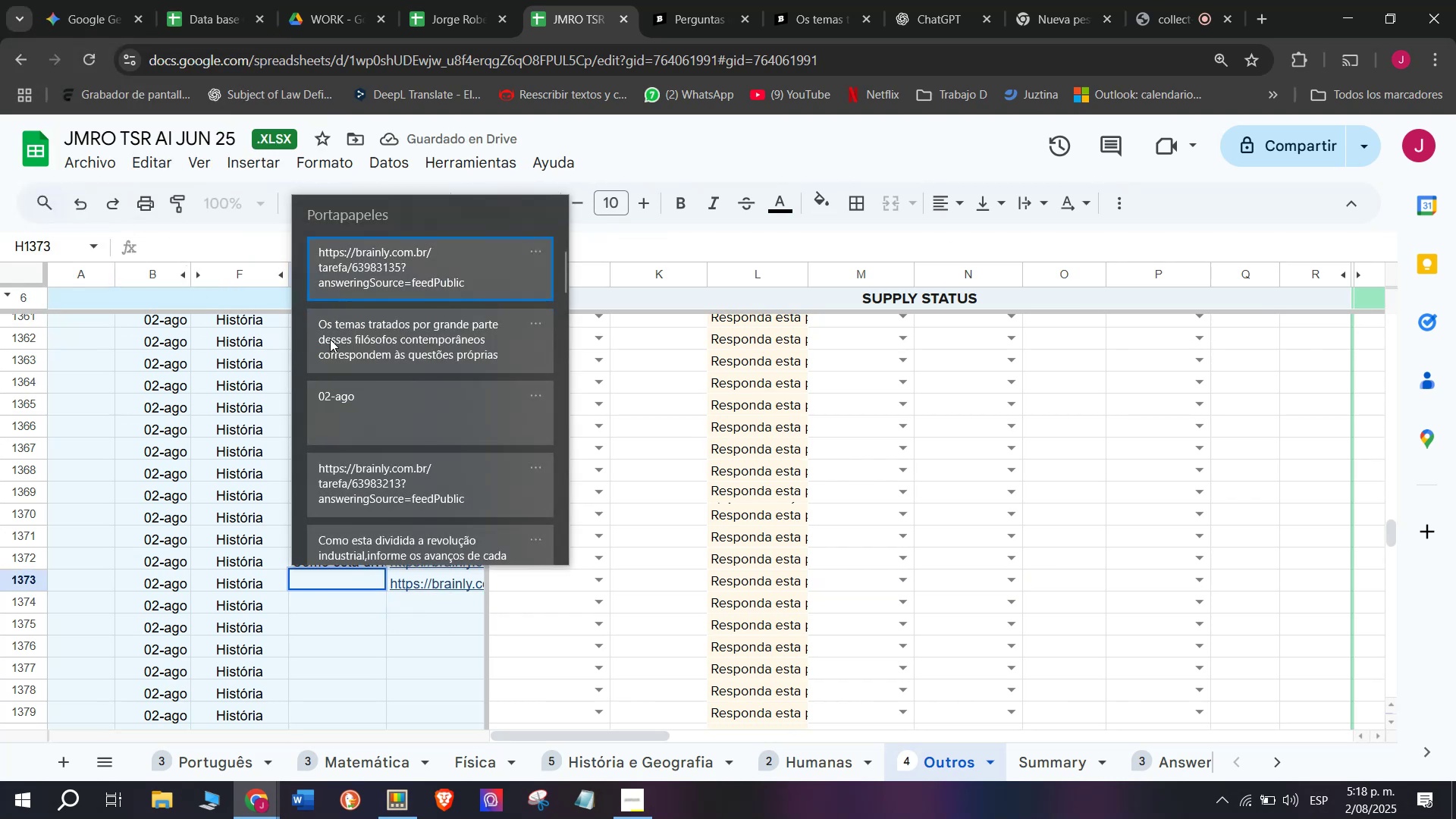 
key(Control+ControlLeft)
 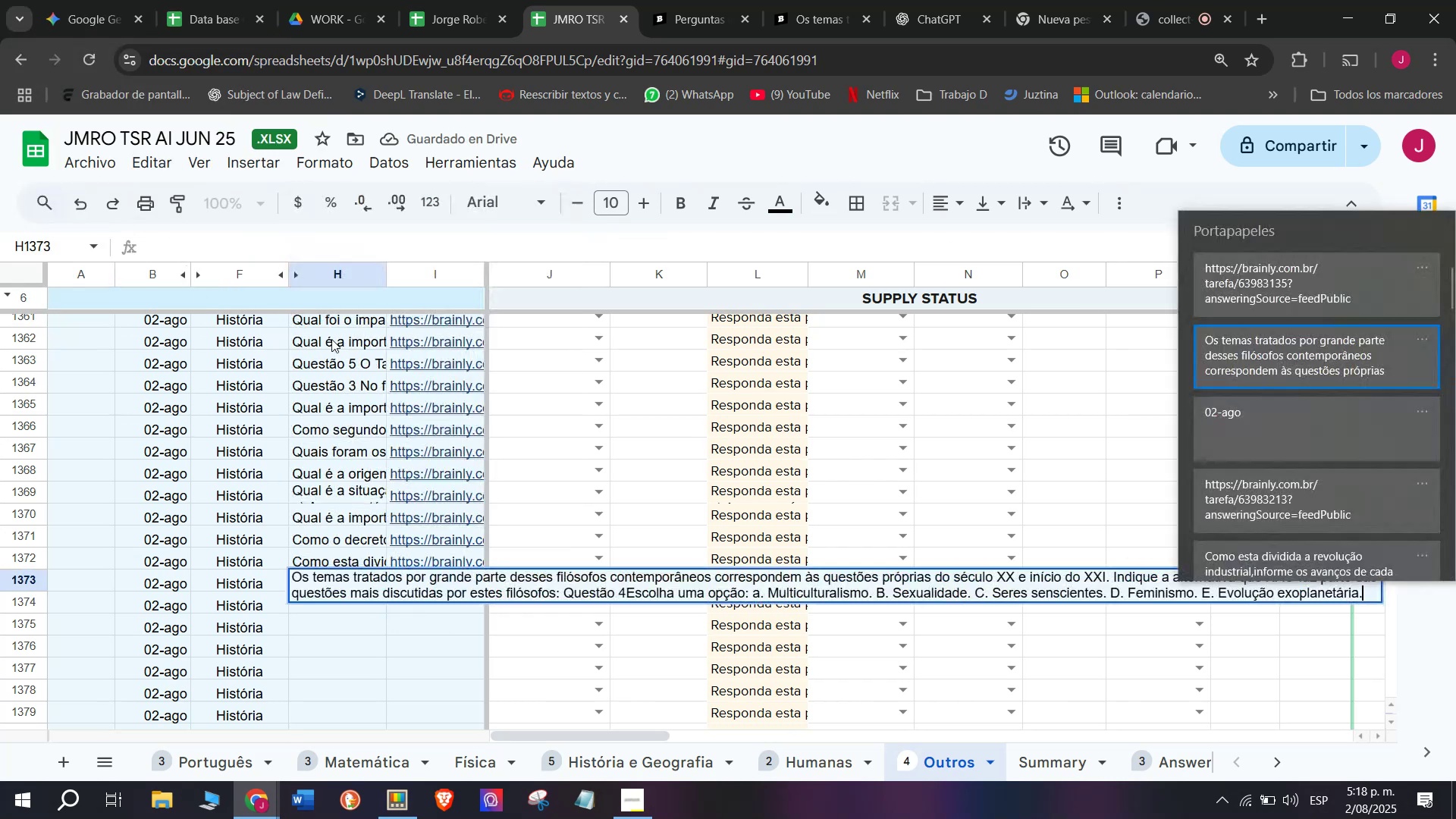 
key(Control+V)
 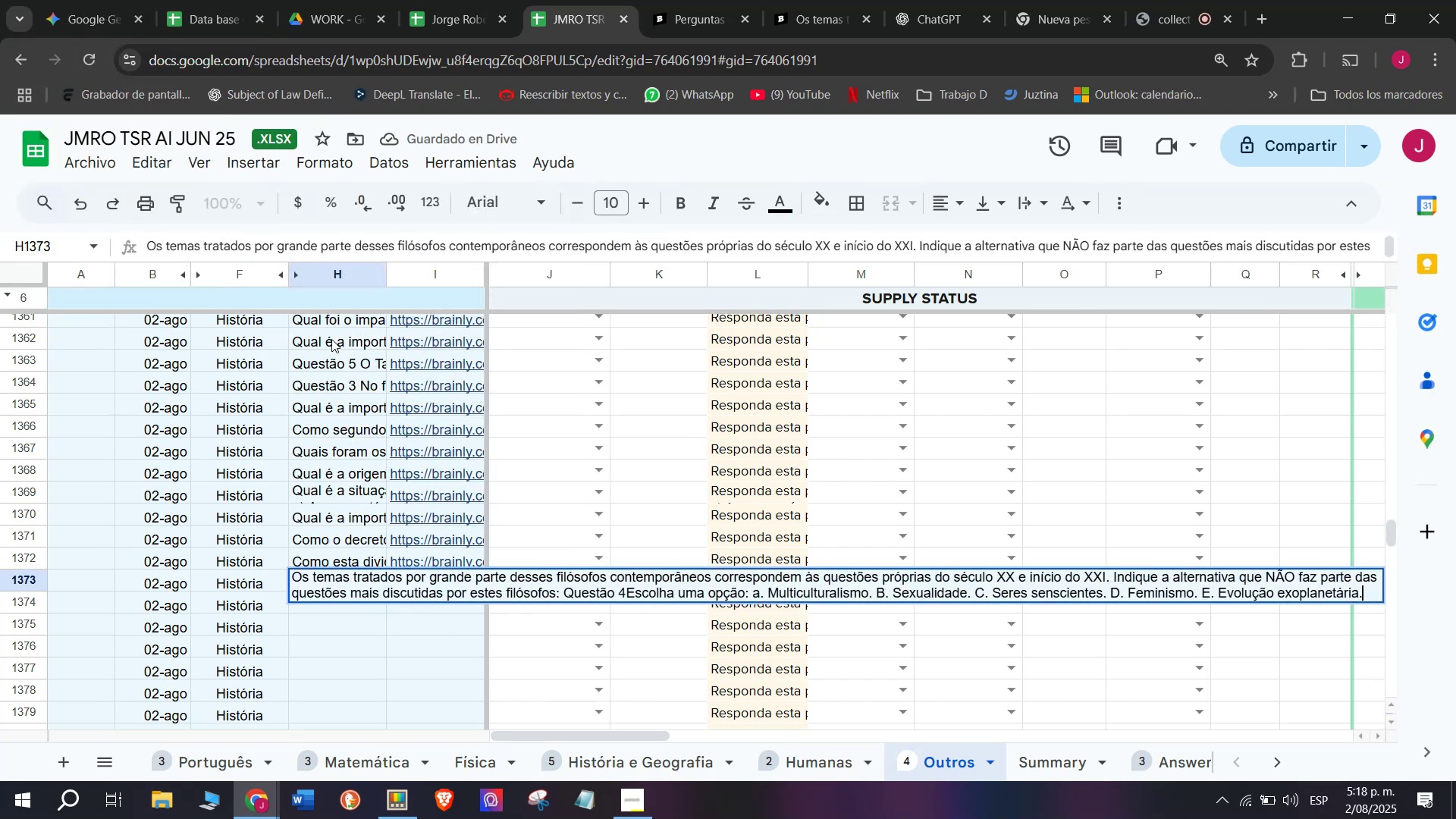 
key(Enter)
 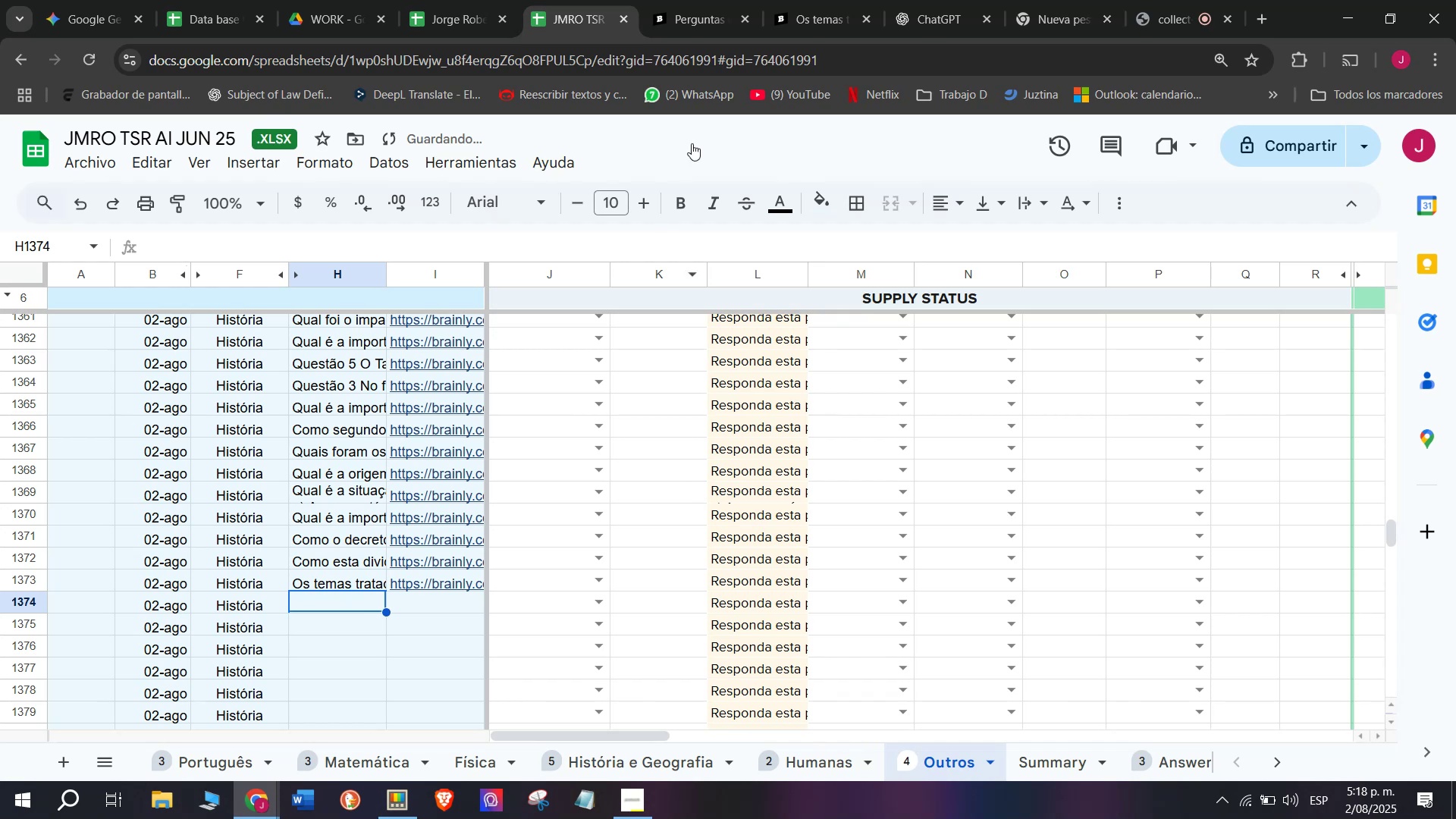 
left_click([827, 0])
 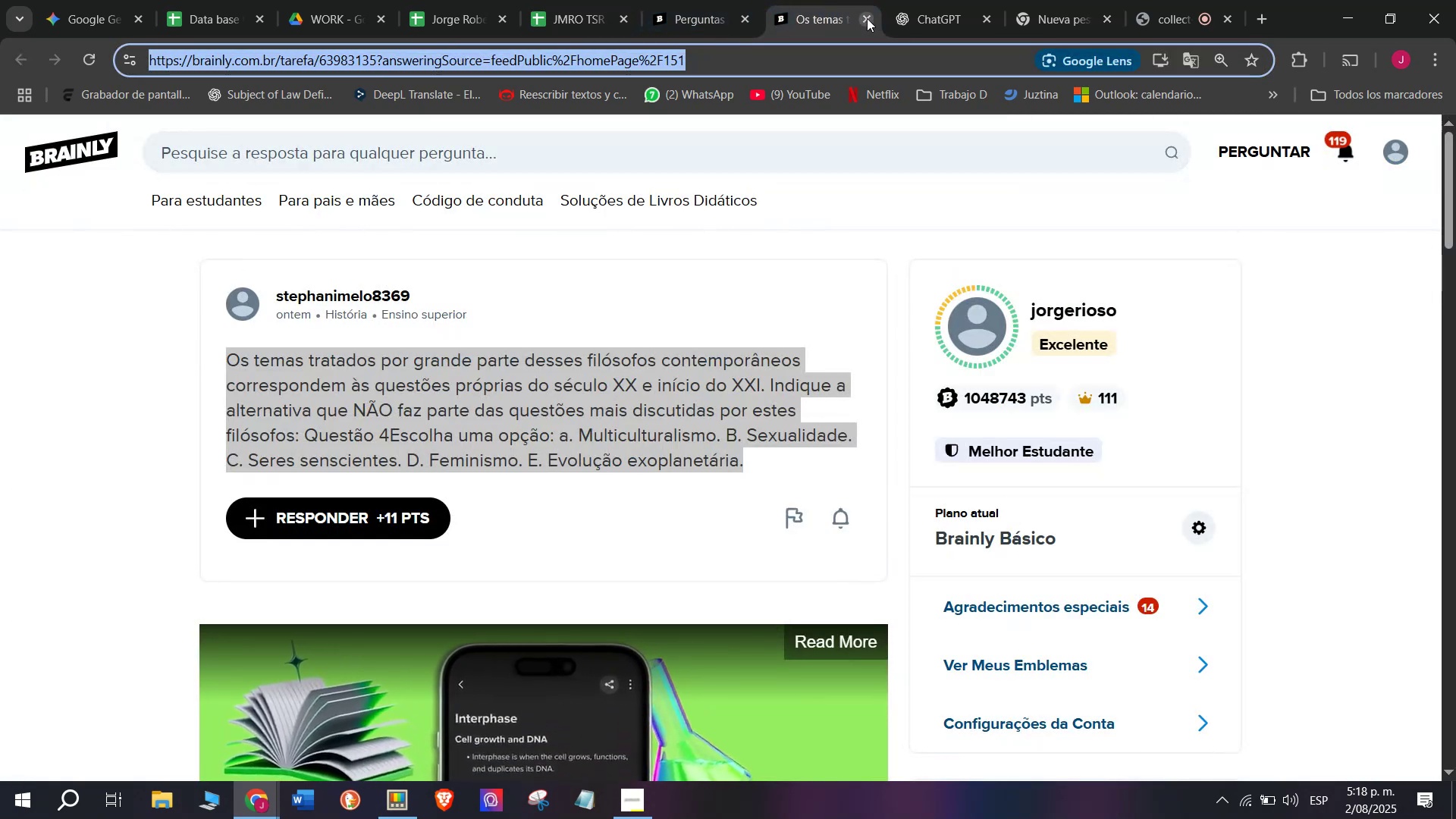 
double_click([673, 0])
 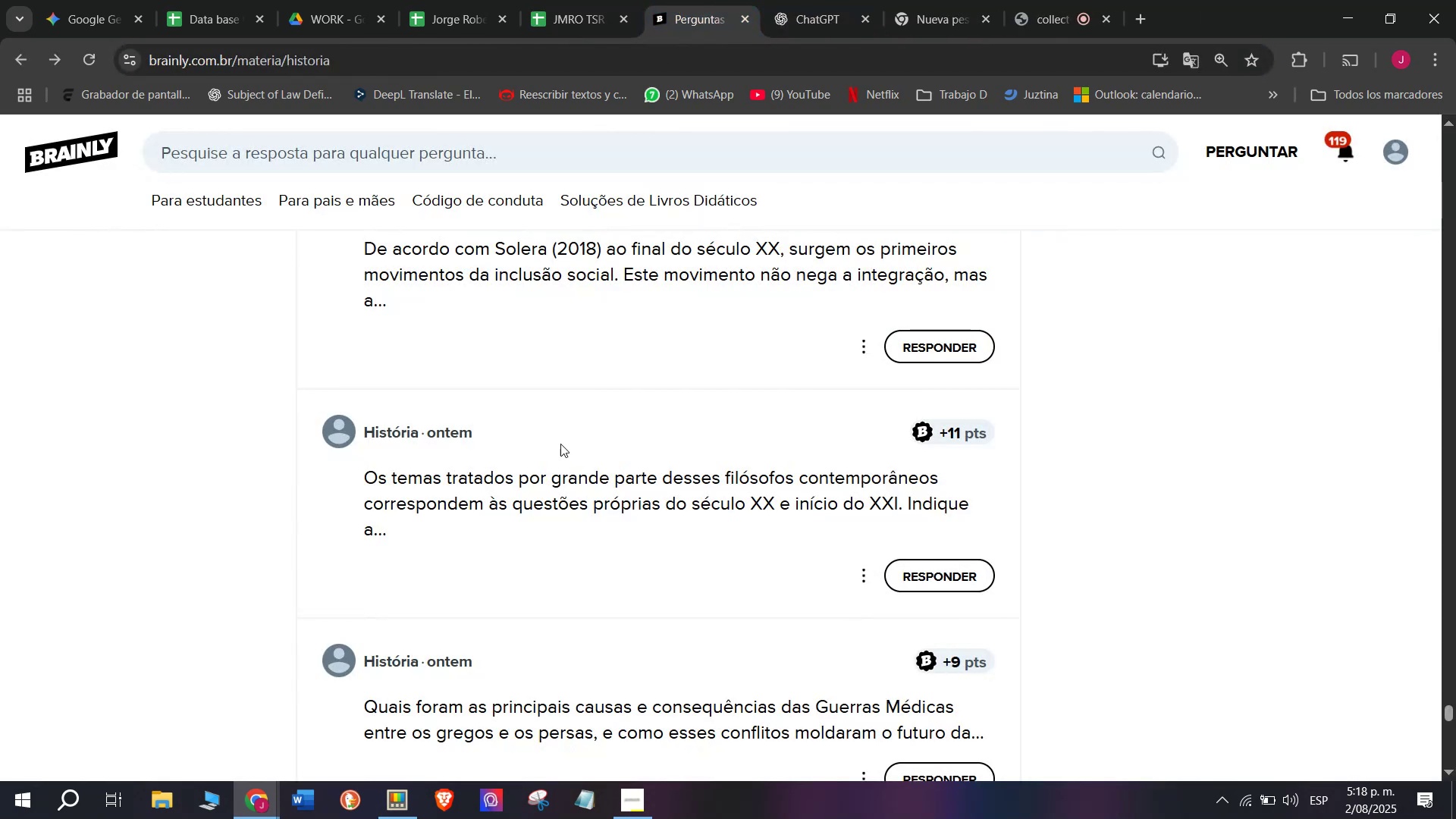 
scroll: coordinate [552, 463], scroll_direction: down, amount: 1.0
 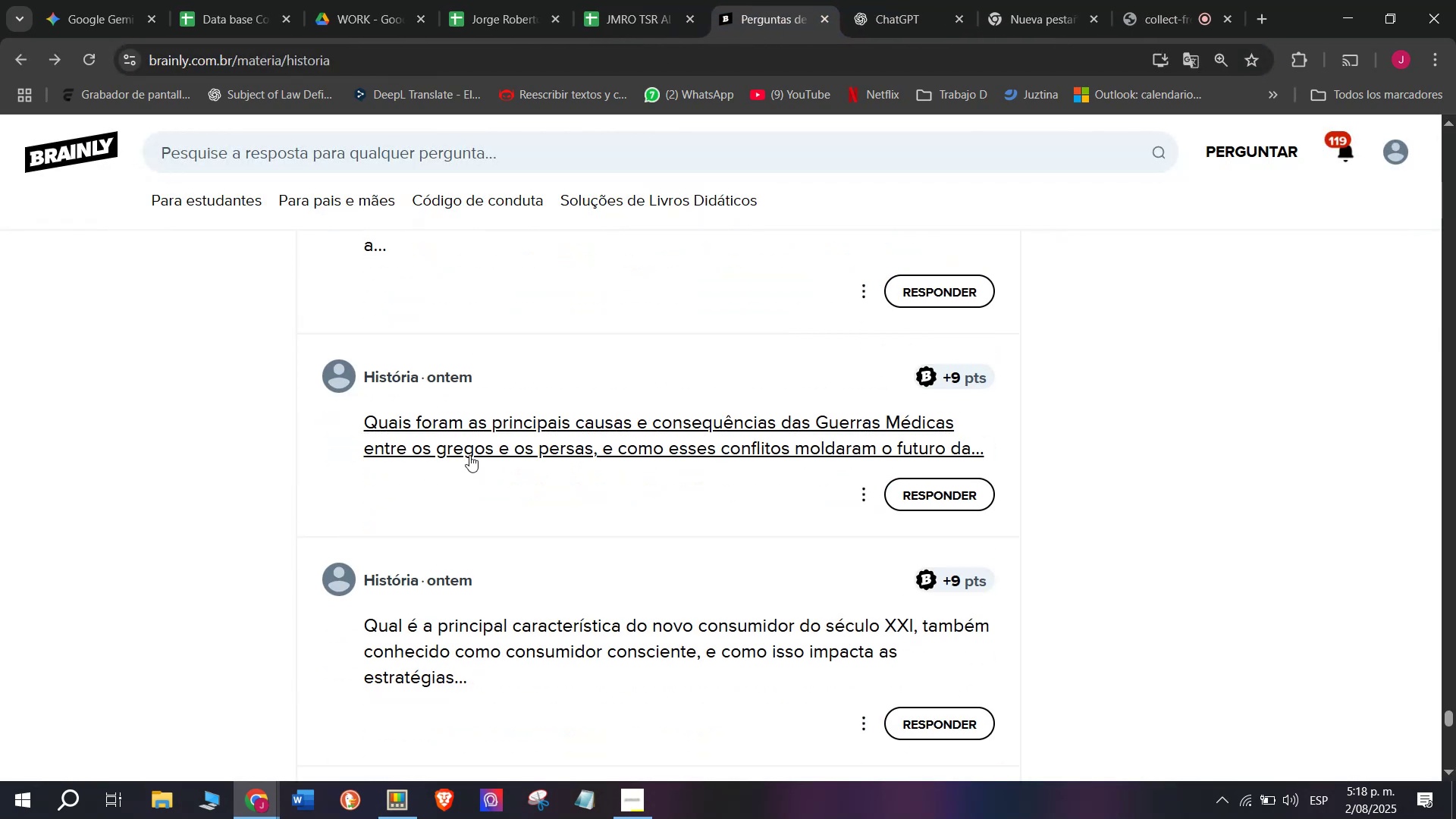 
right_click([471, 441])
 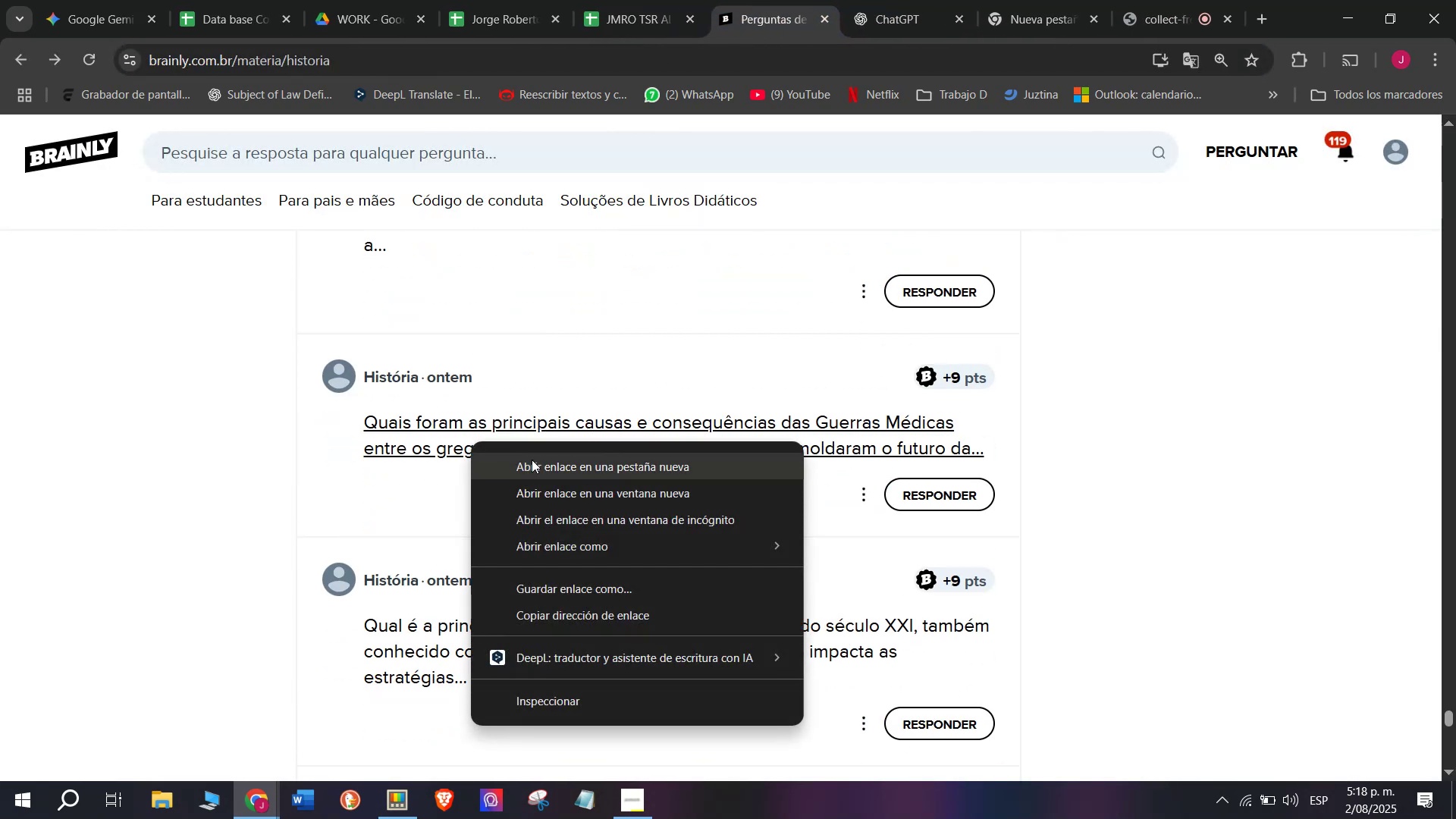 
left_click([534, 461])
 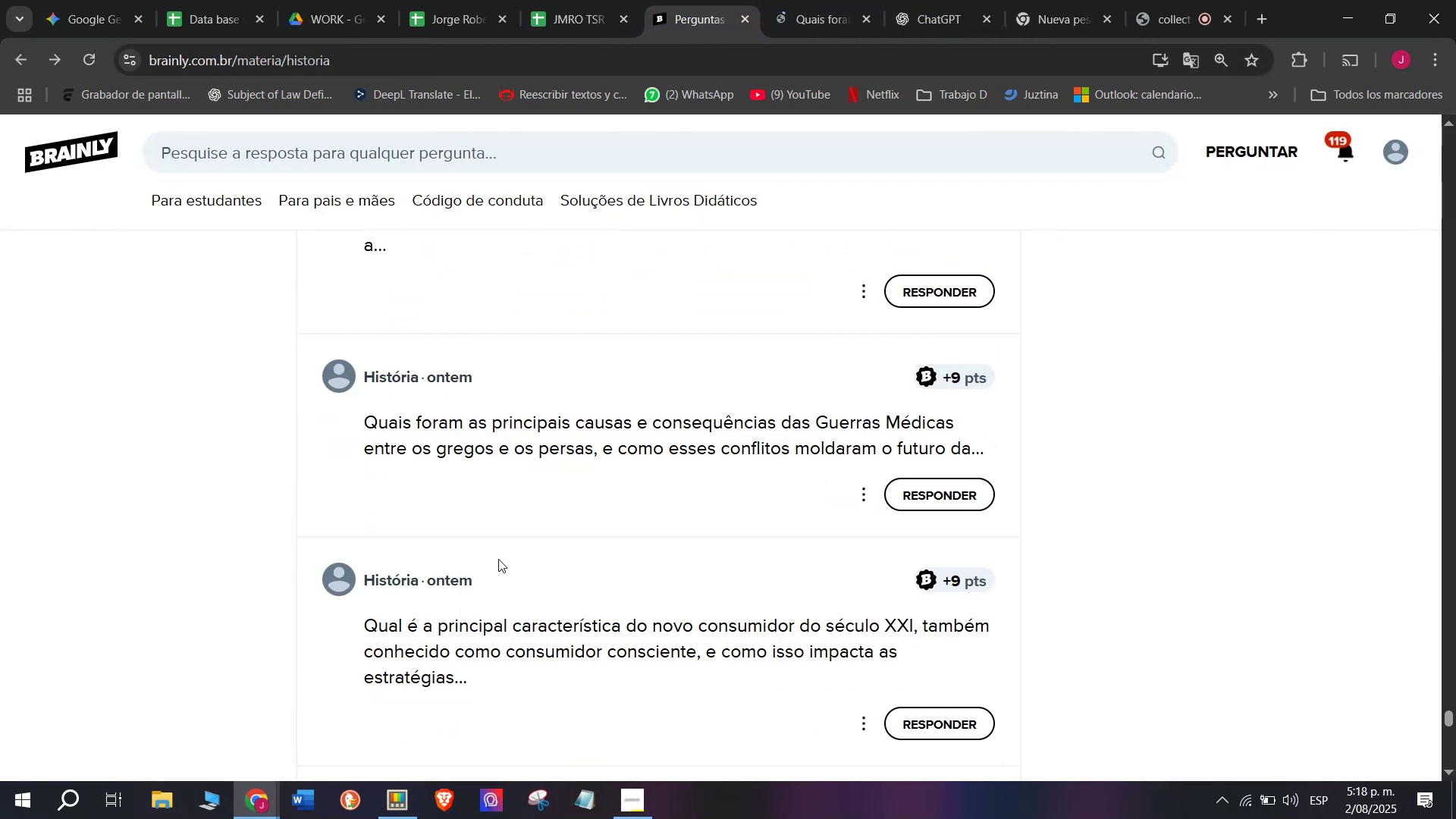 
left_click([817, 0])
 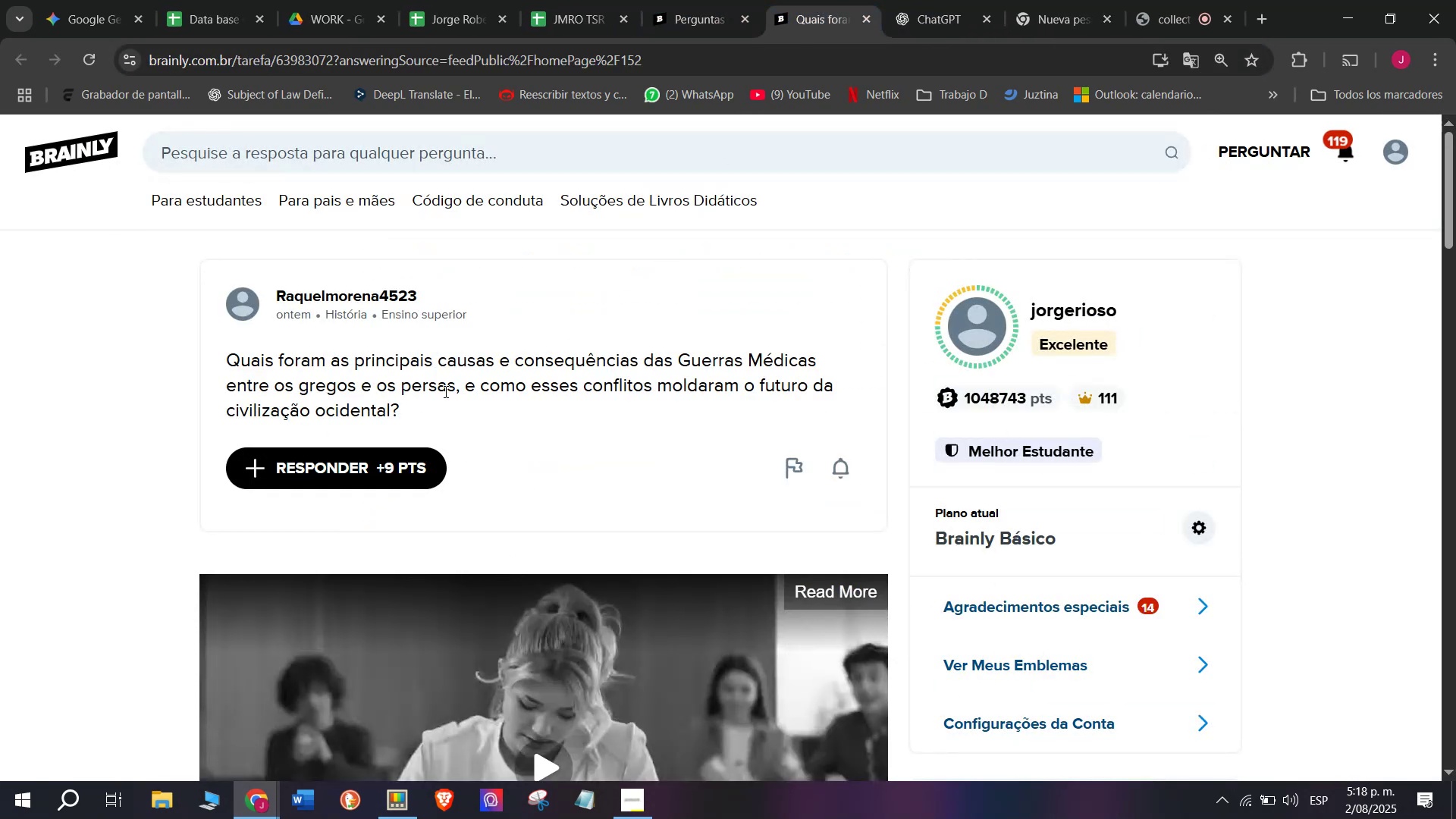 
left_click_drag(start_coordinate=[394, 410], to_coordinate=[243, 354])
 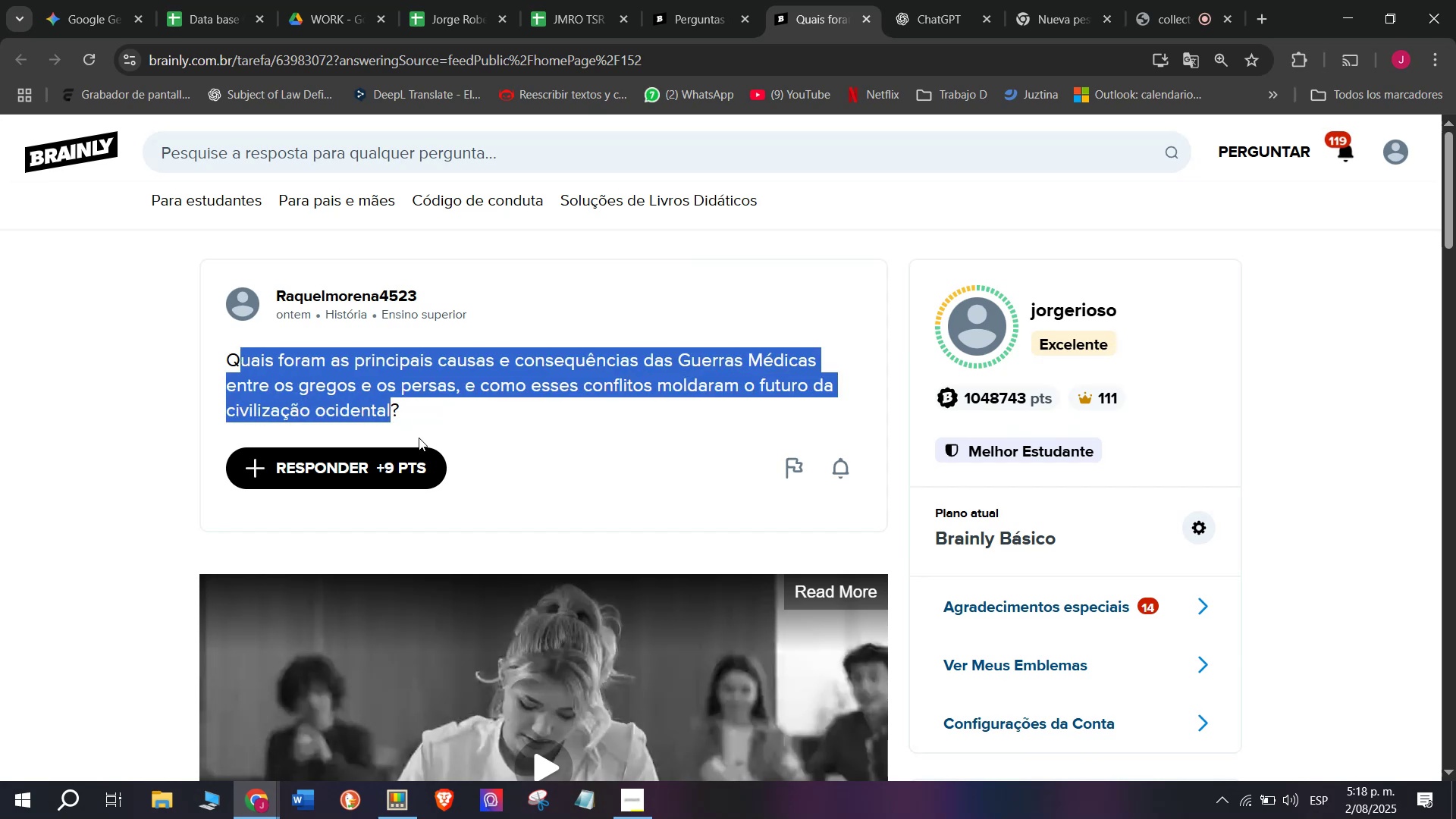 
left_click_drag(start_coordinate=[419, 410], to_coordinate=[229, 346])
 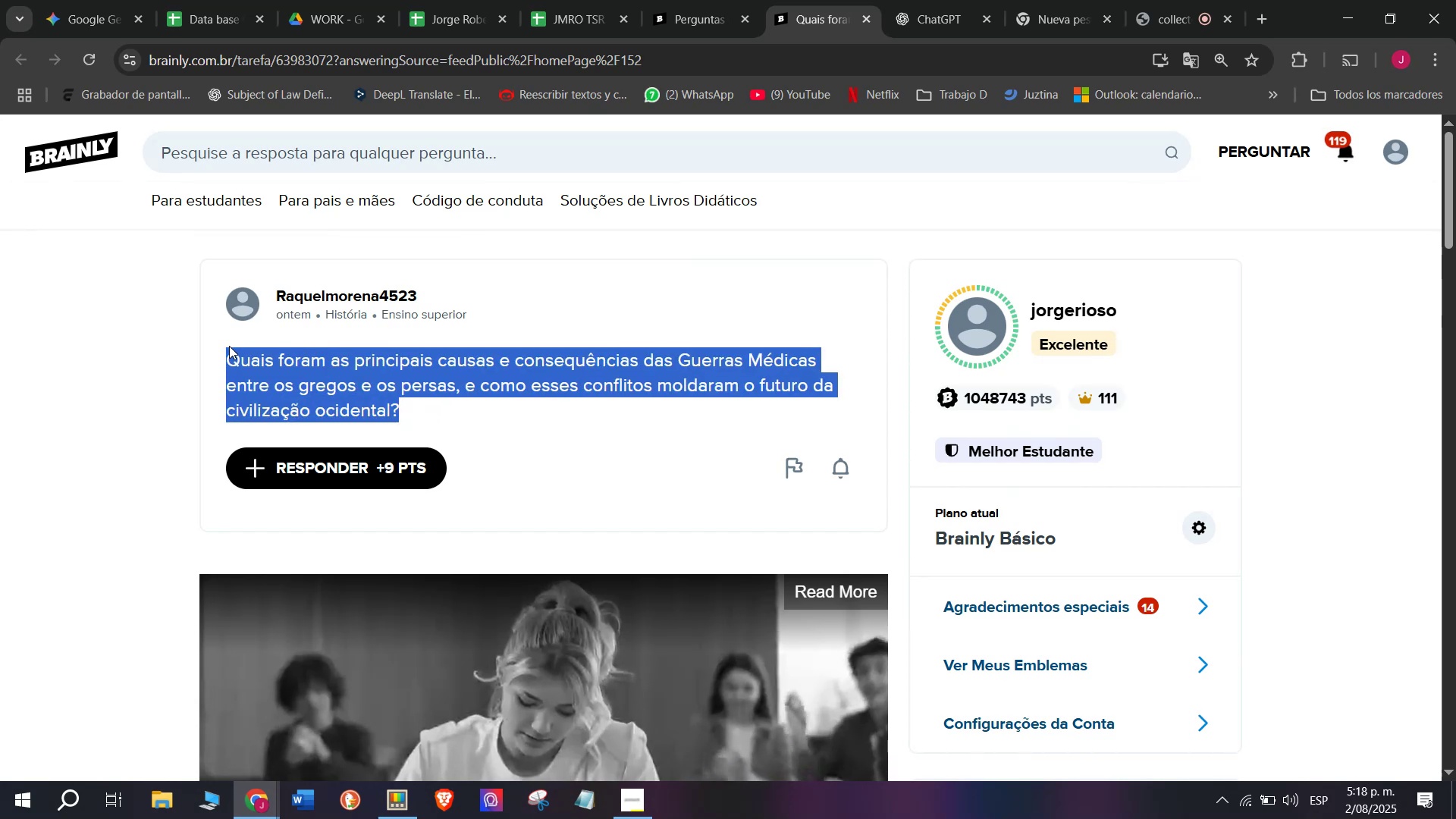 
key(Control+C)
 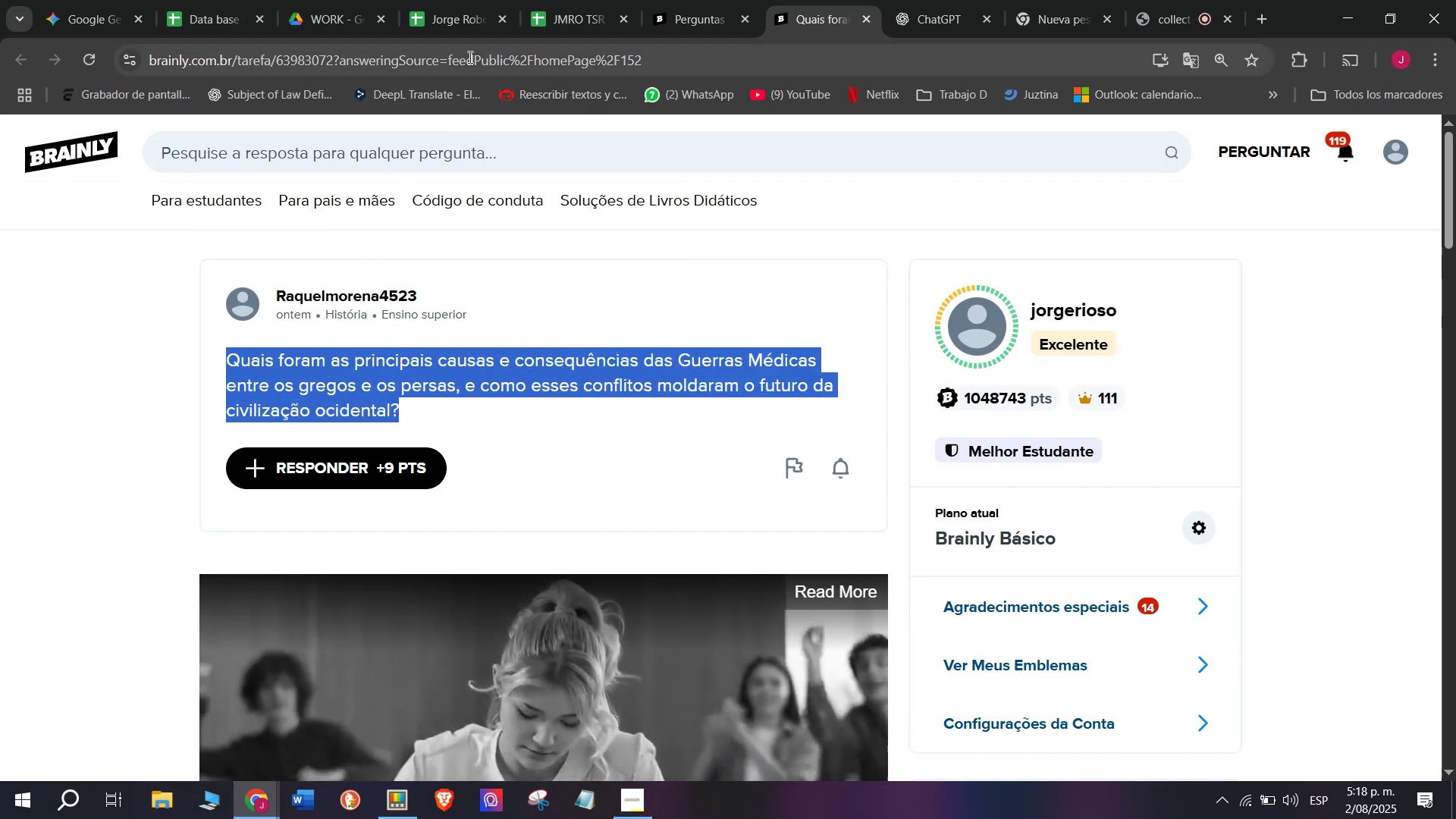 
double_click([469, 57])
 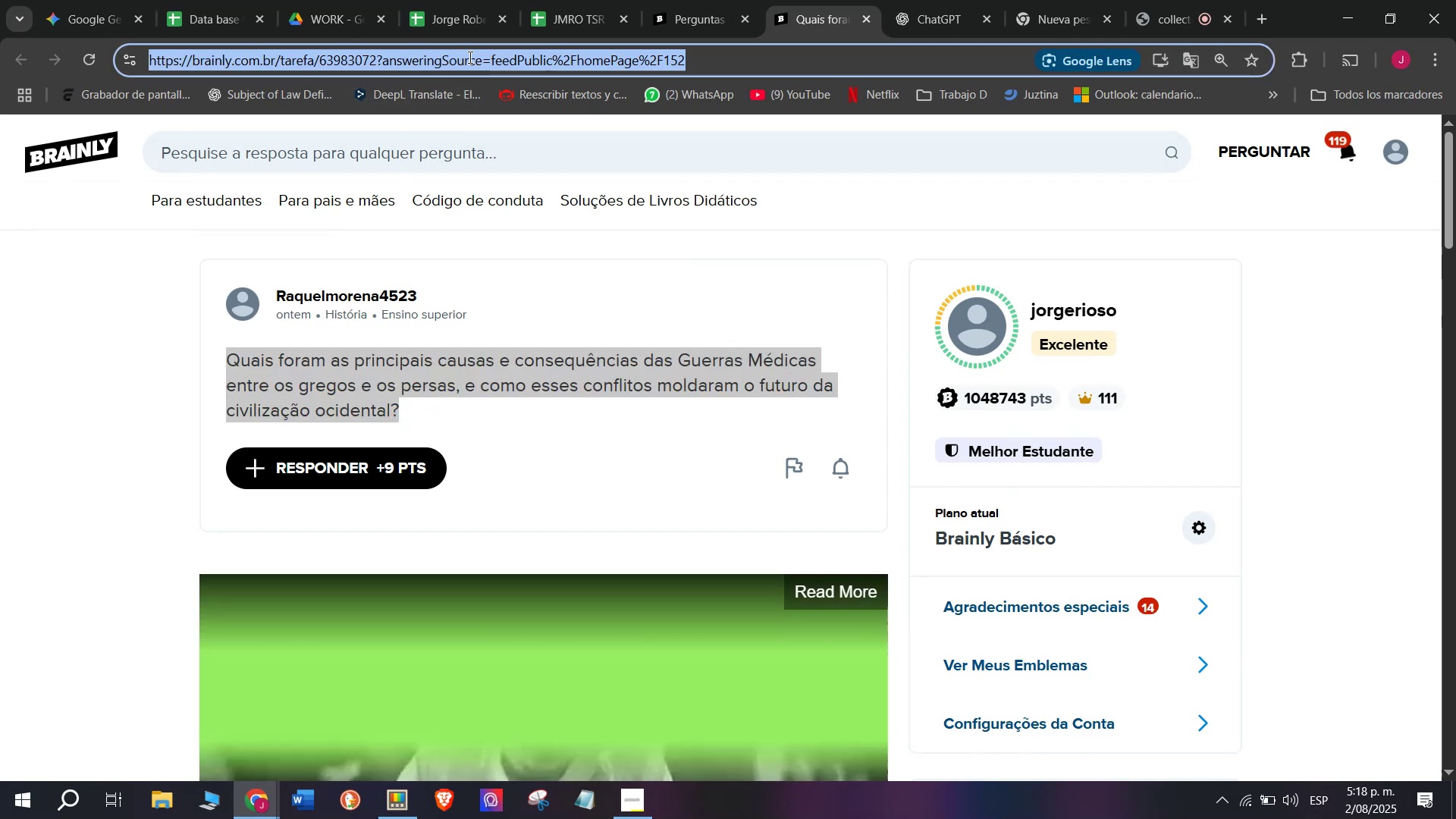 
triple_click([469, 57])
 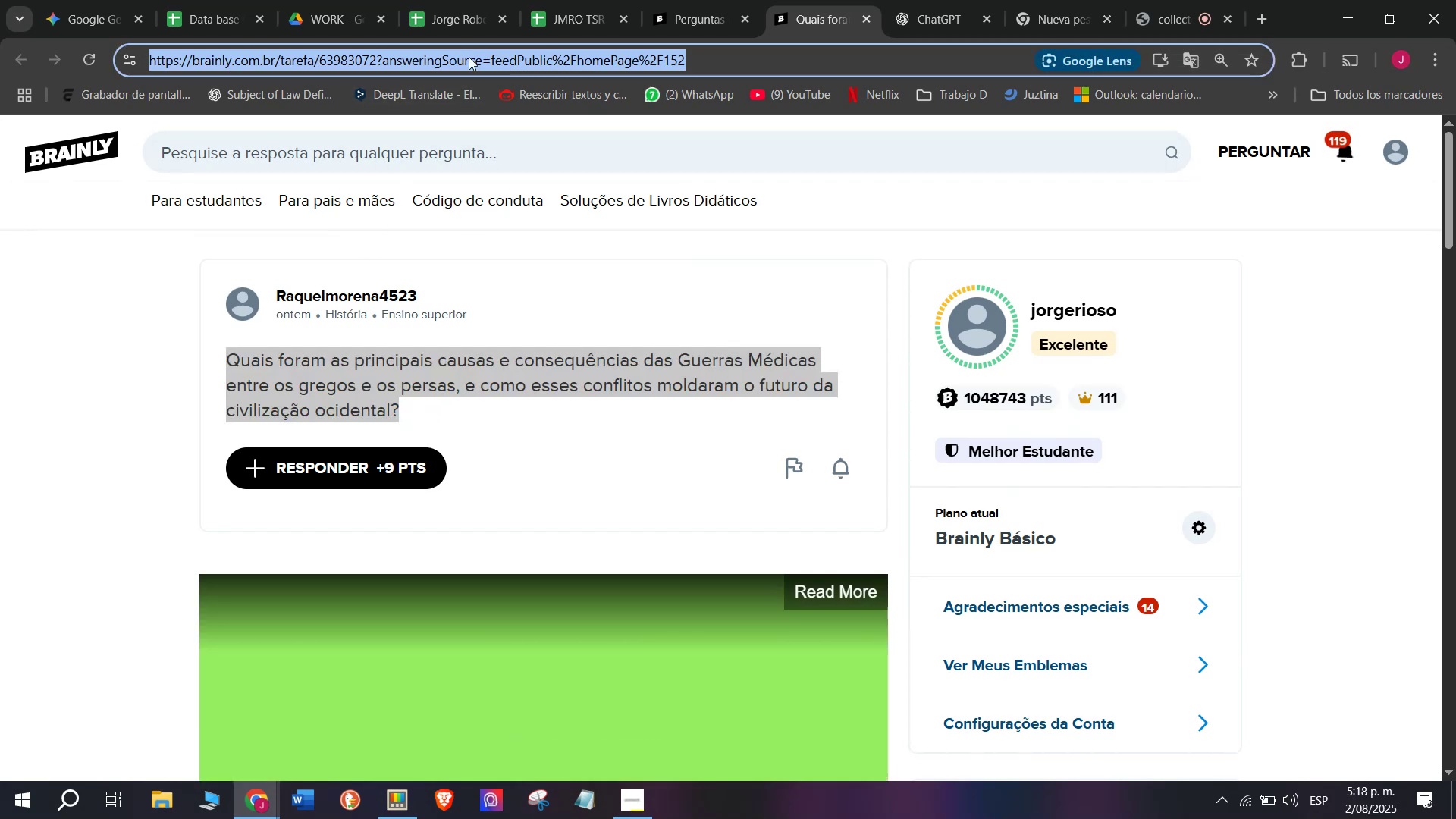 
key(Control+C)
 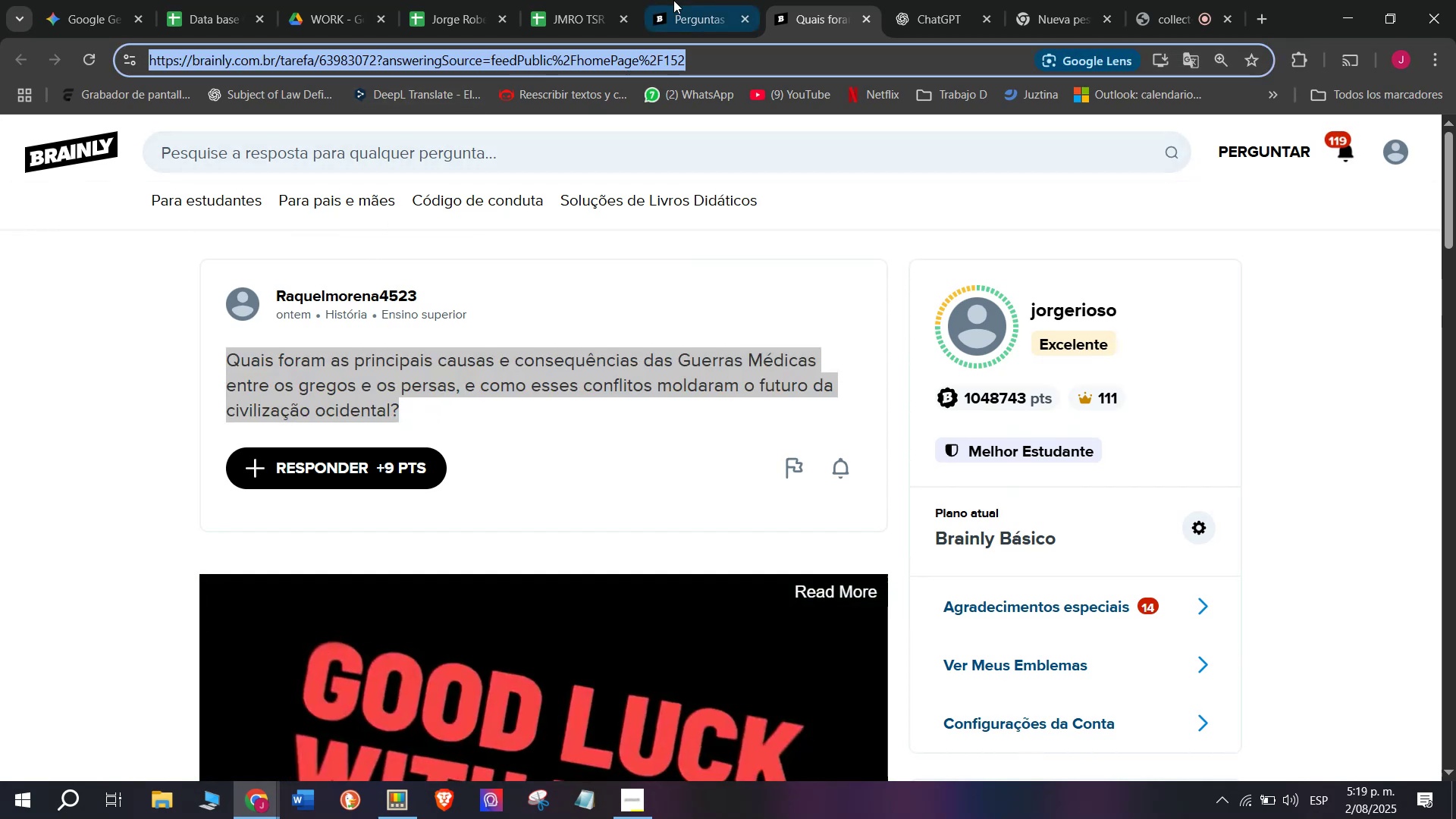 
left_click([682, 0])
 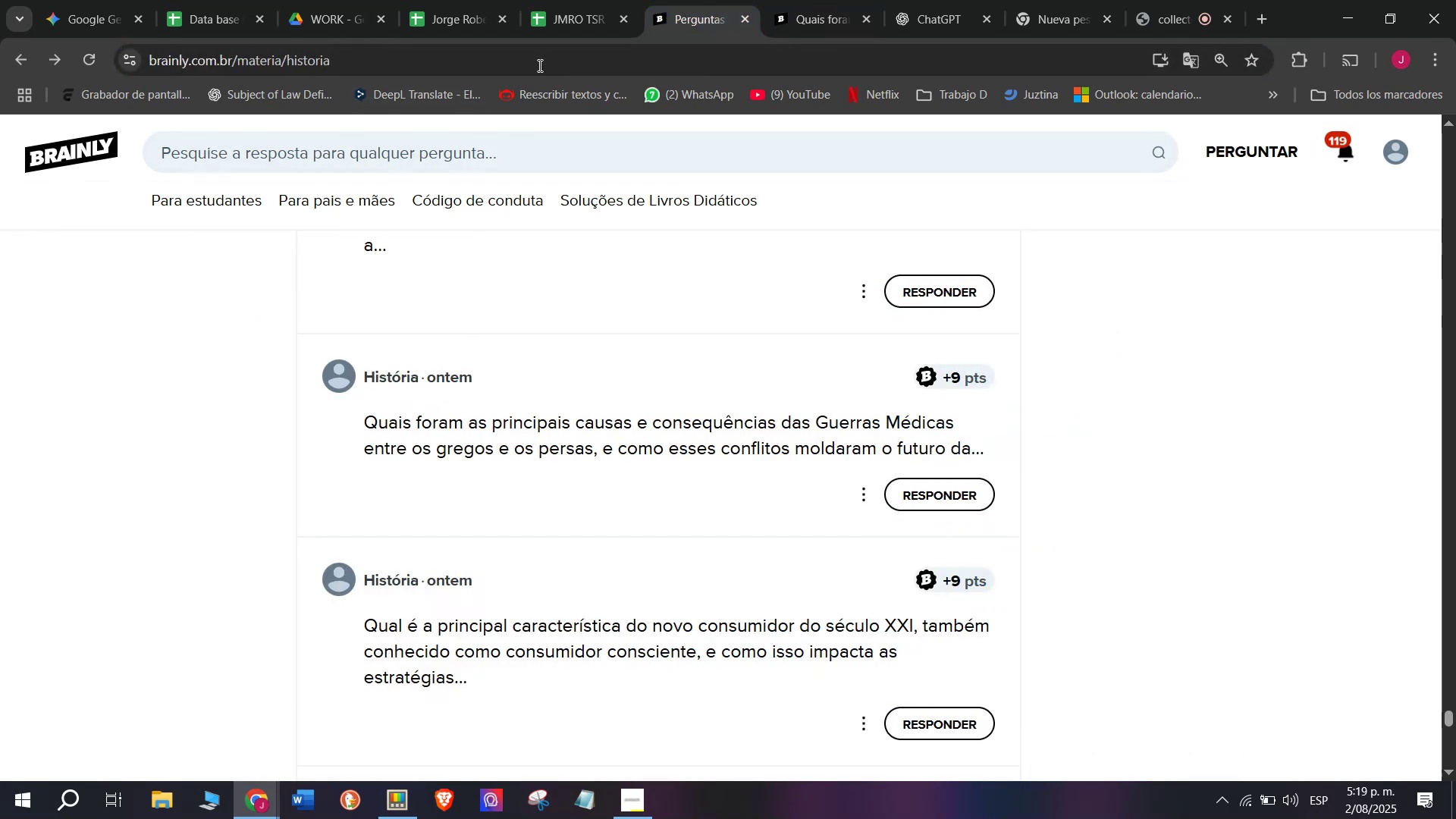 
left_click([556, 0])
 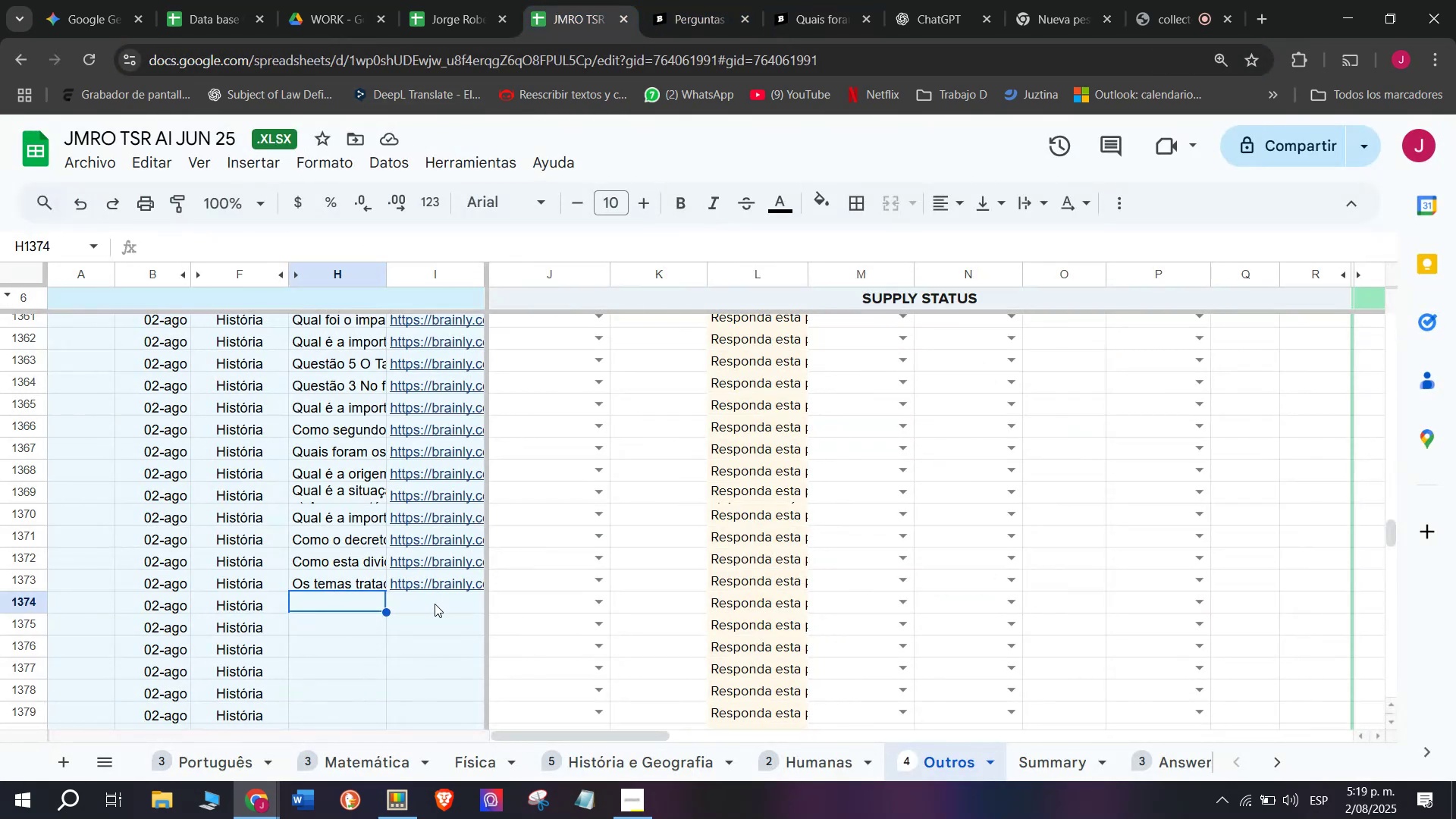 
double_click([435, 604])
 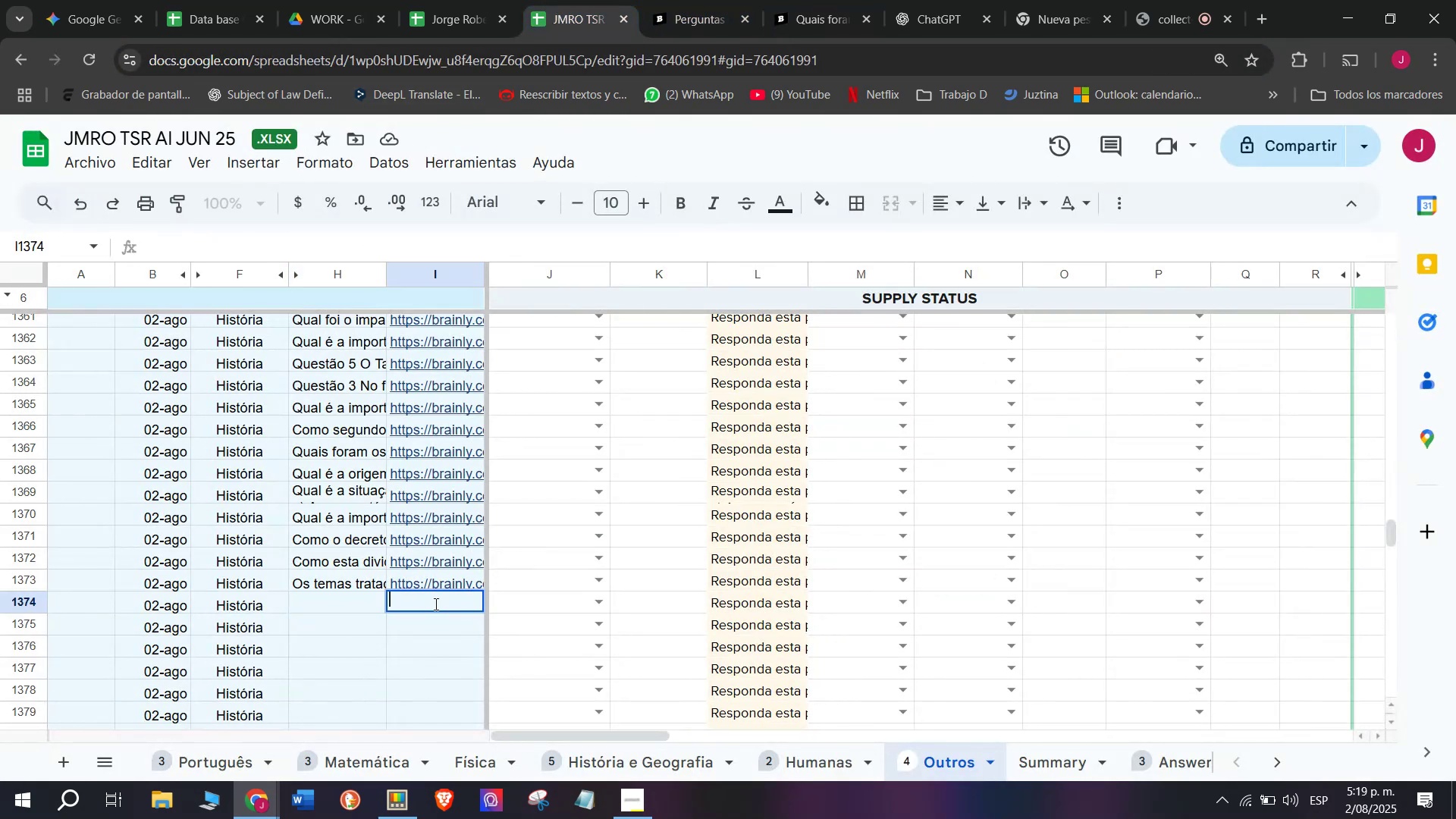 
key(Control+V)
 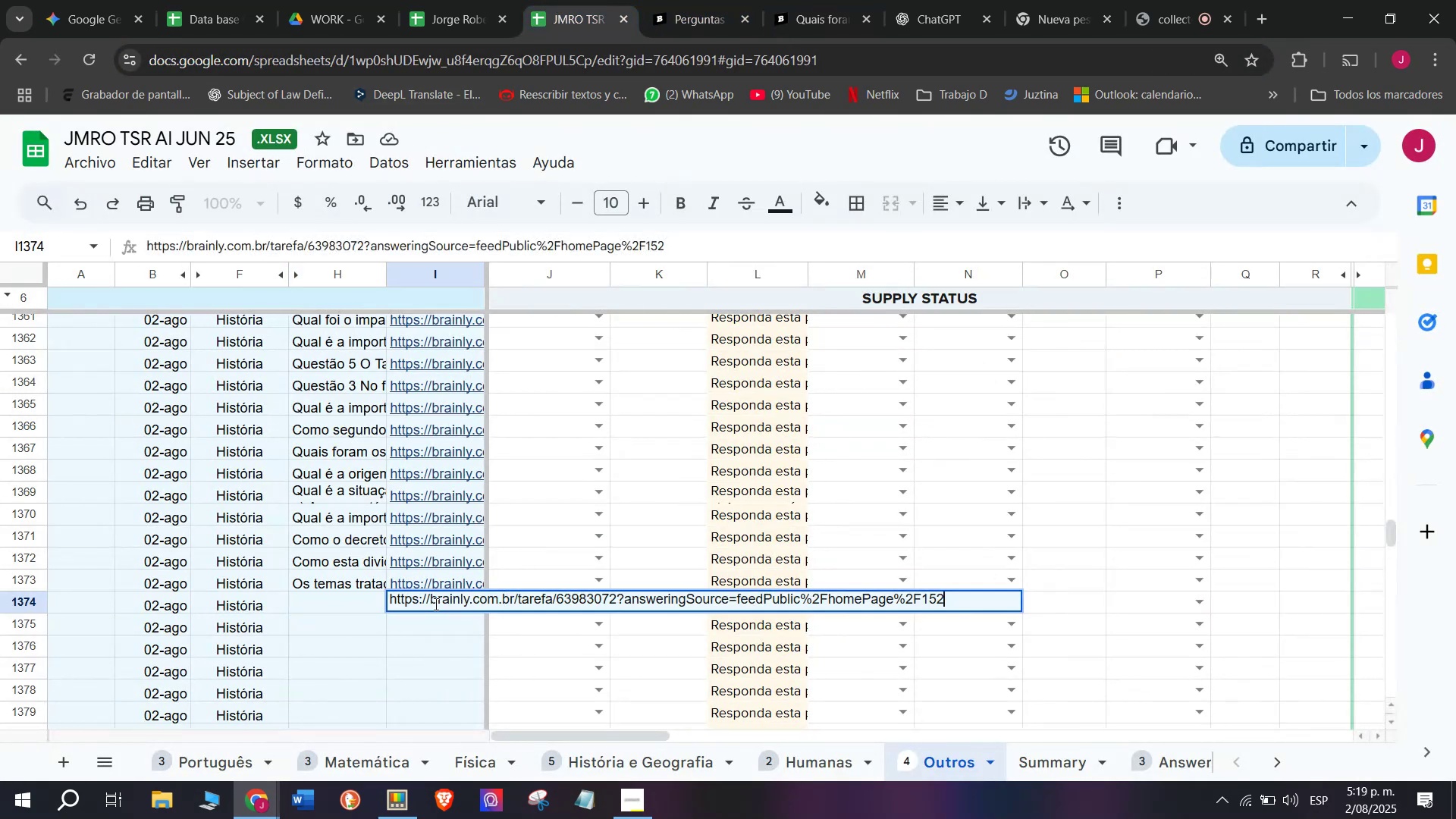 
key(Enter)
 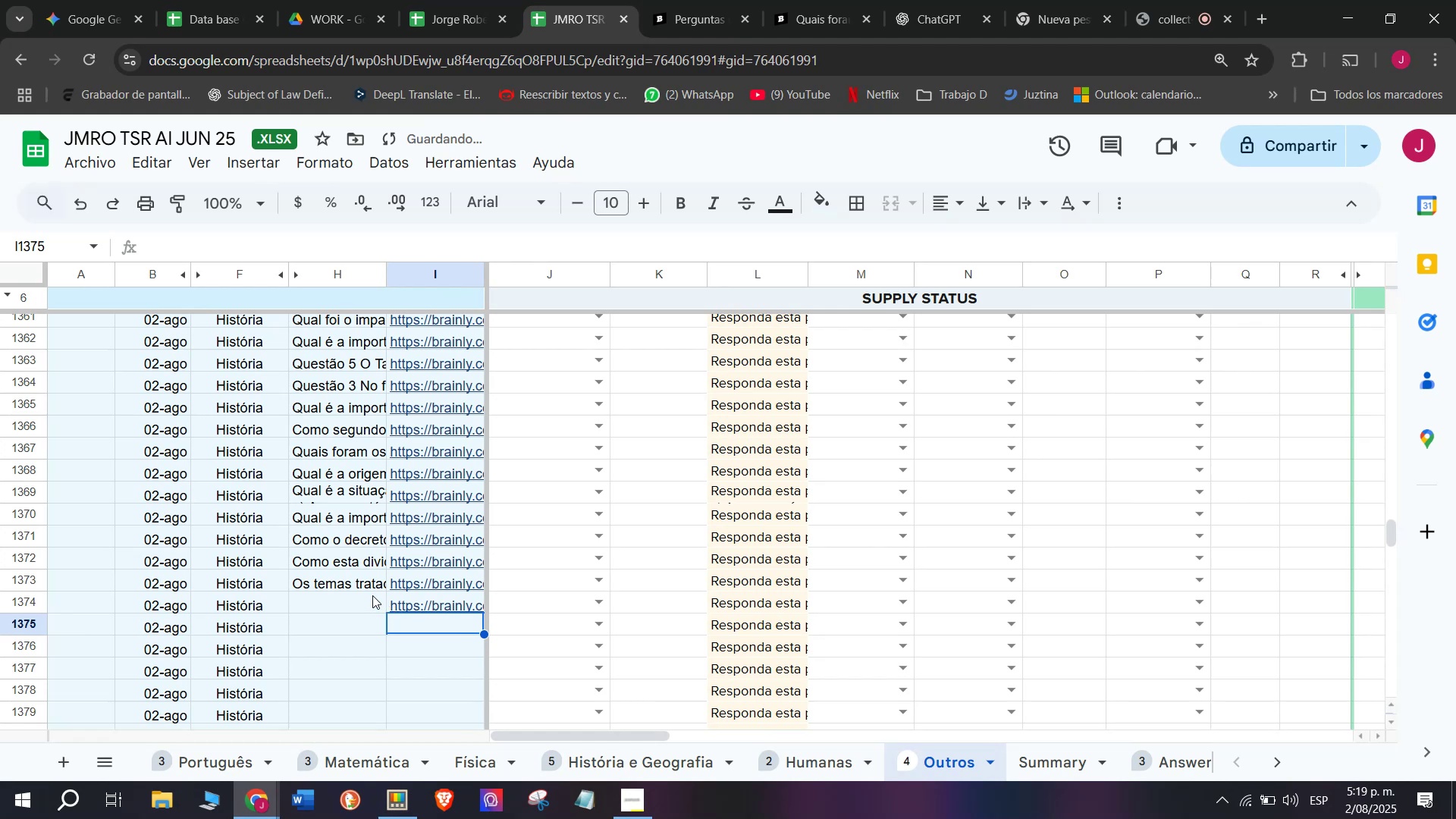 
double_click([371, 595])
 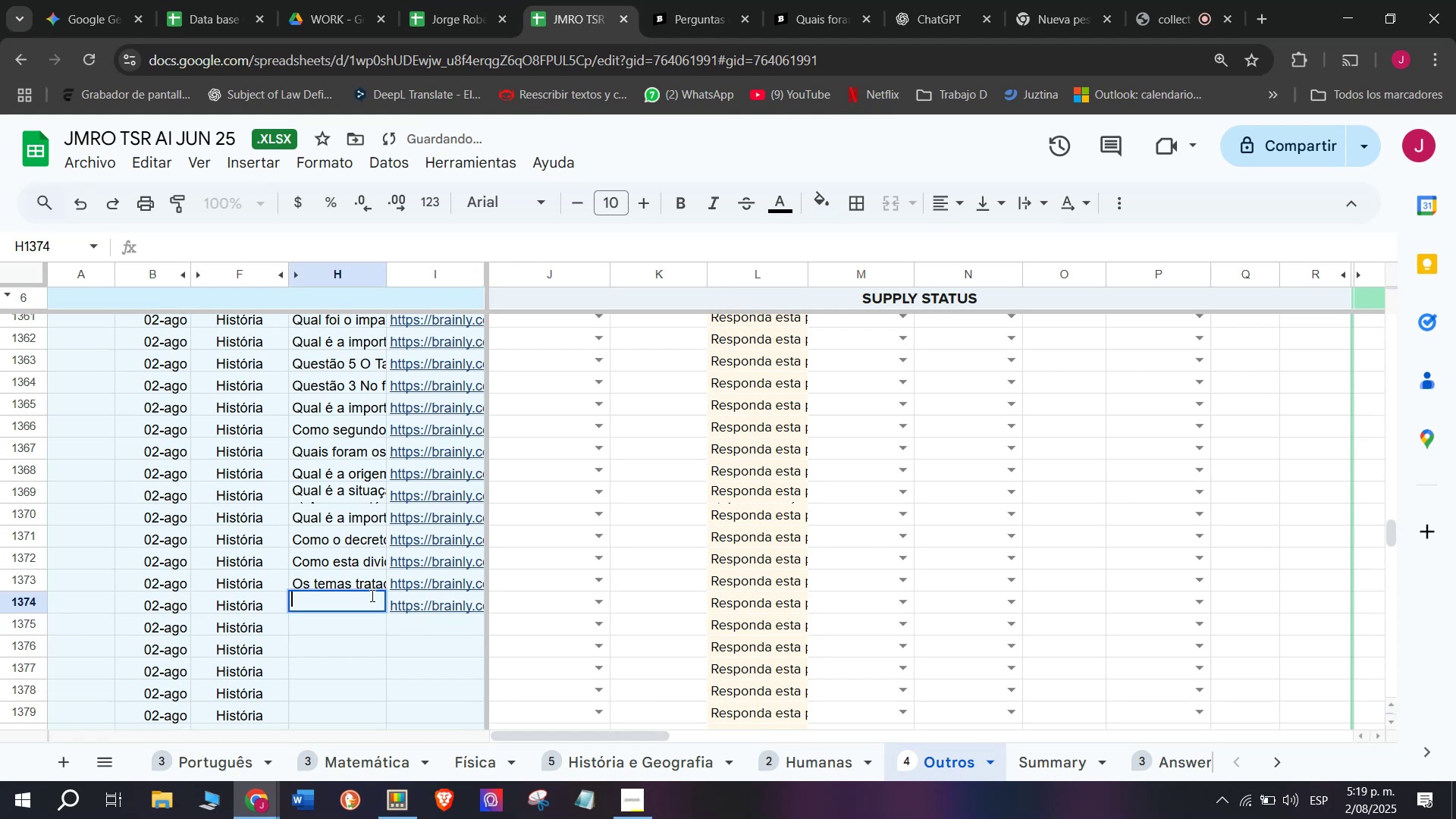 
key(Meta+V)
 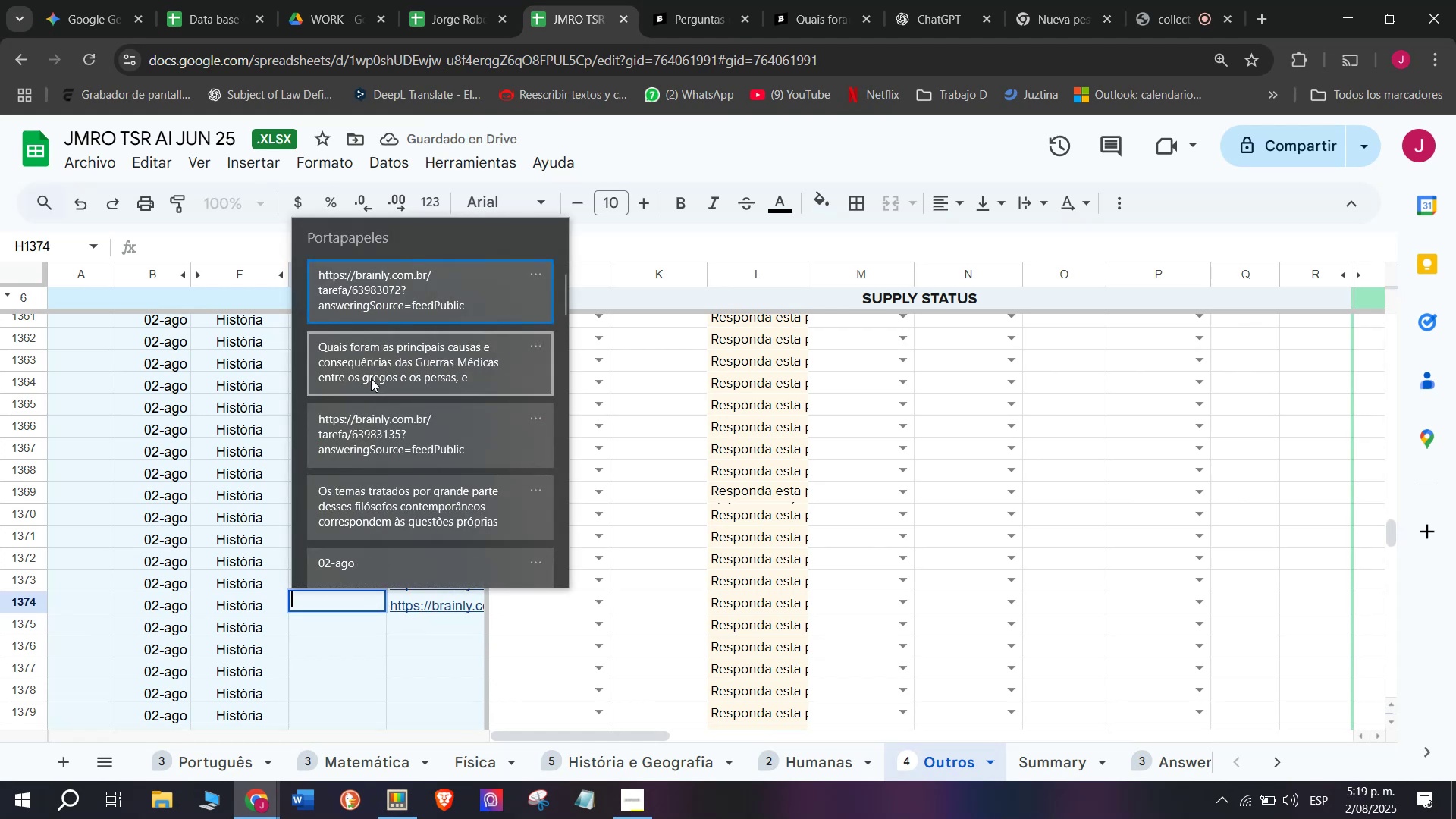 
left_click([369, 363])
 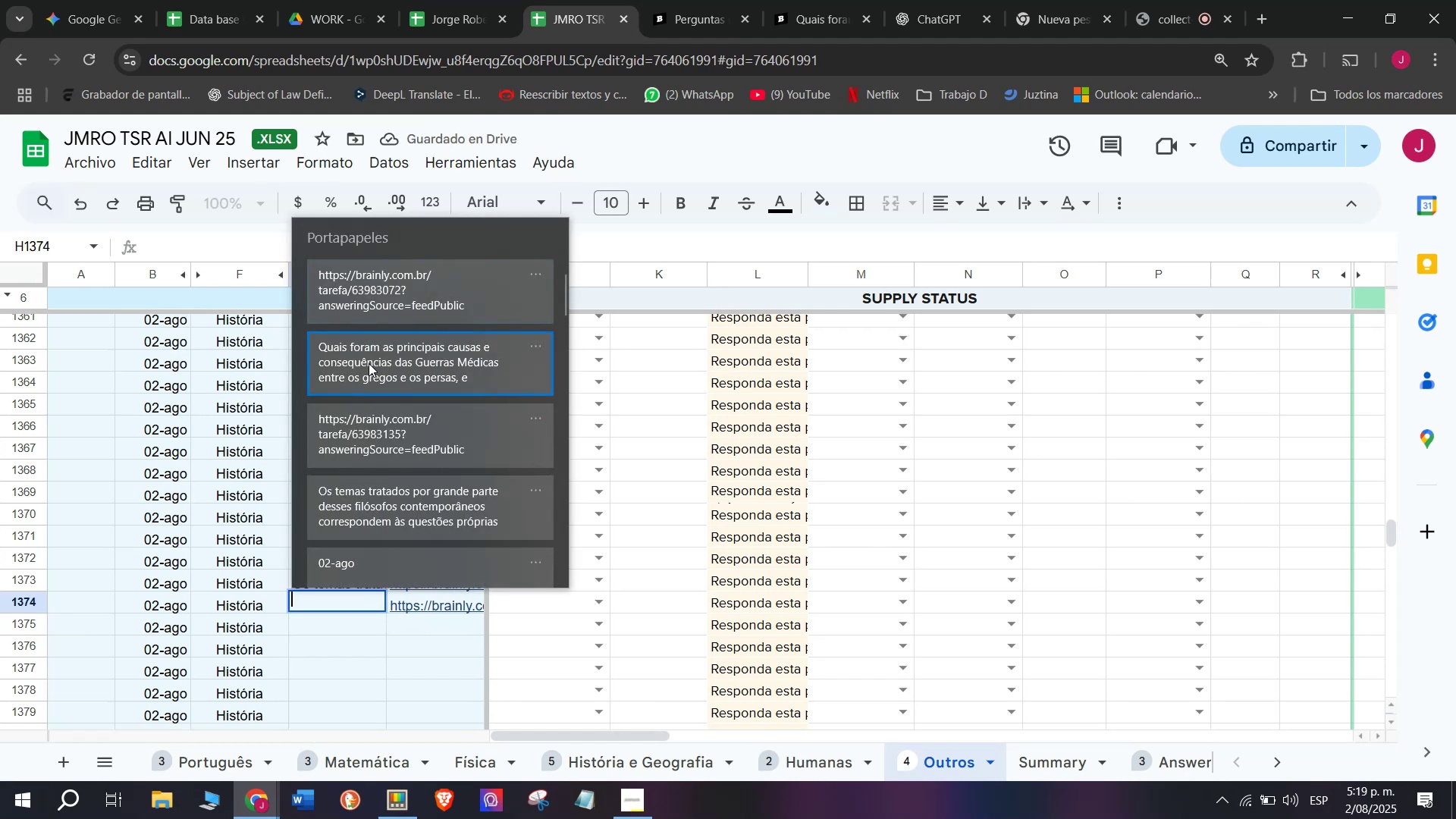 
key(Control+ControlLeft)
 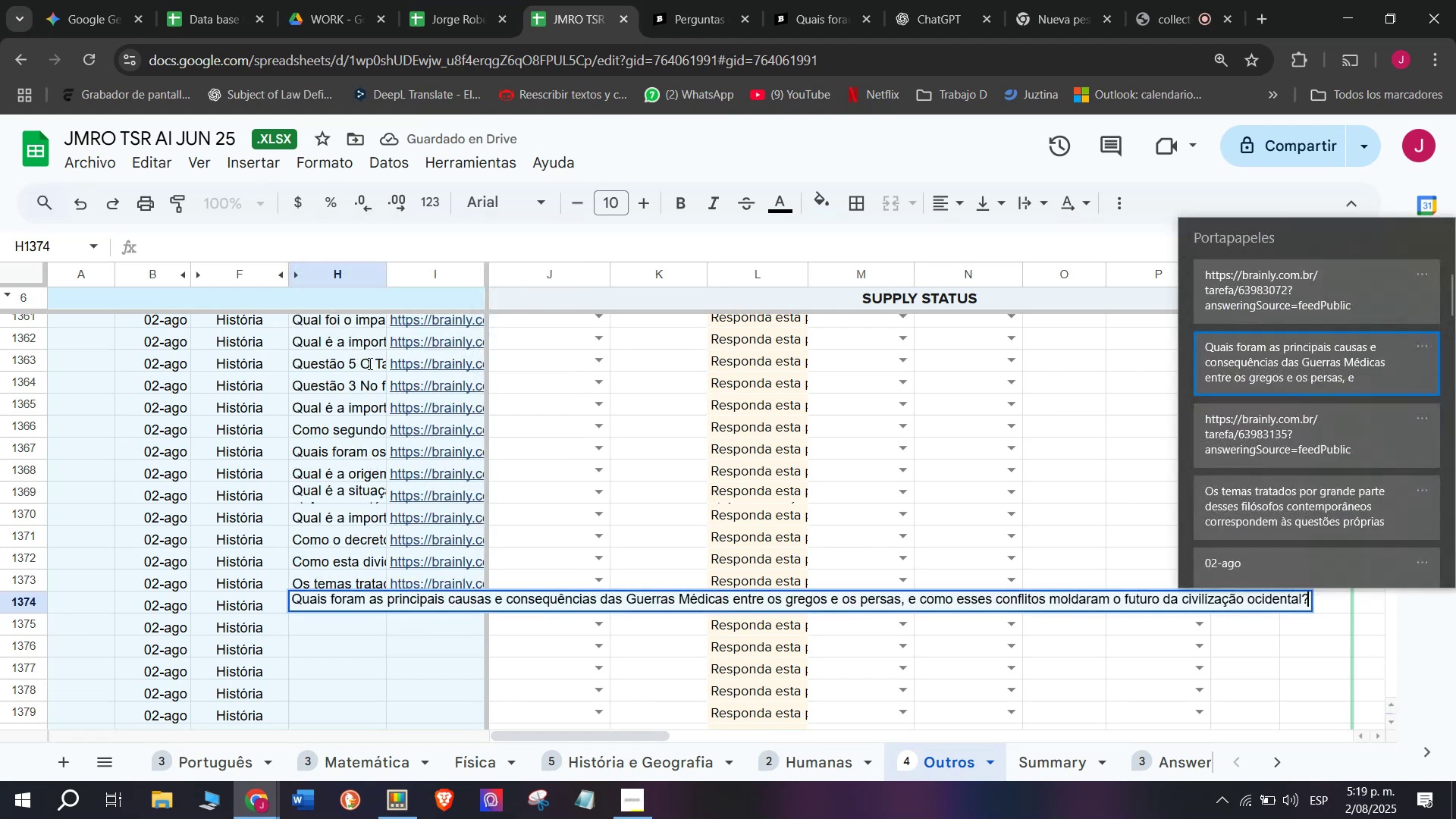 
key(Control+V)
 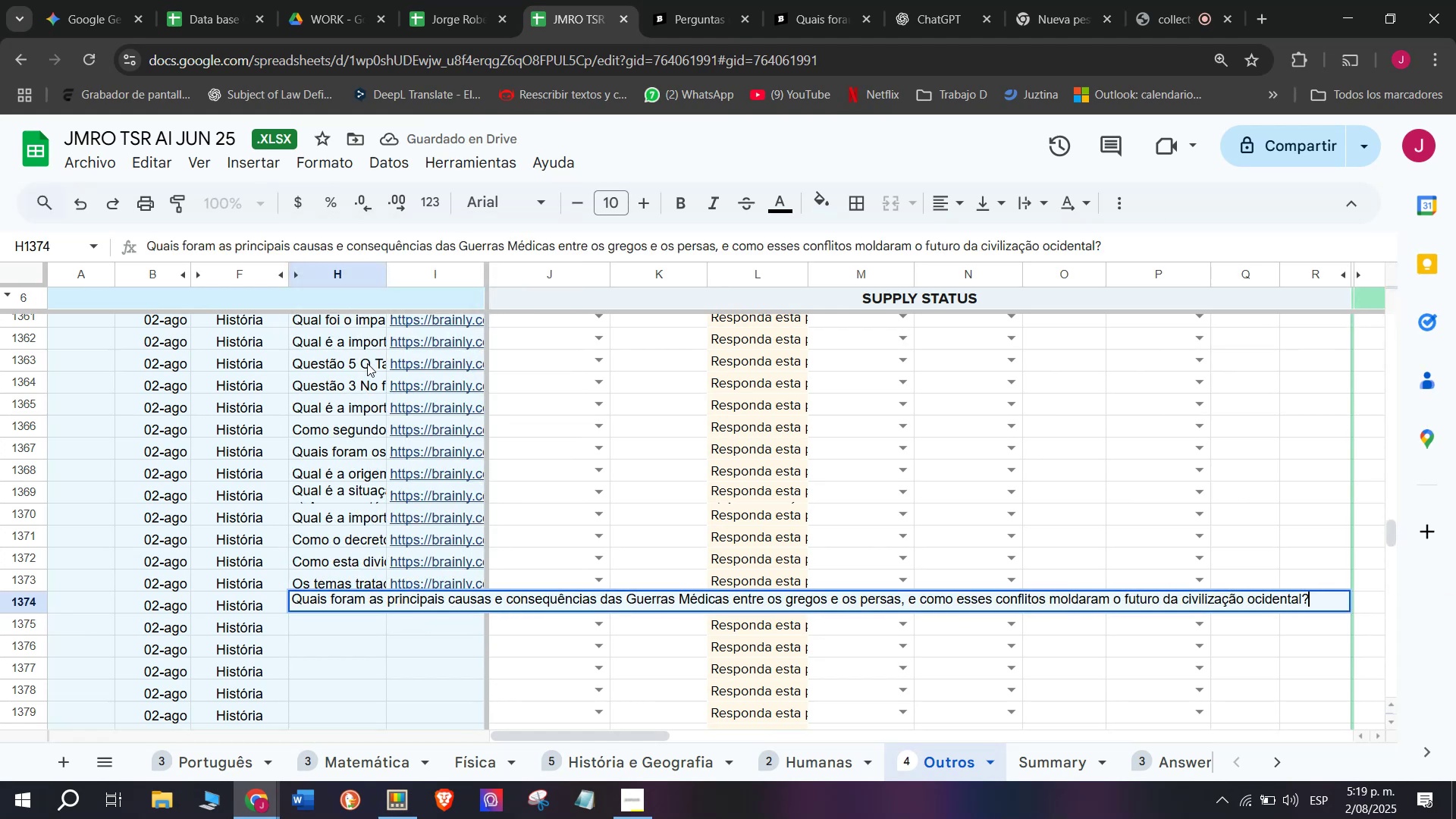 
key(Enter)
 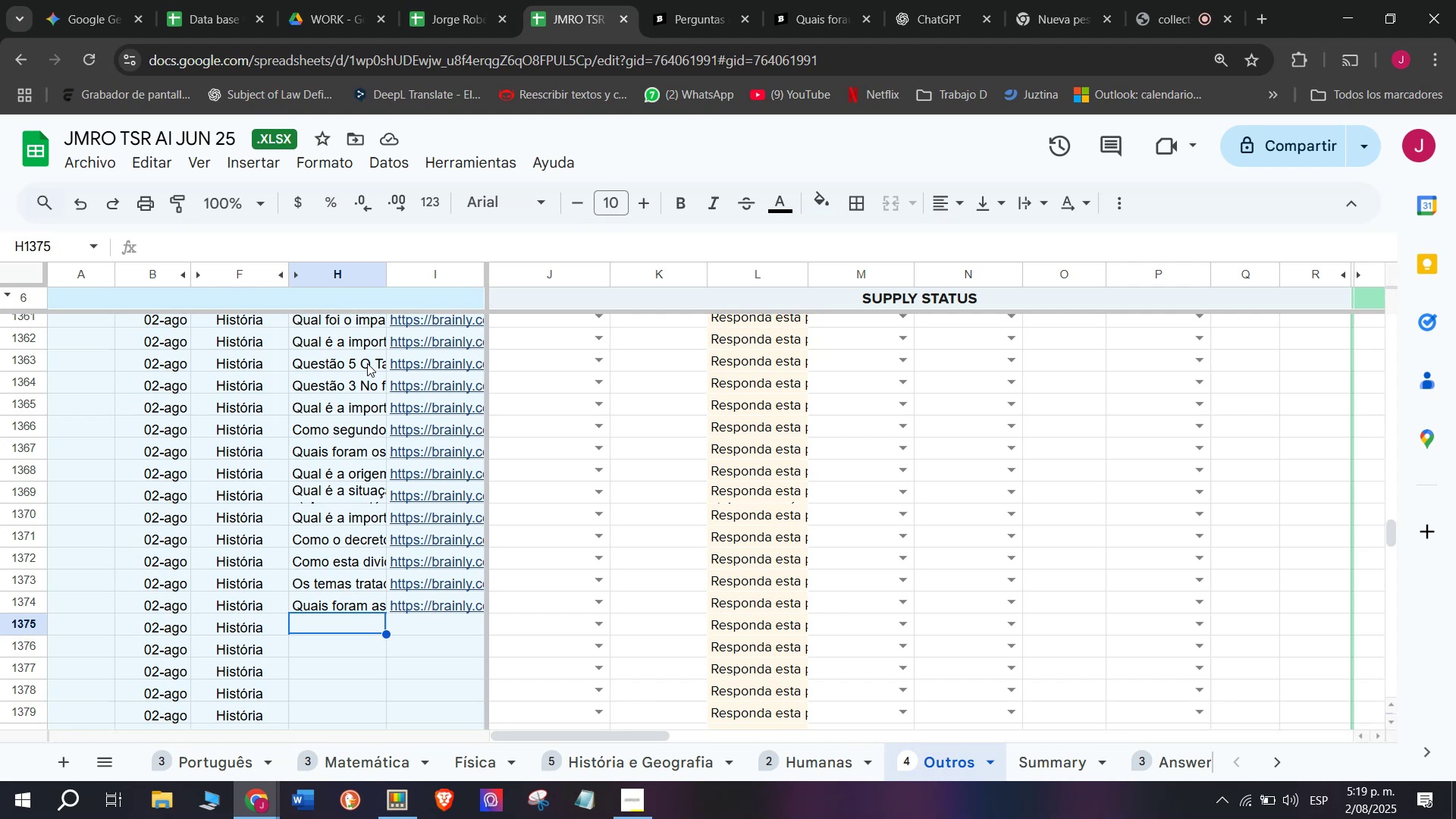 
wait(12.65)
 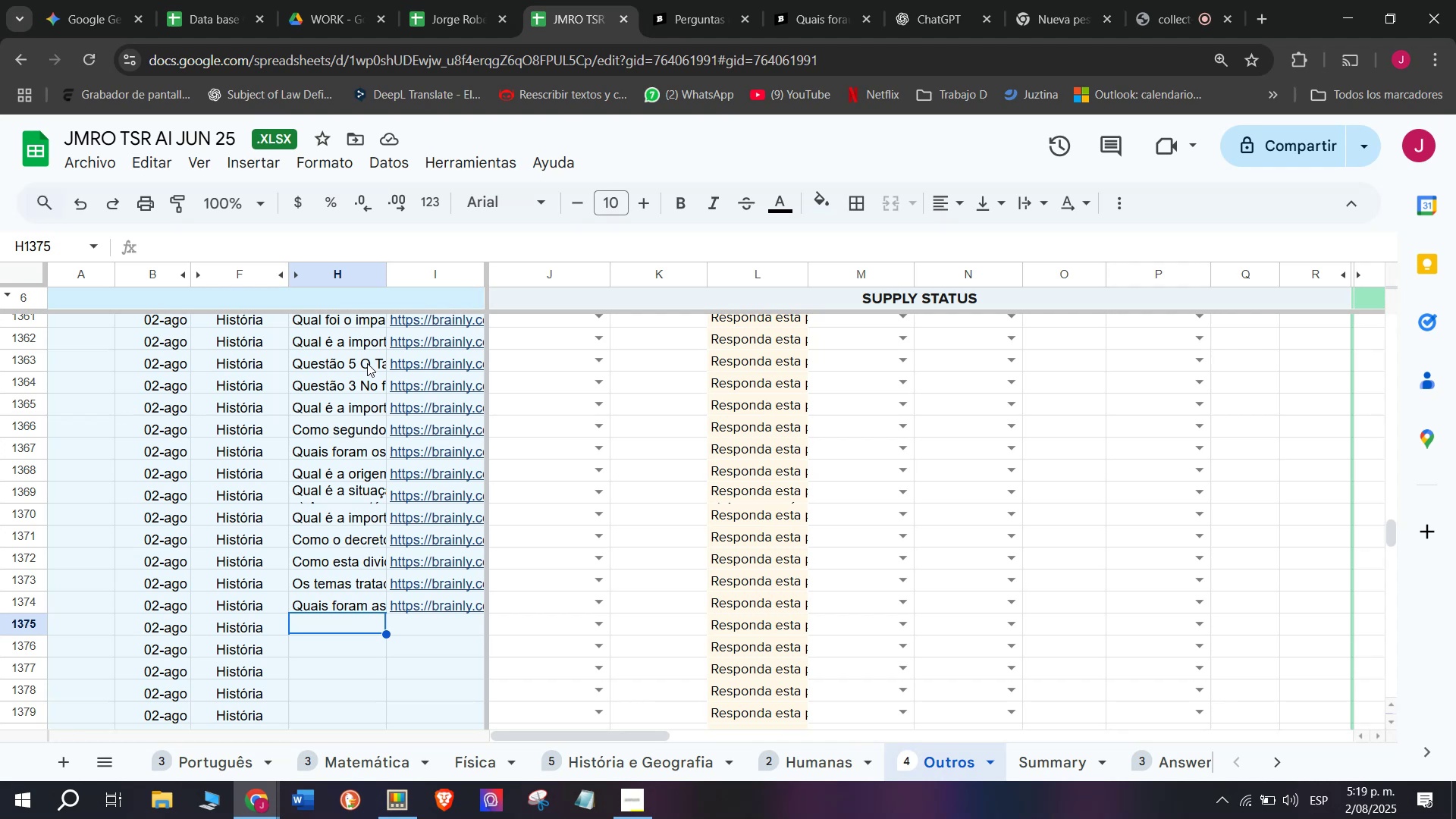 
left_click([793, 0])
 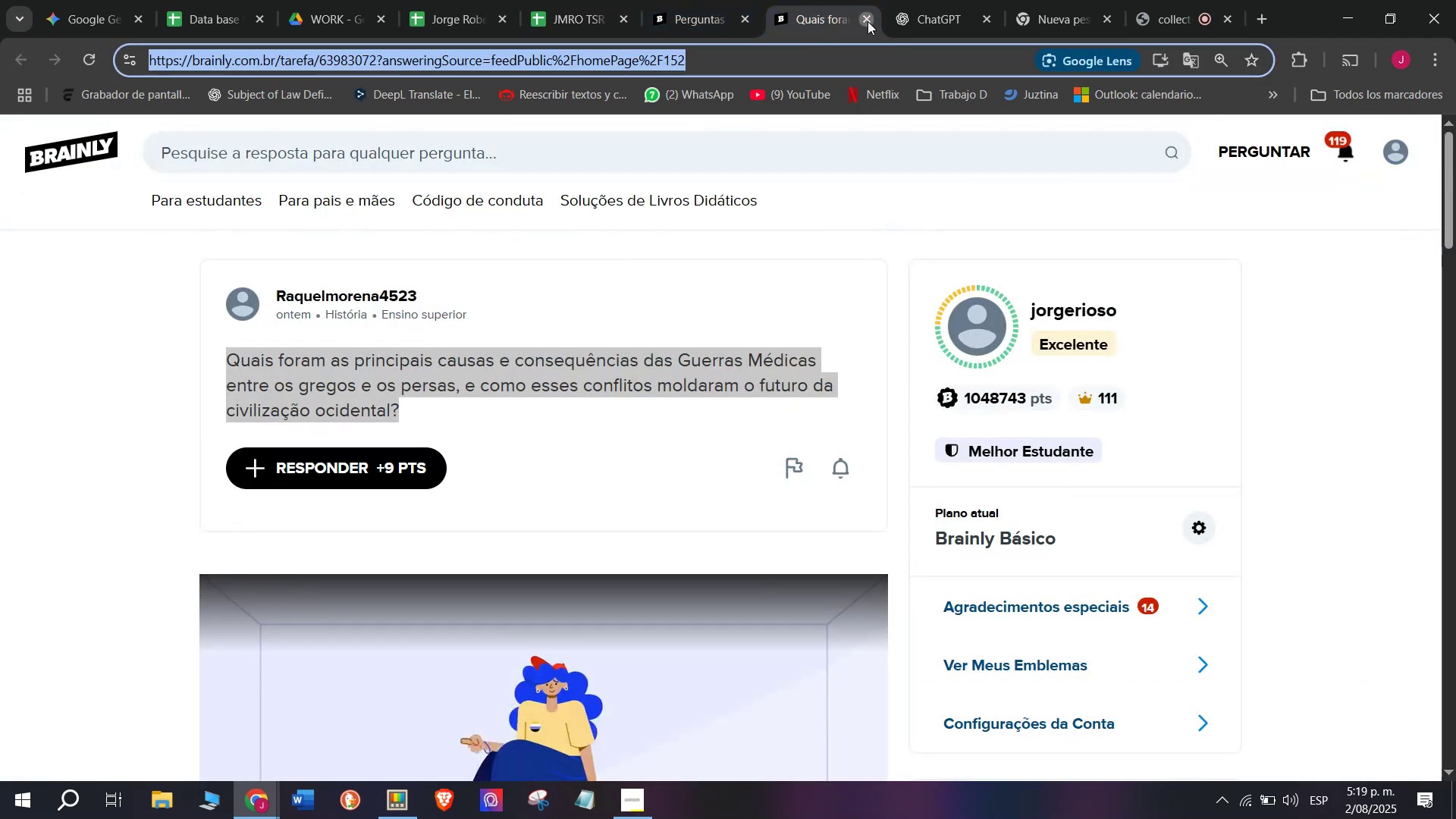 
double_click([687, 0])
 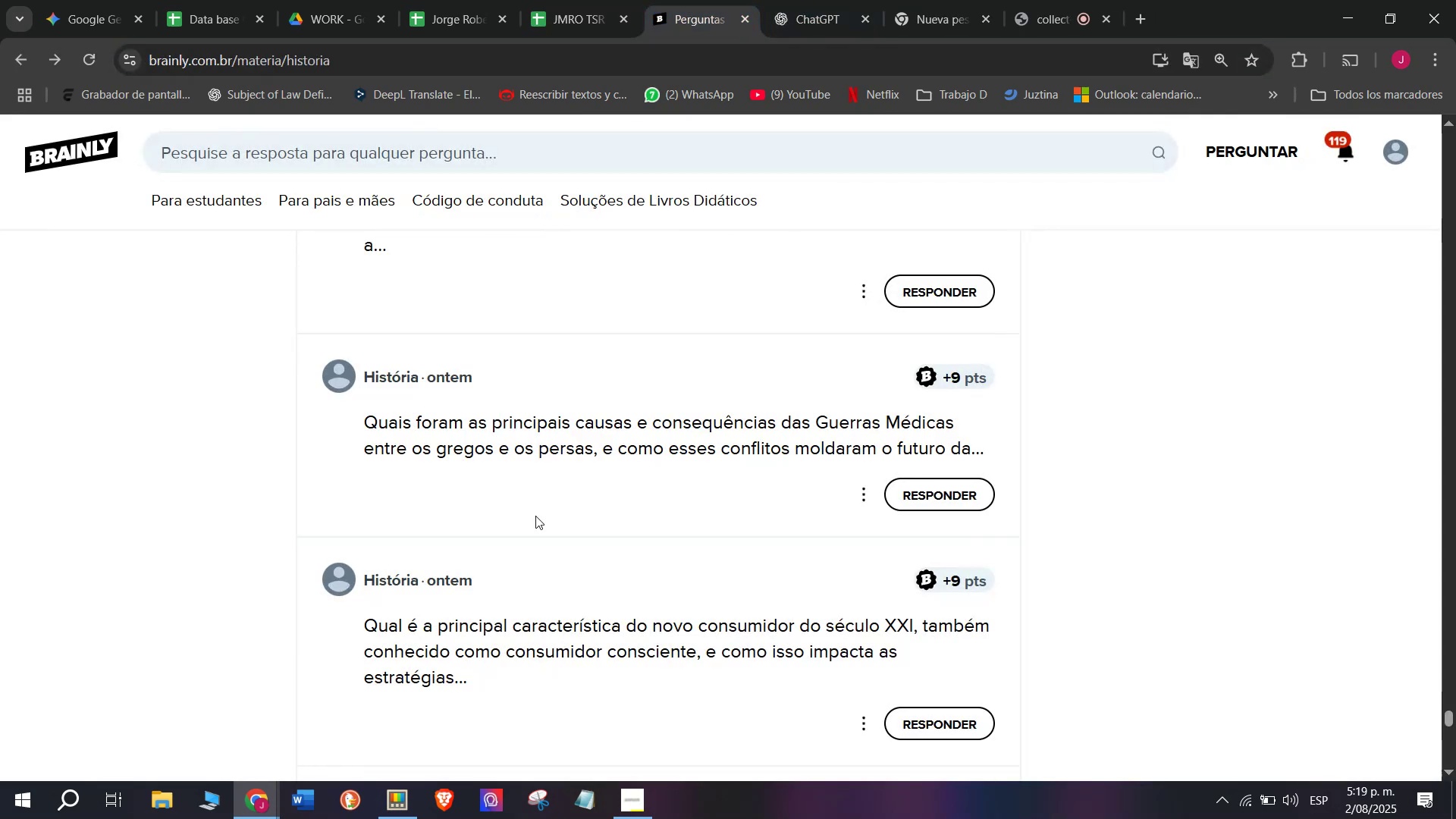 
scroll: coordinate [535, 517], scroll_direction: down, amount: 1.0
 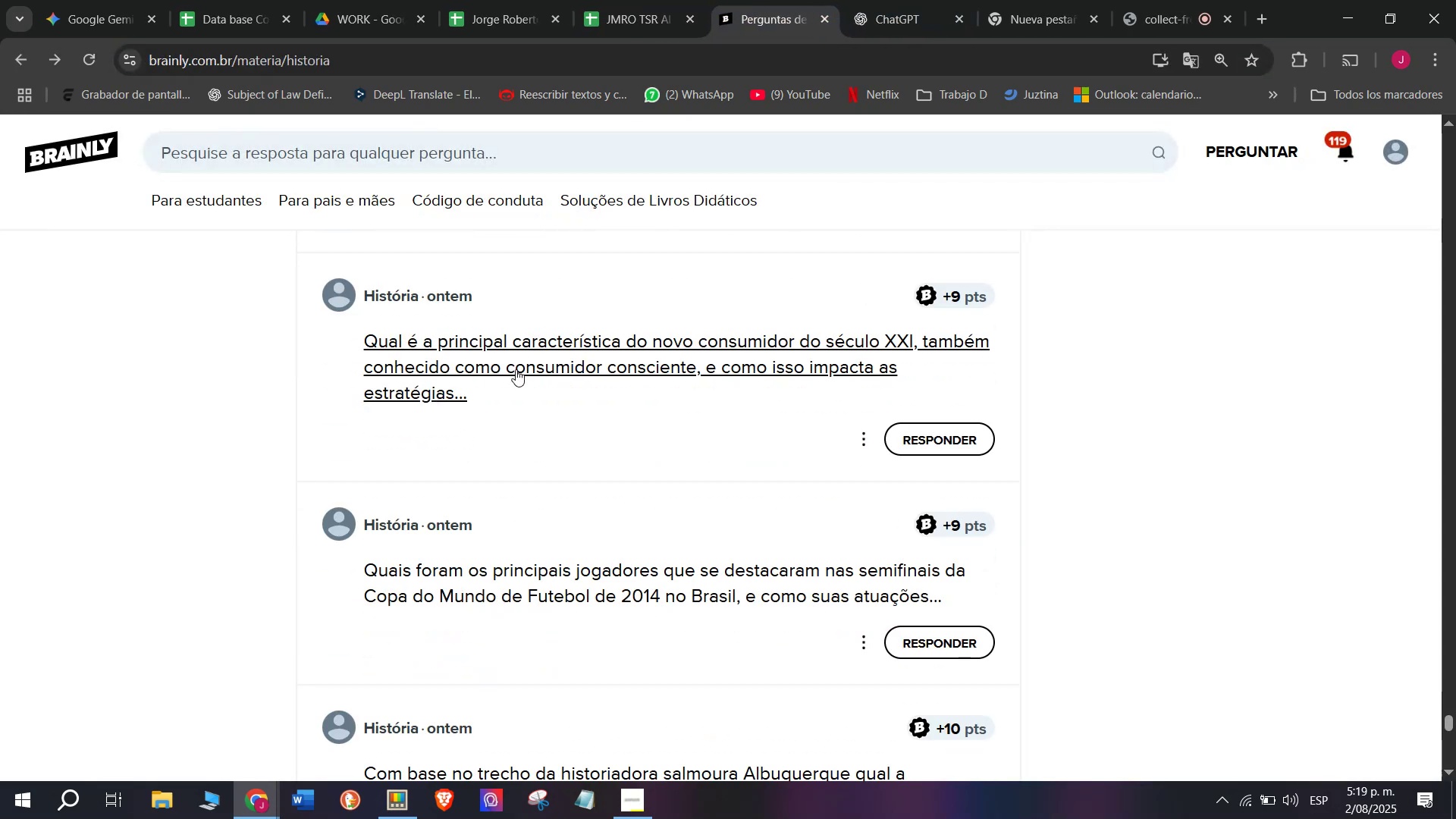 
right_click([516, 369])
 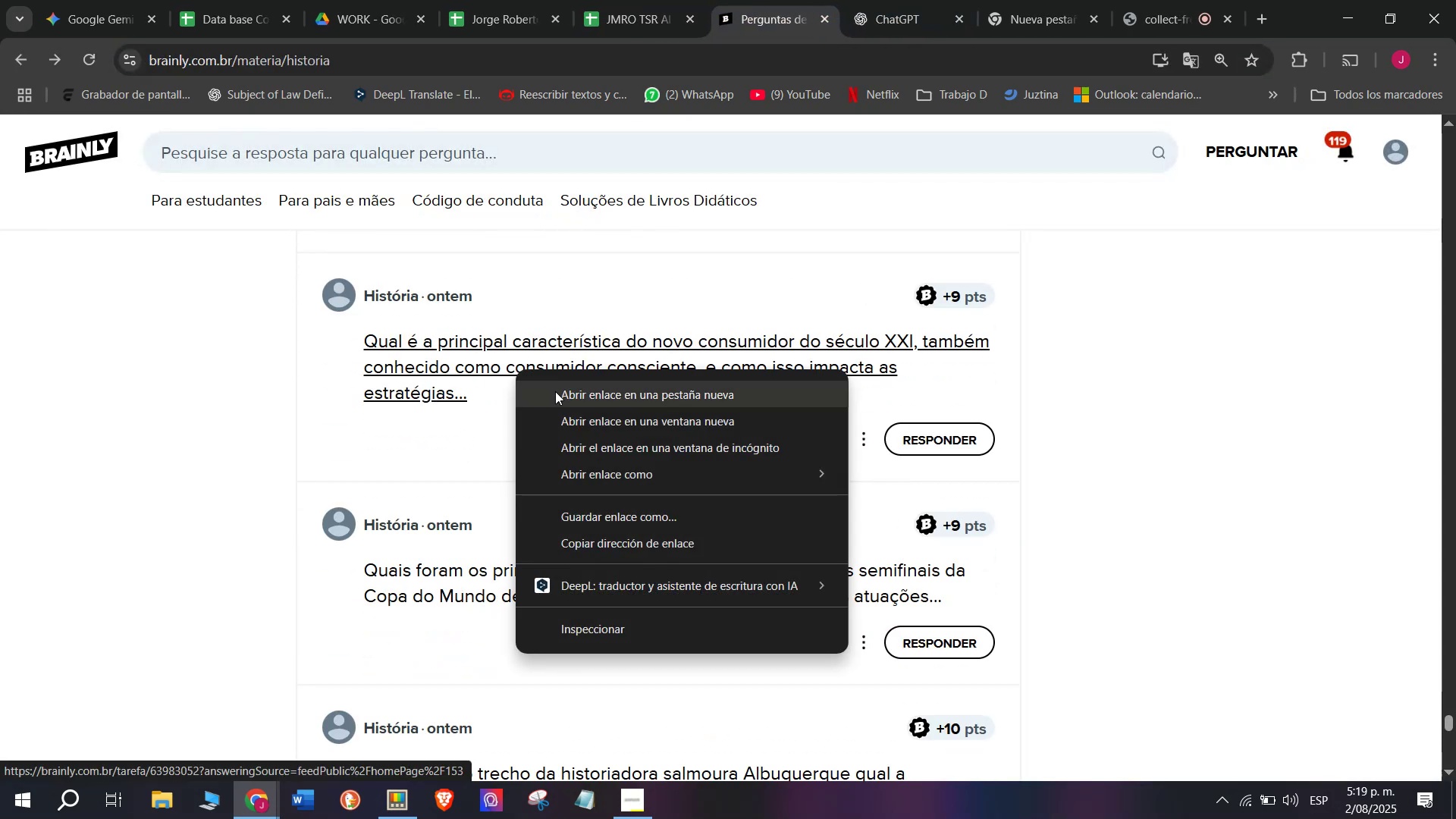 
left_click([555, 391])
 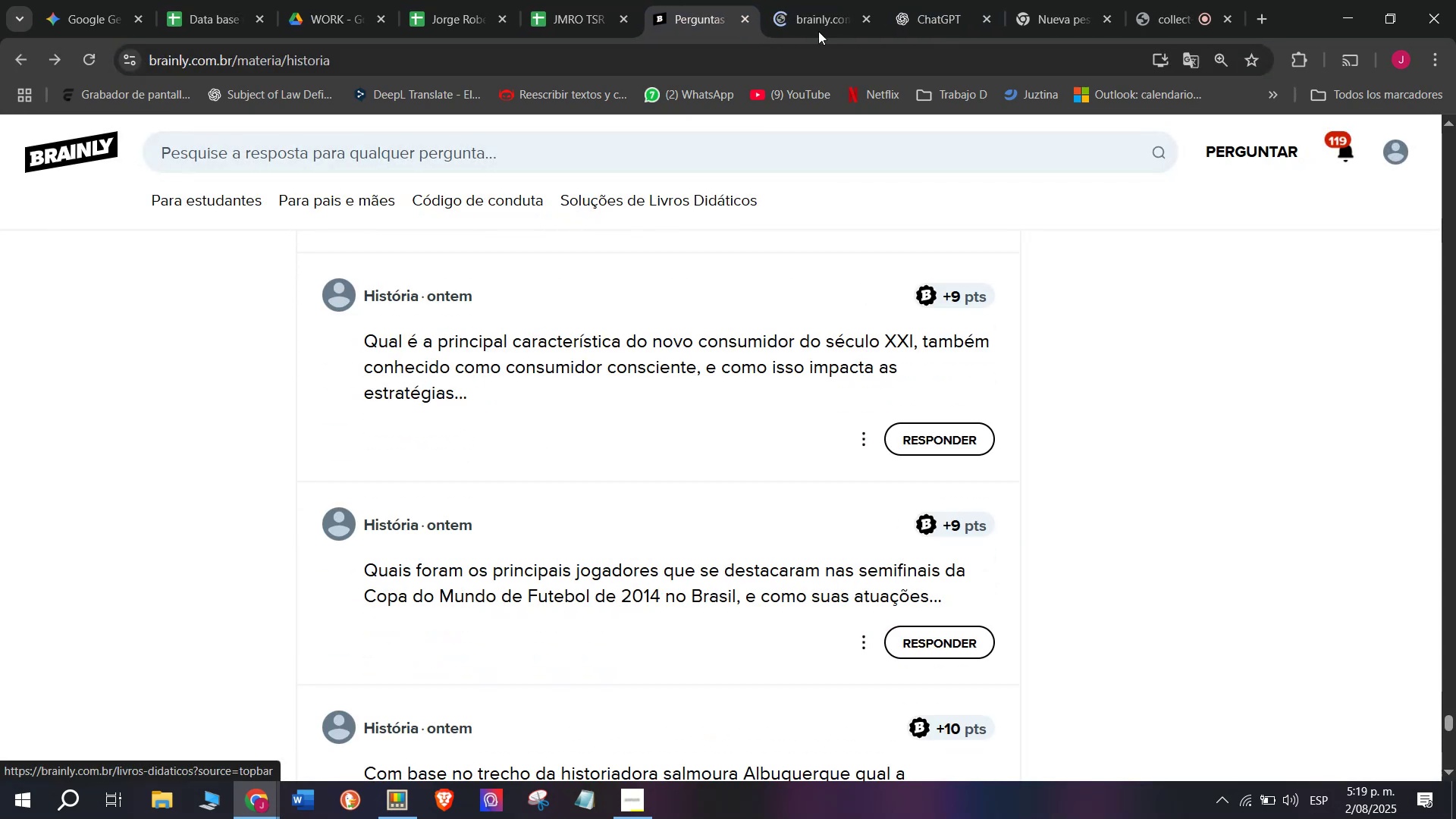 
left_click([861, 0])
 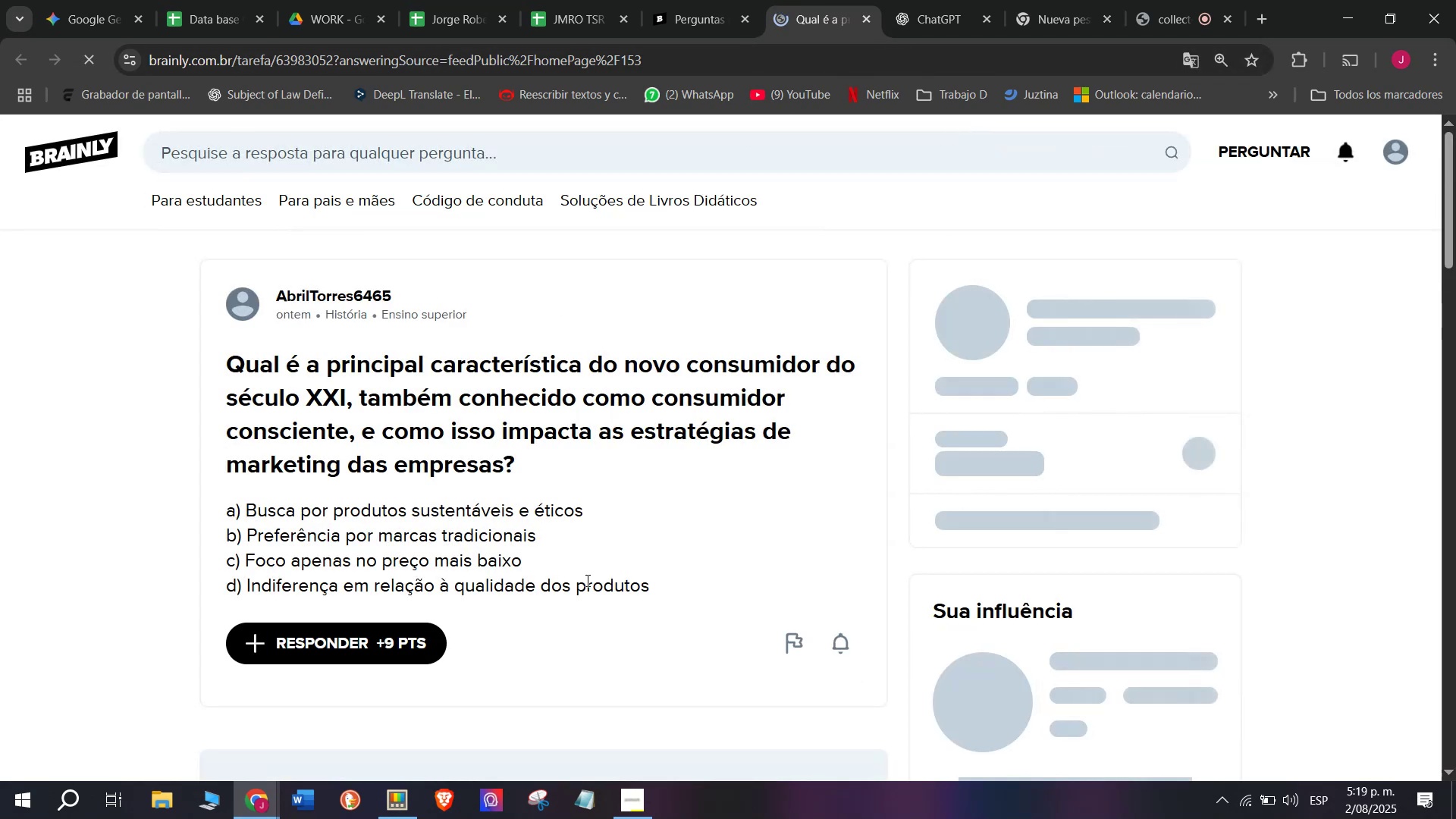 
left_click_drag(start_coordinate=[670, 598], to_coordinate=[217, 353])
 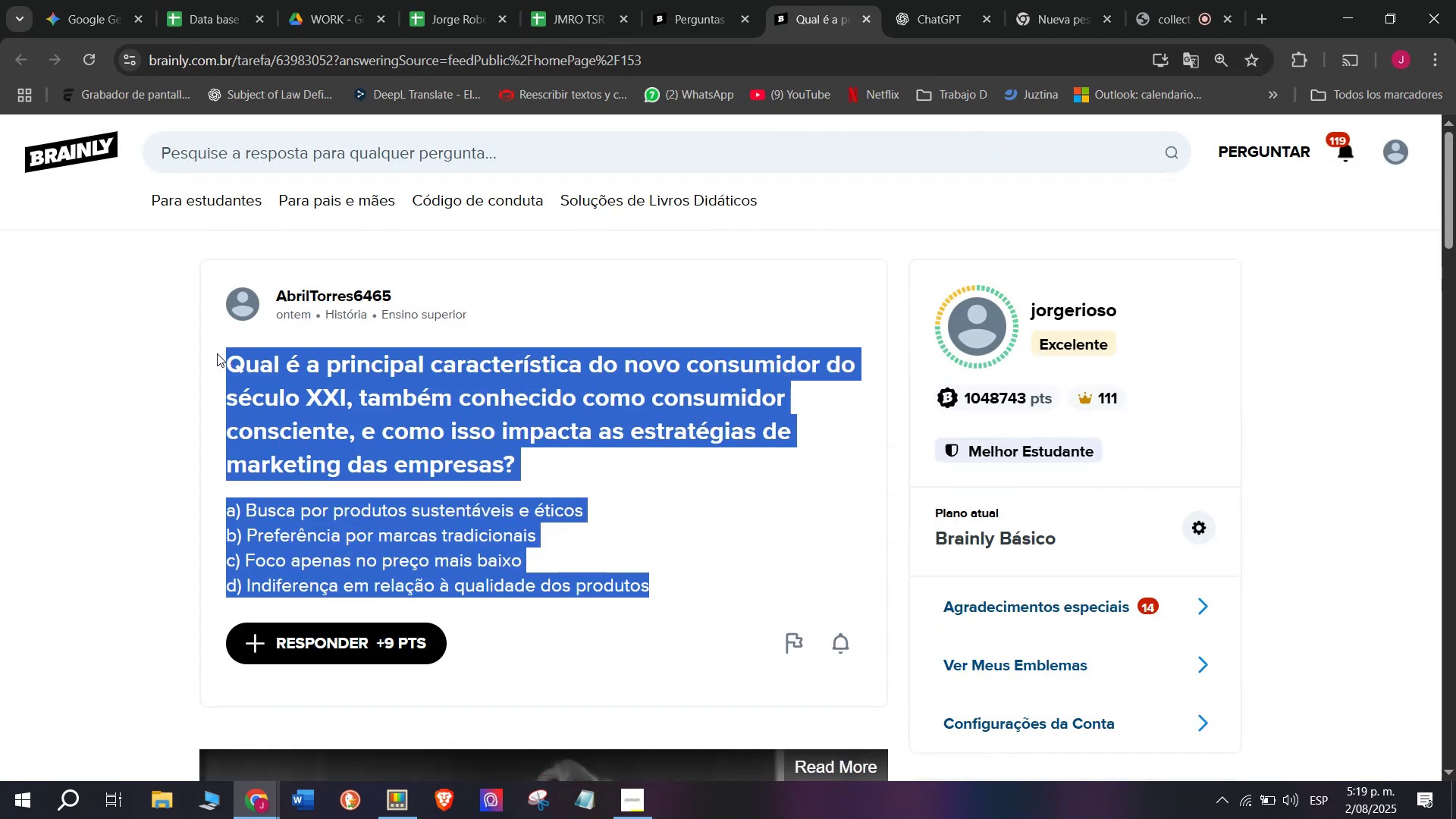 
key(Control+C)
 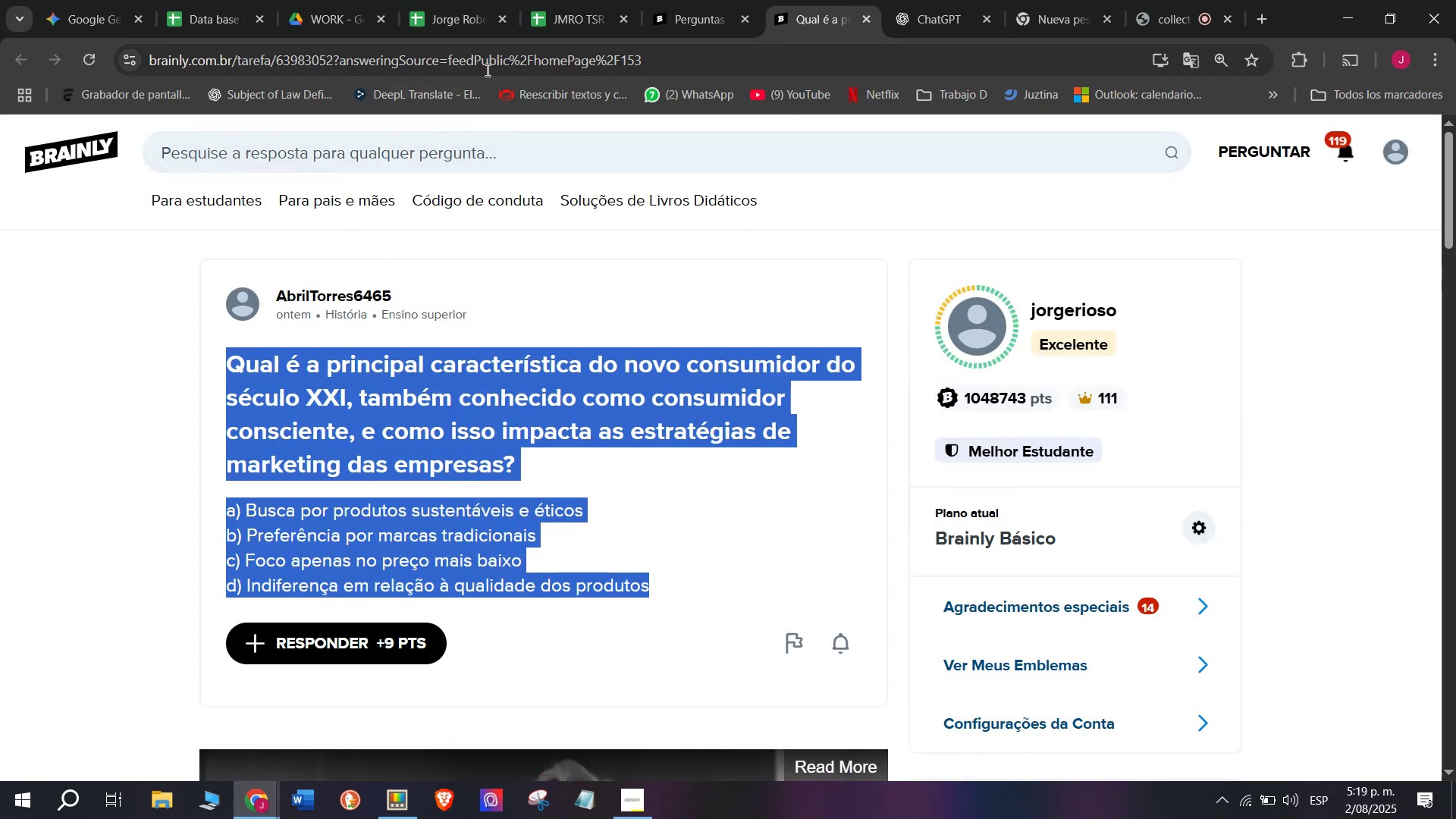 
double_click([486, 65])
 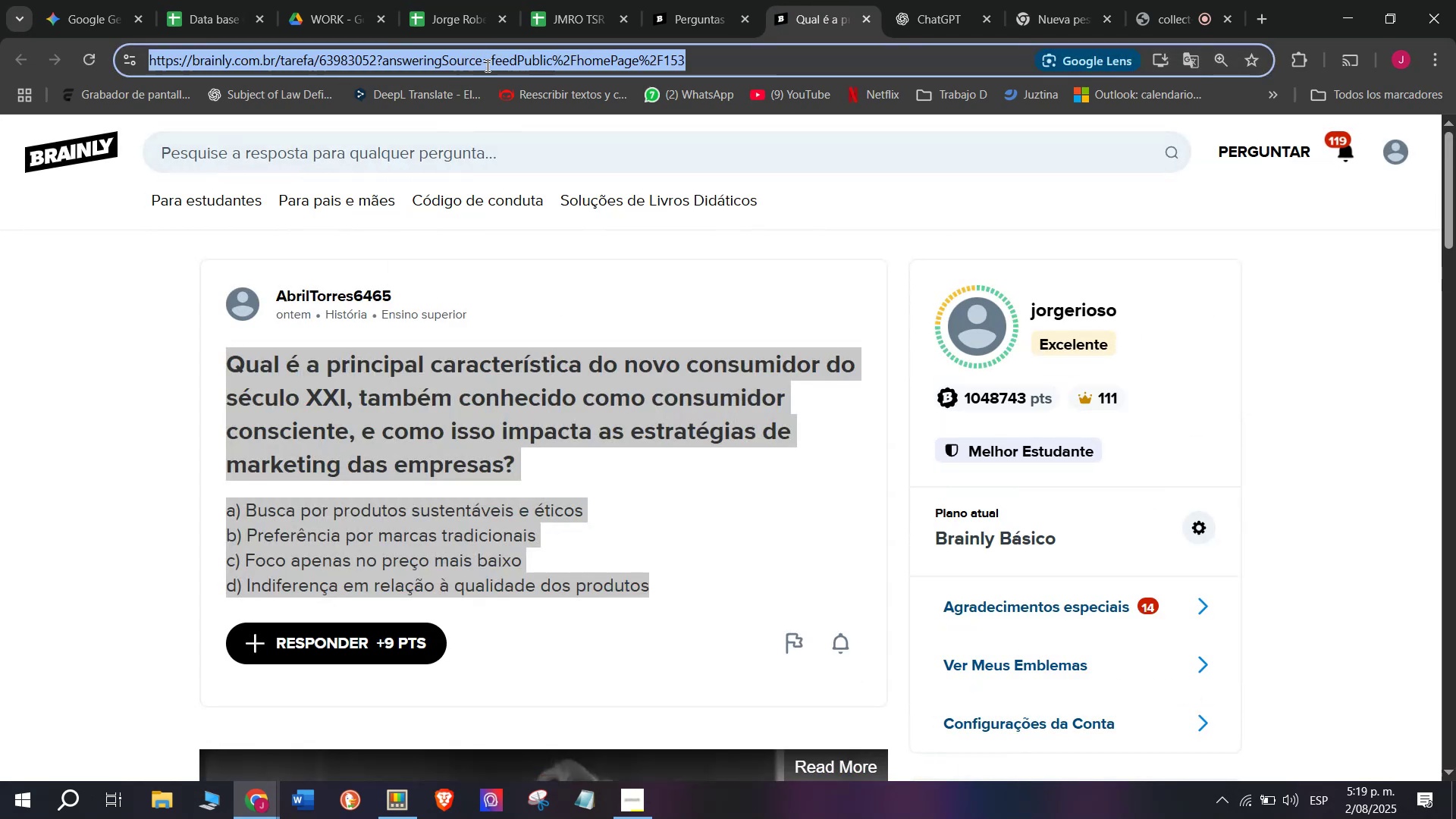 
triple_click([486, 65])
 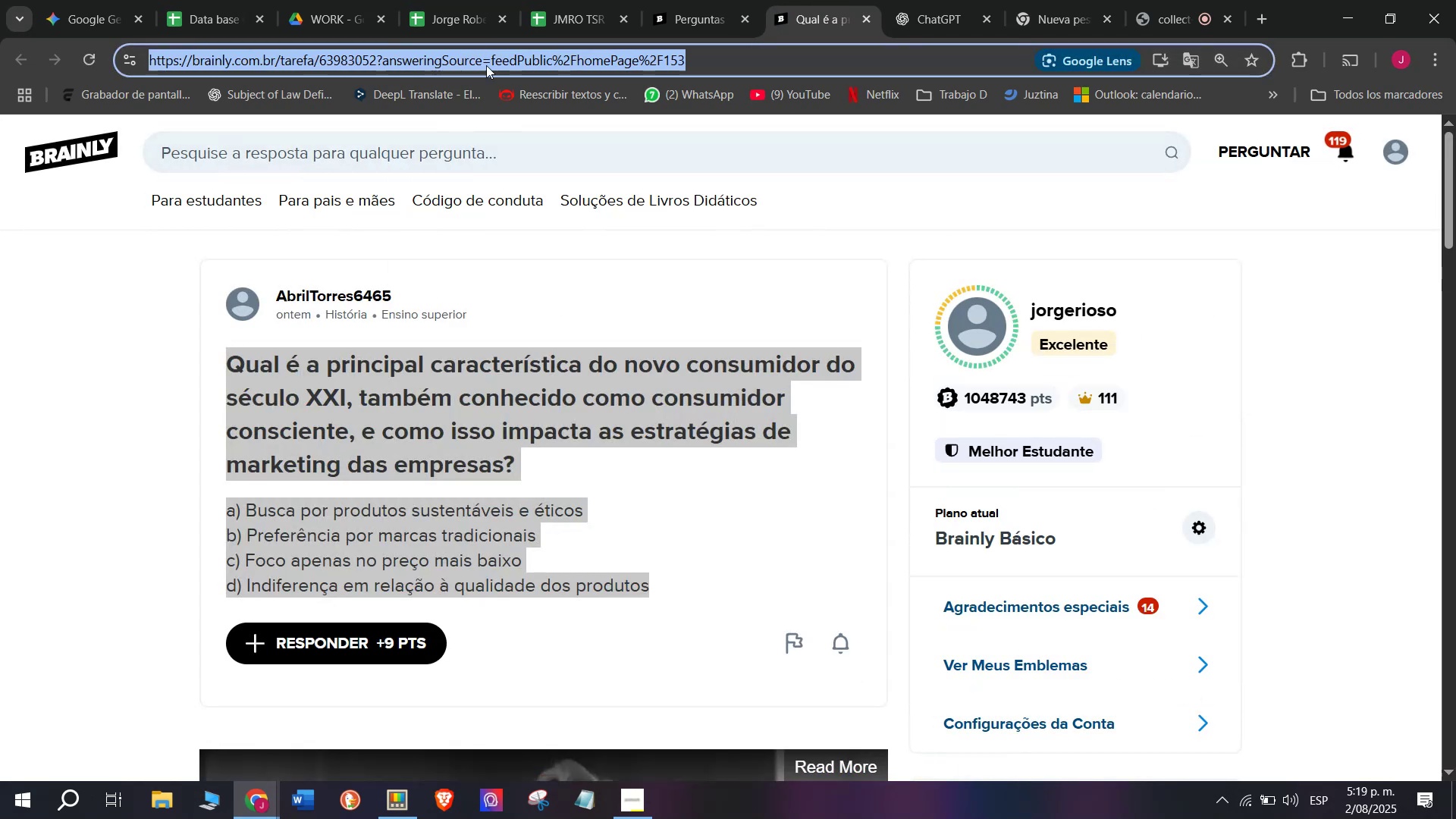 
key(Control+C)
 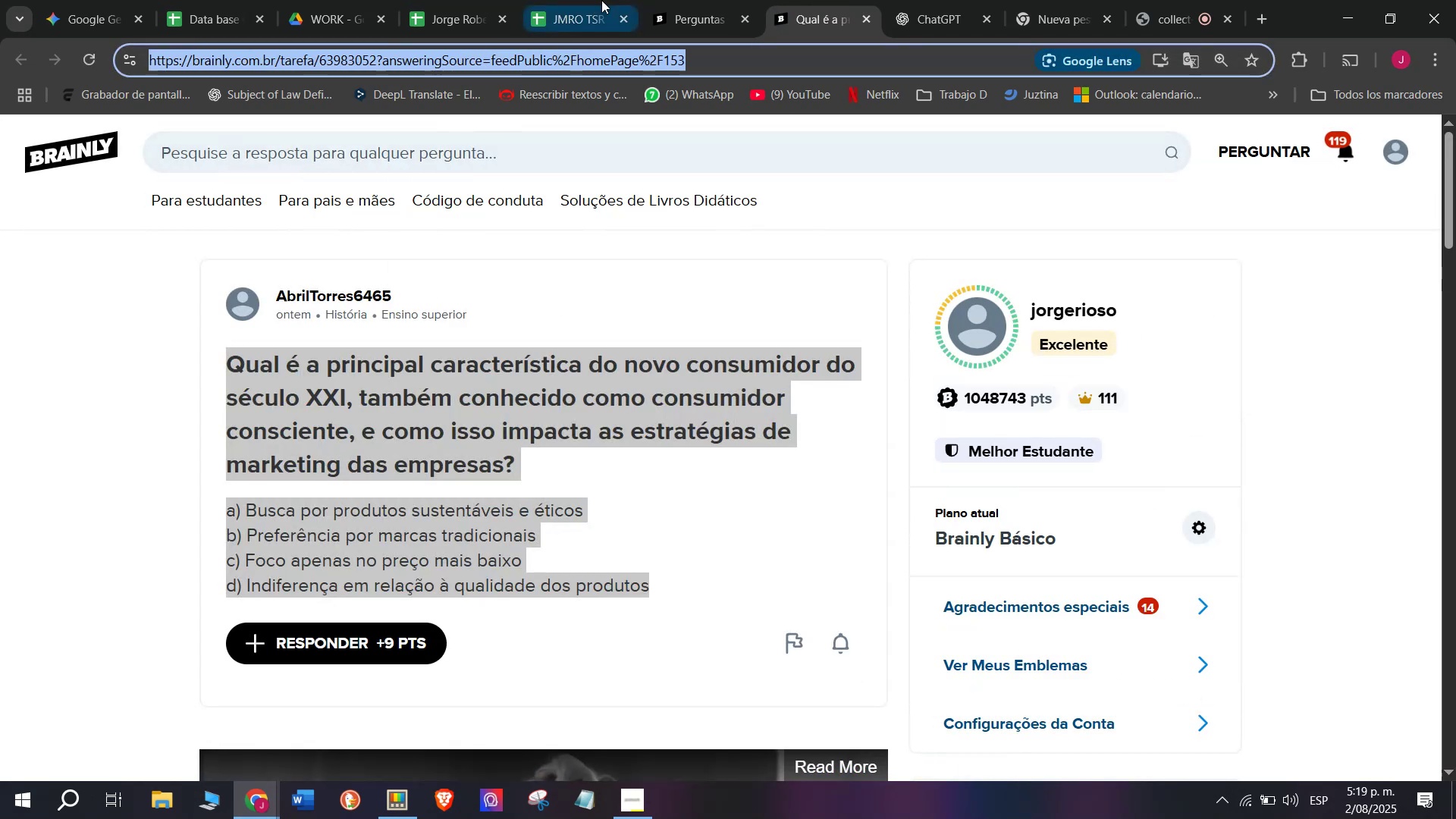 
left_click([613, 0])
 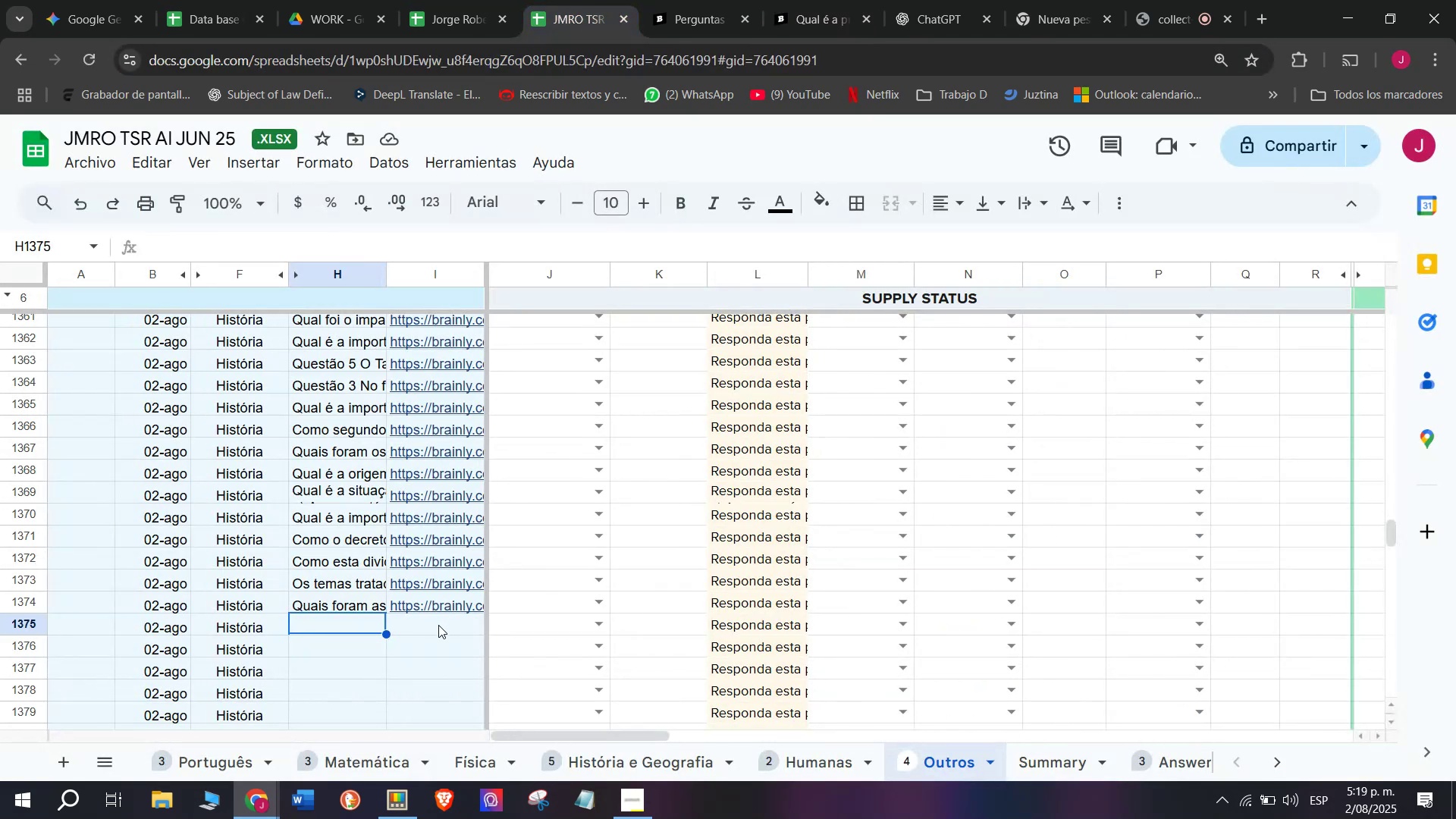 
double_click([438, 626])
 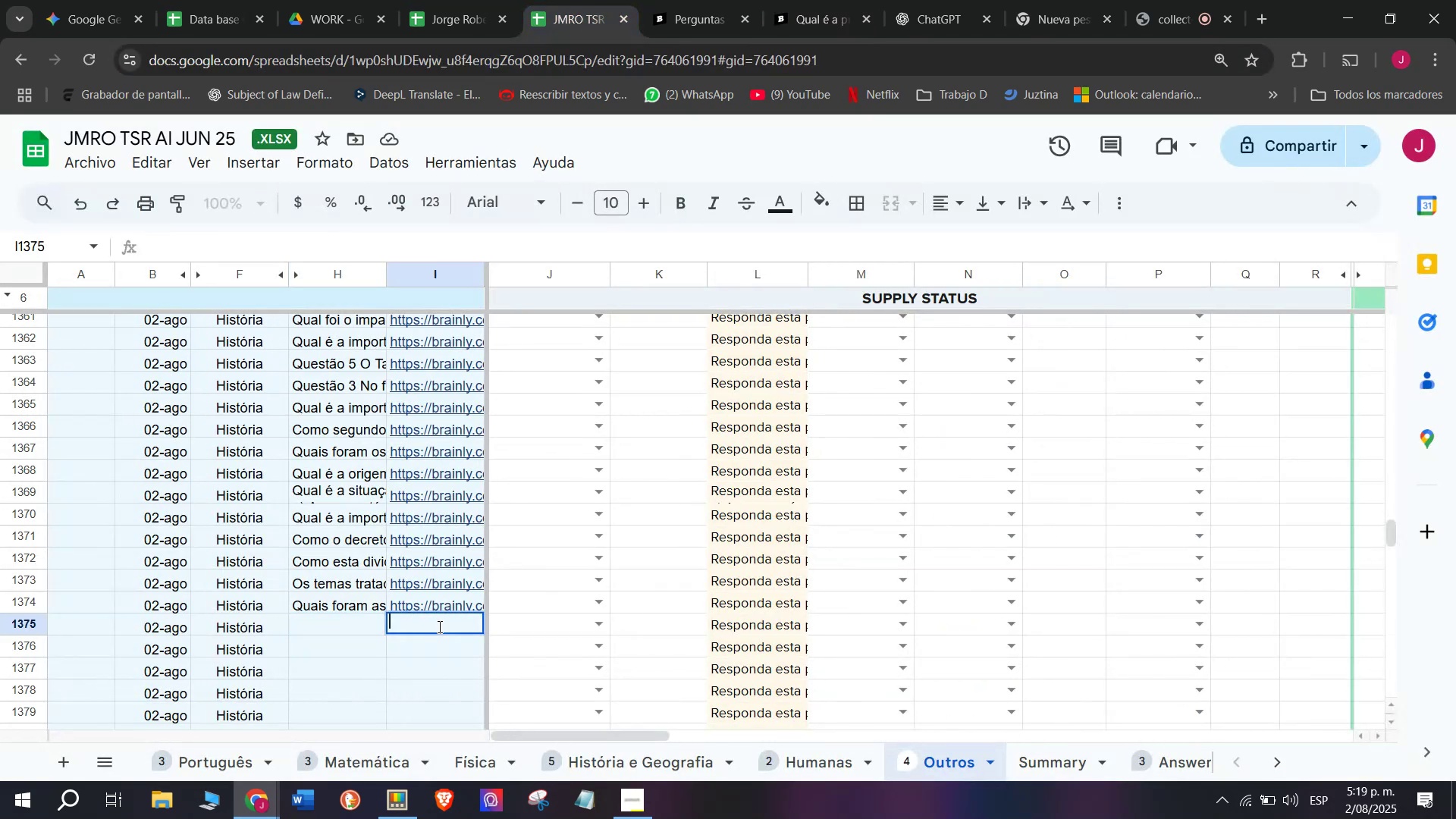 
key(Control+V)
 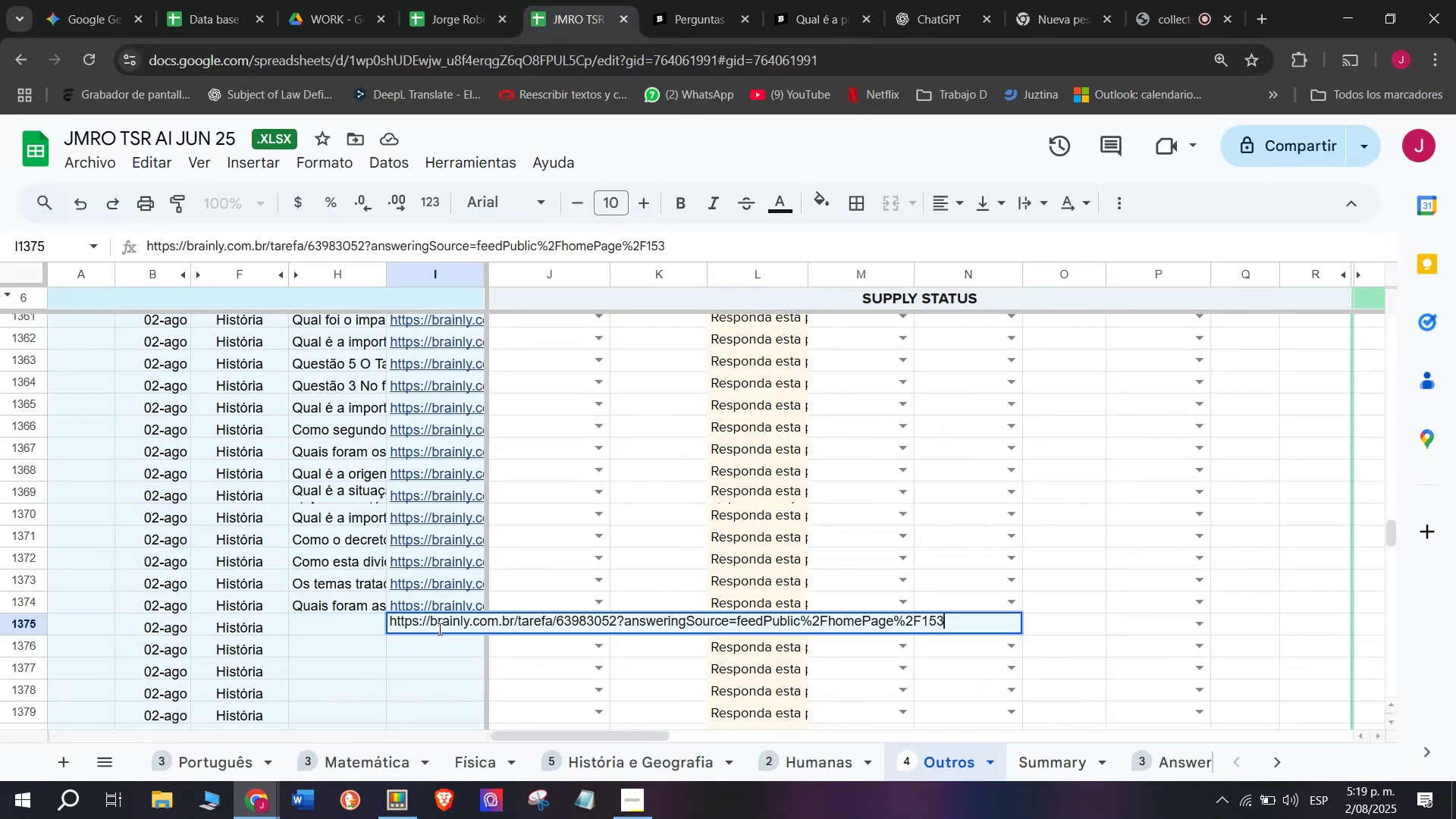 
key(Enter)
 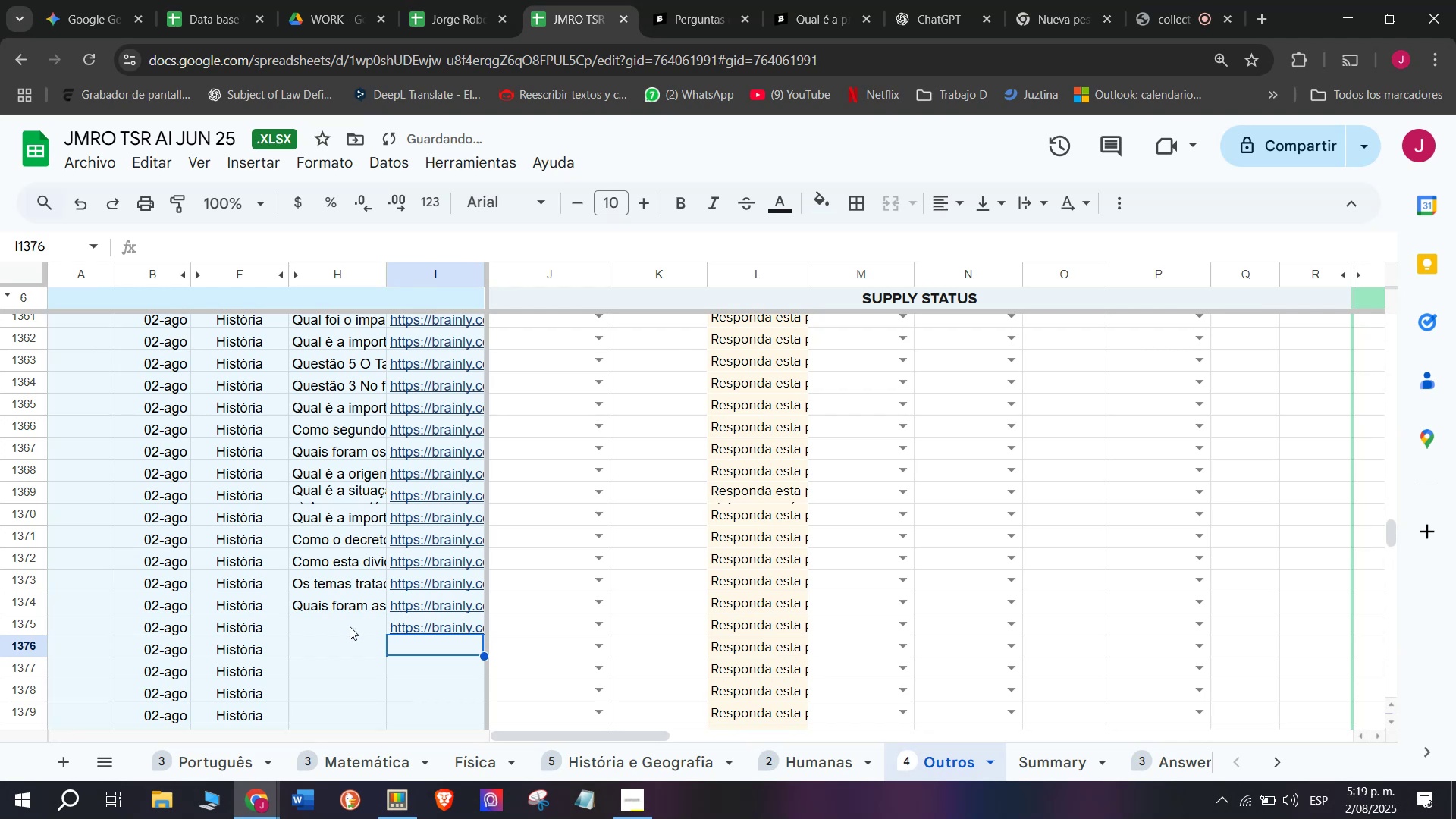 
double_click([350, 626])
 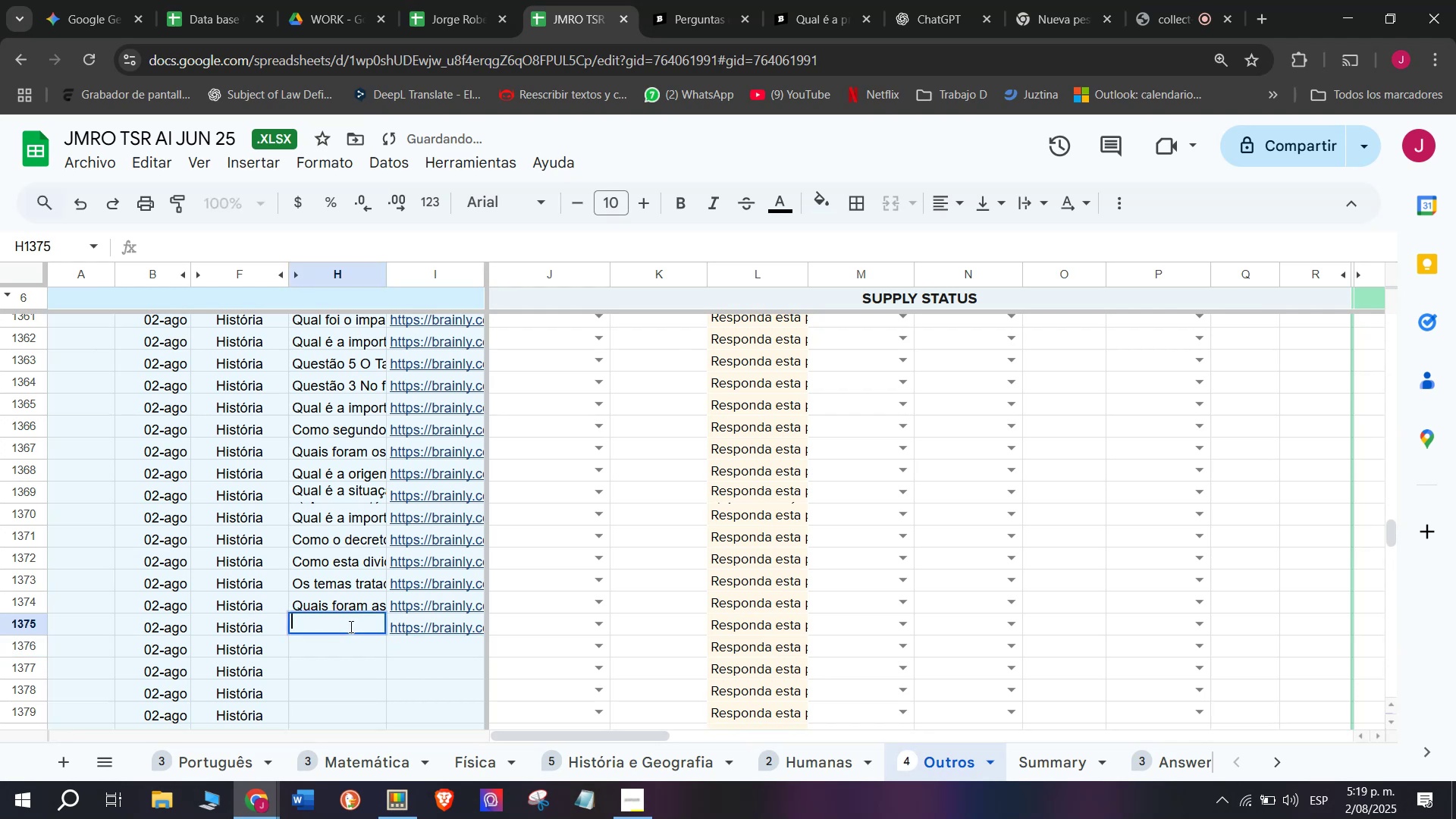 
key(Meta+V)
 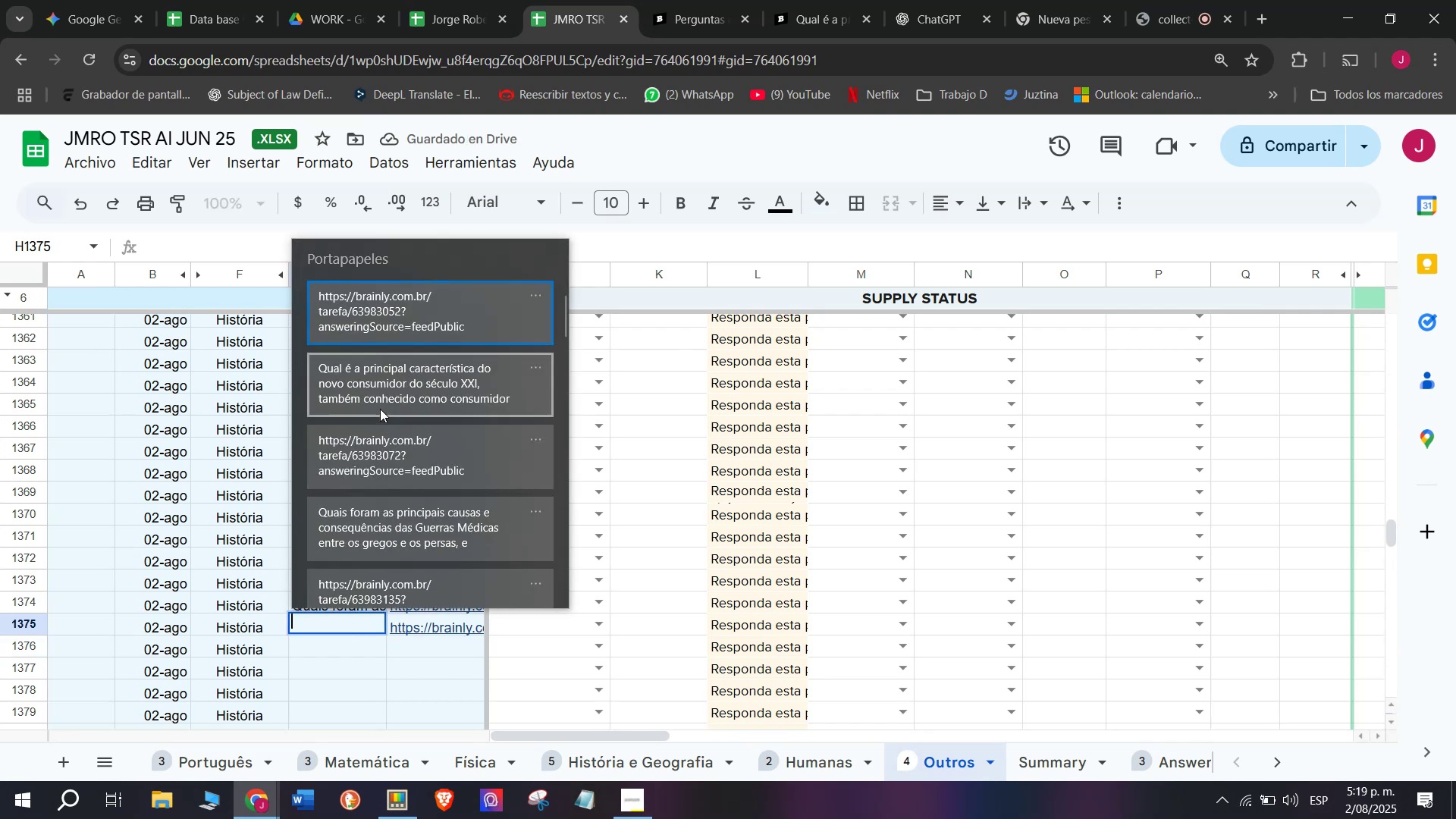 
left_click([380, 395])
 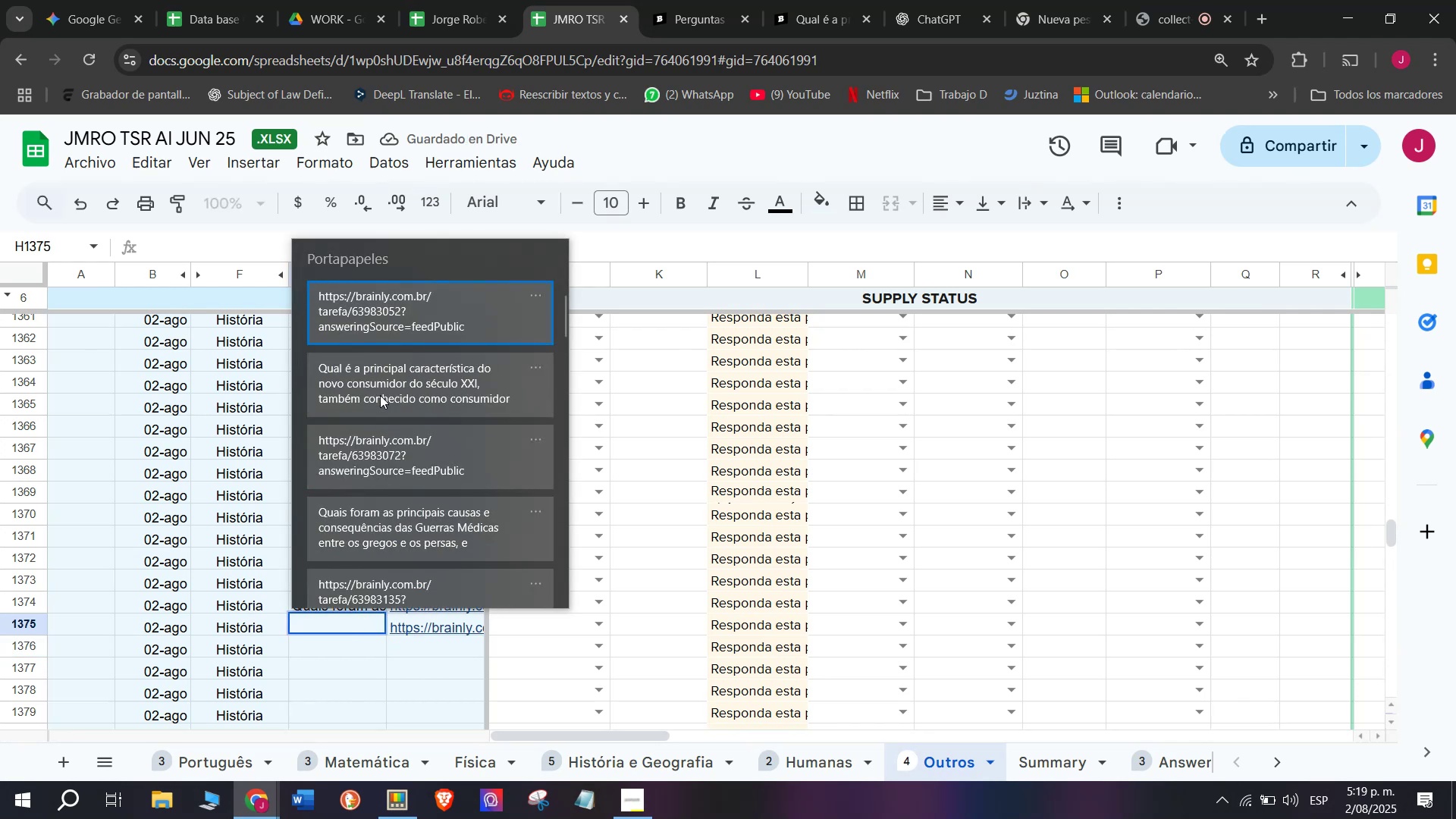 
key(Control+ControlLeft)
 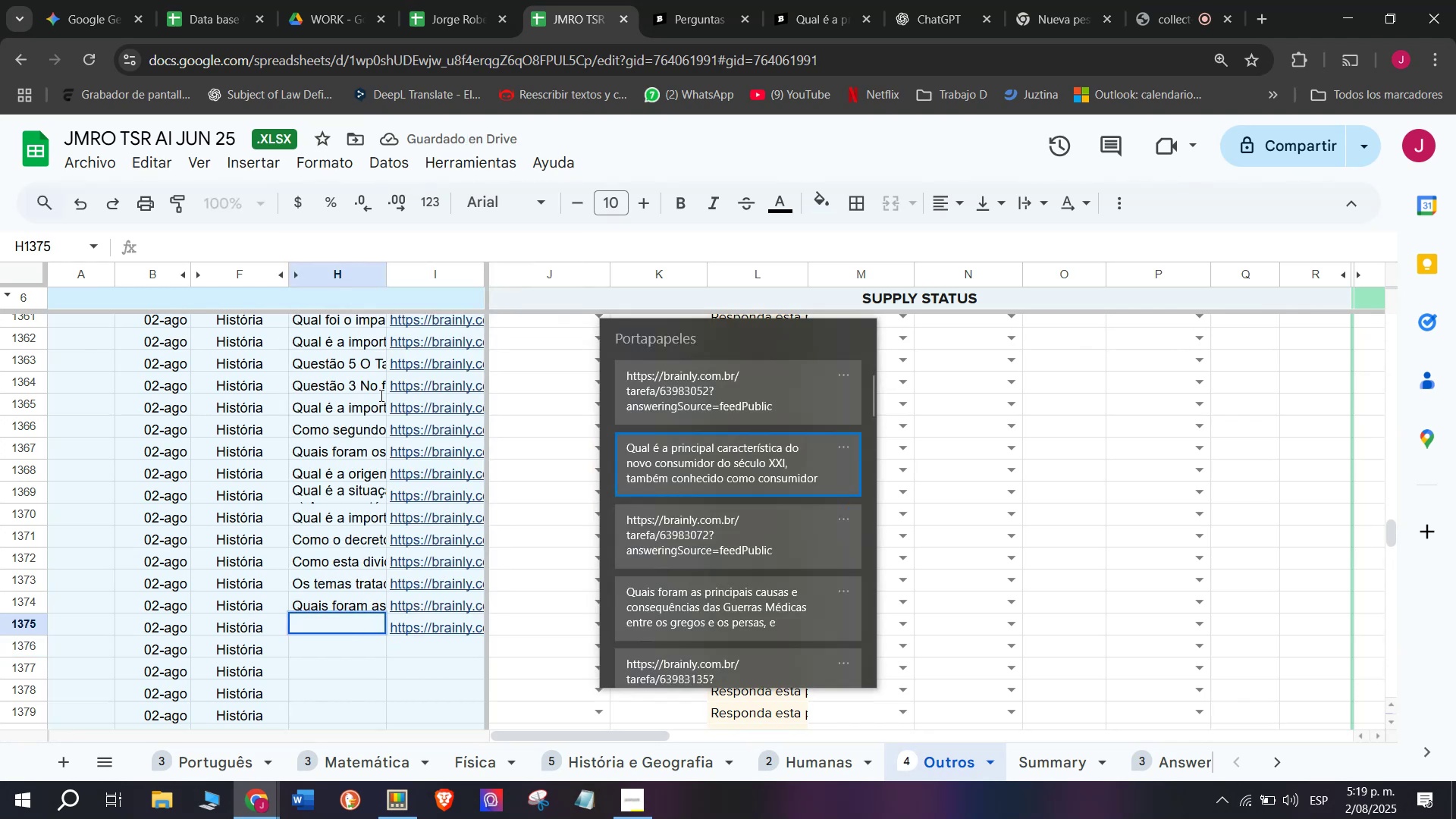 
key(Control+V)
 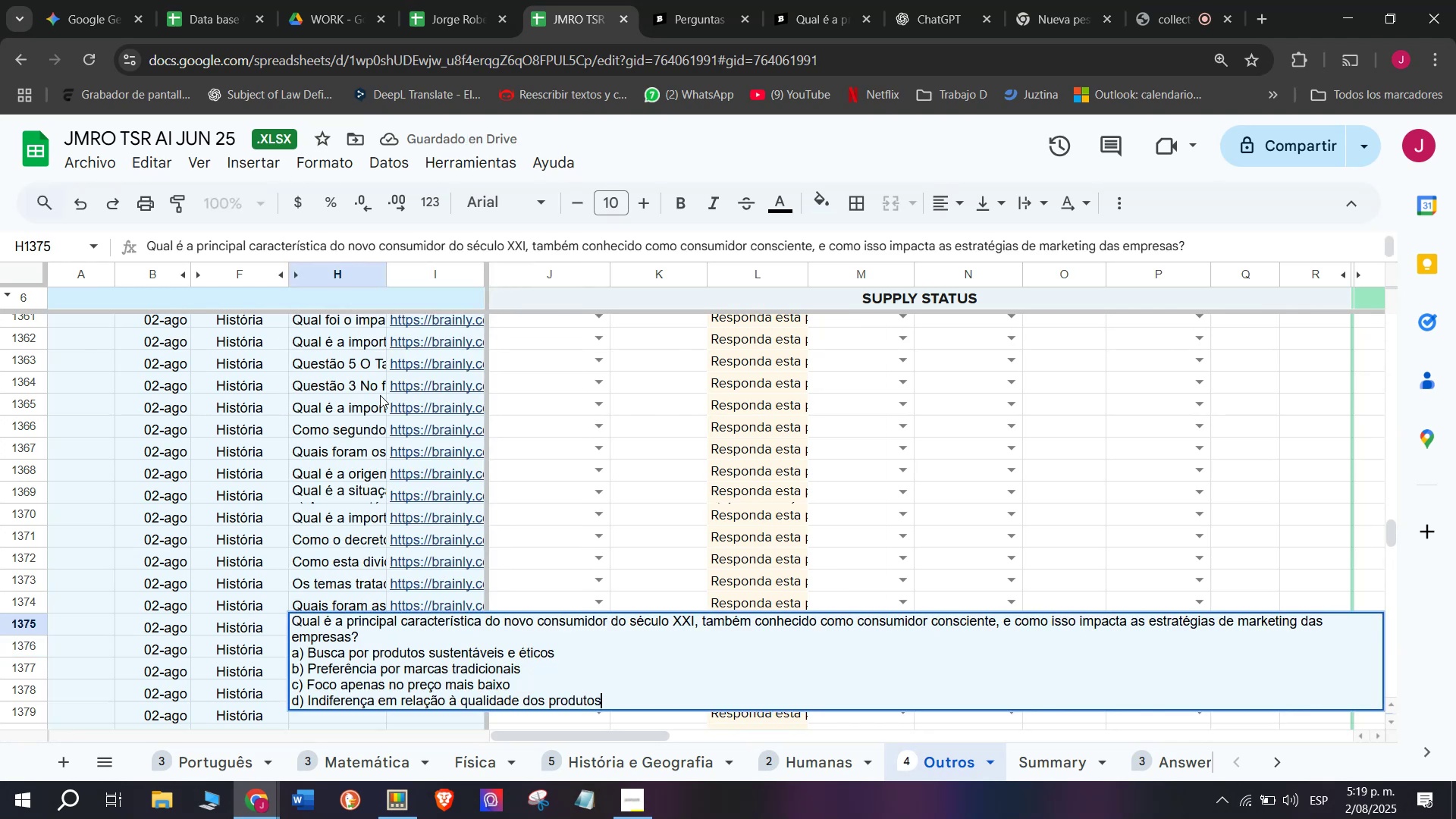 
key(Enter)
 